 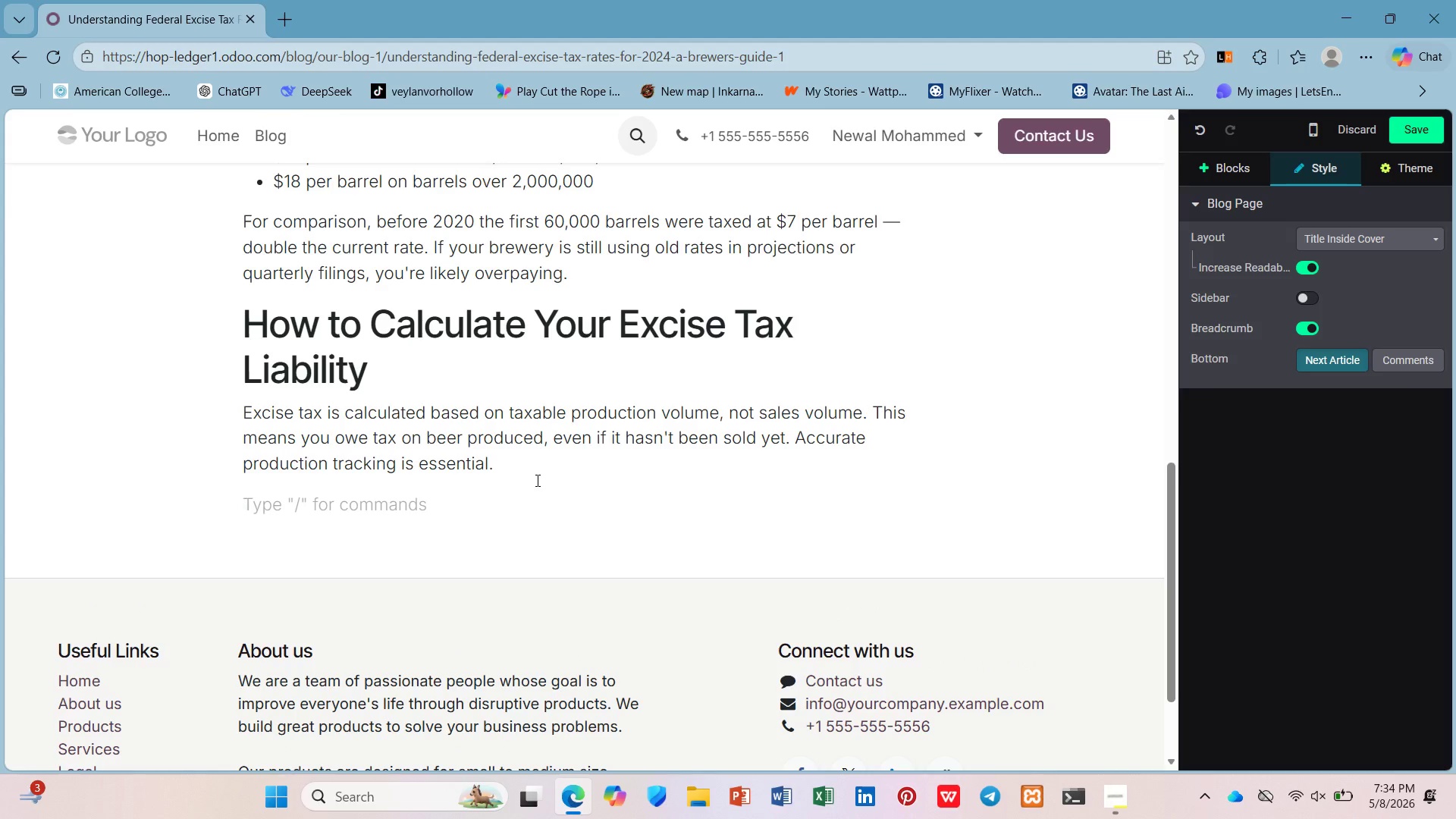 
key(Control+B)
 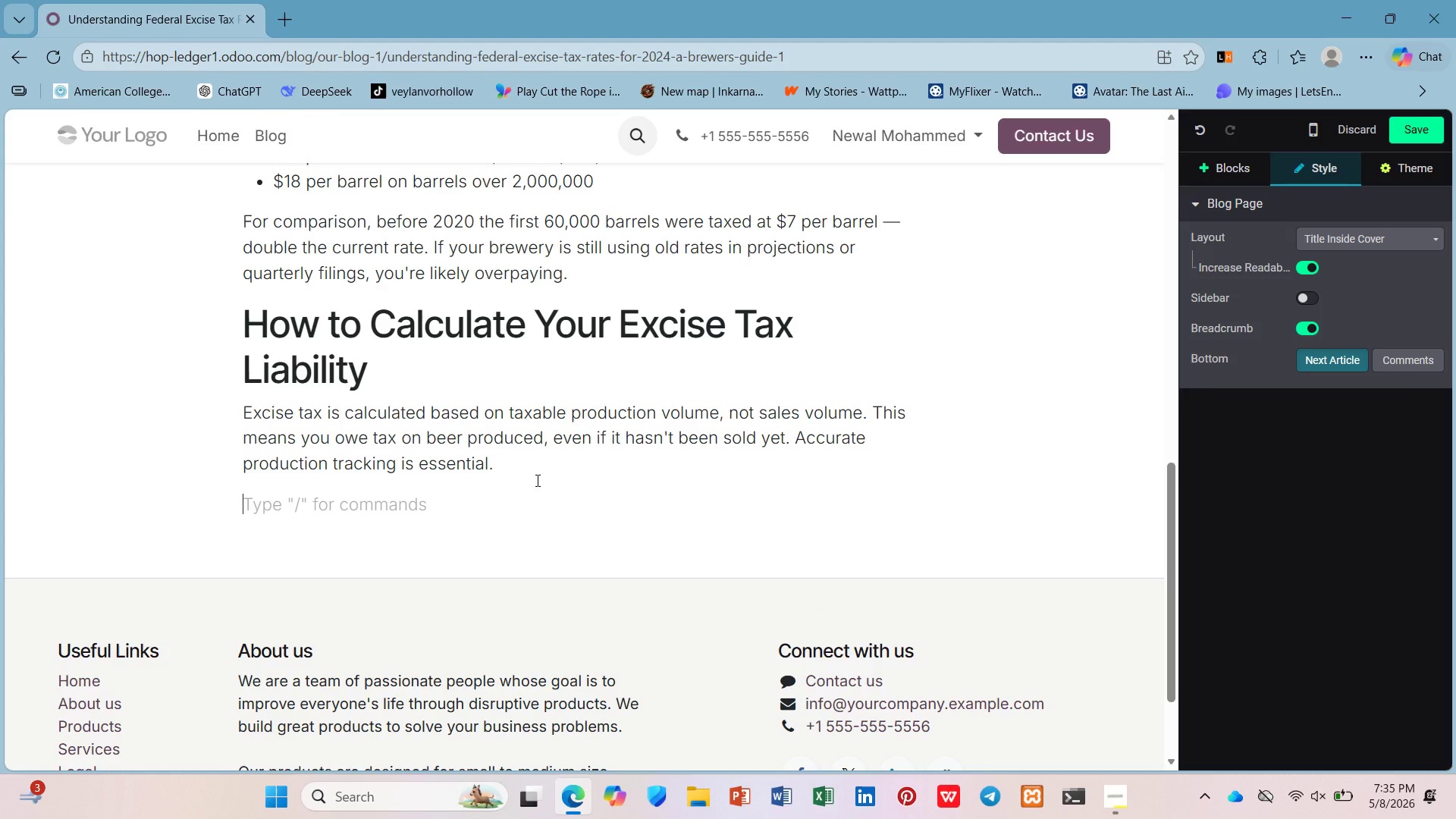 
type(Examok)
key(Backspace)
key(Backspace)
type(ple )
 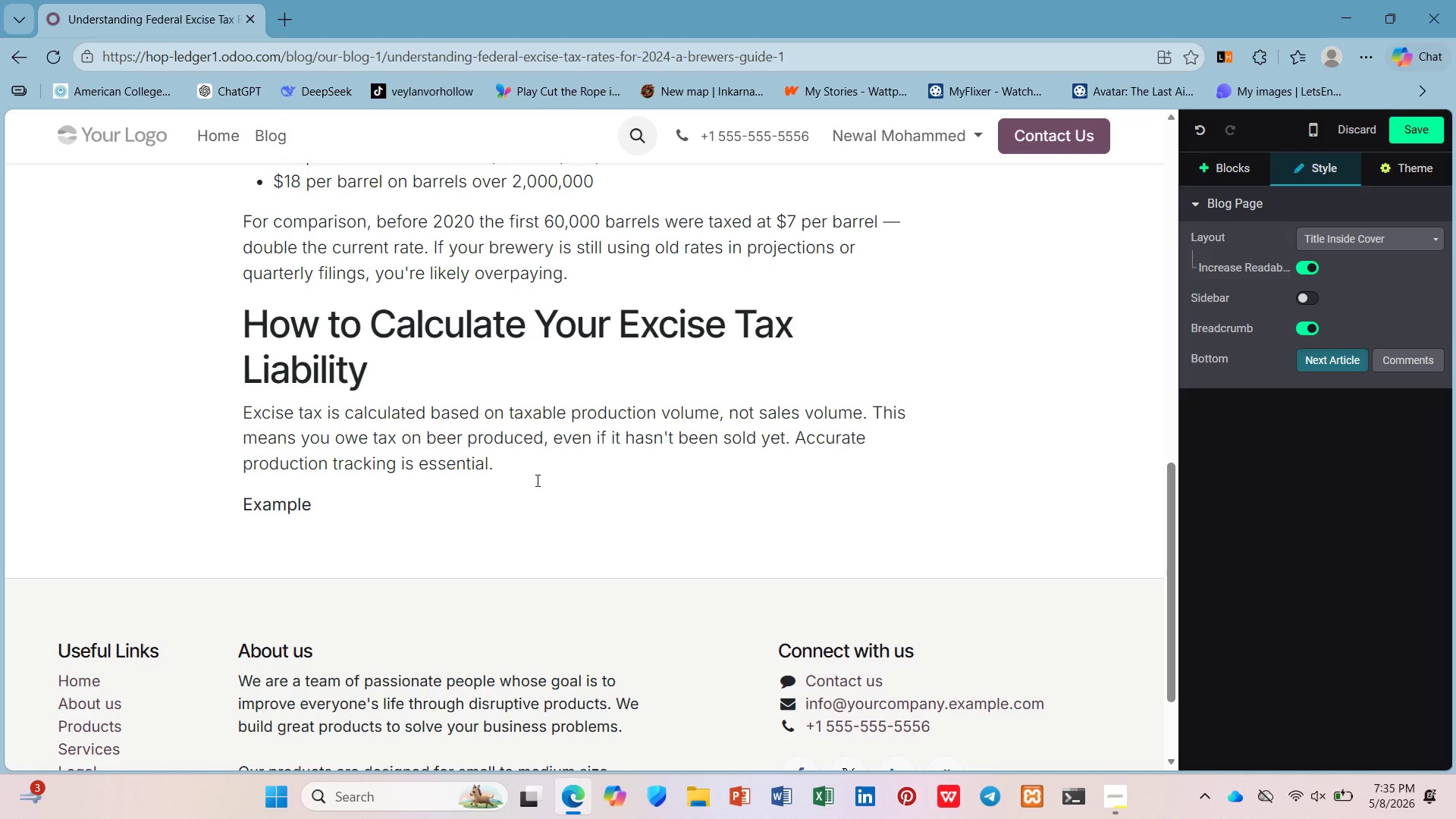 
wait(10.72)
 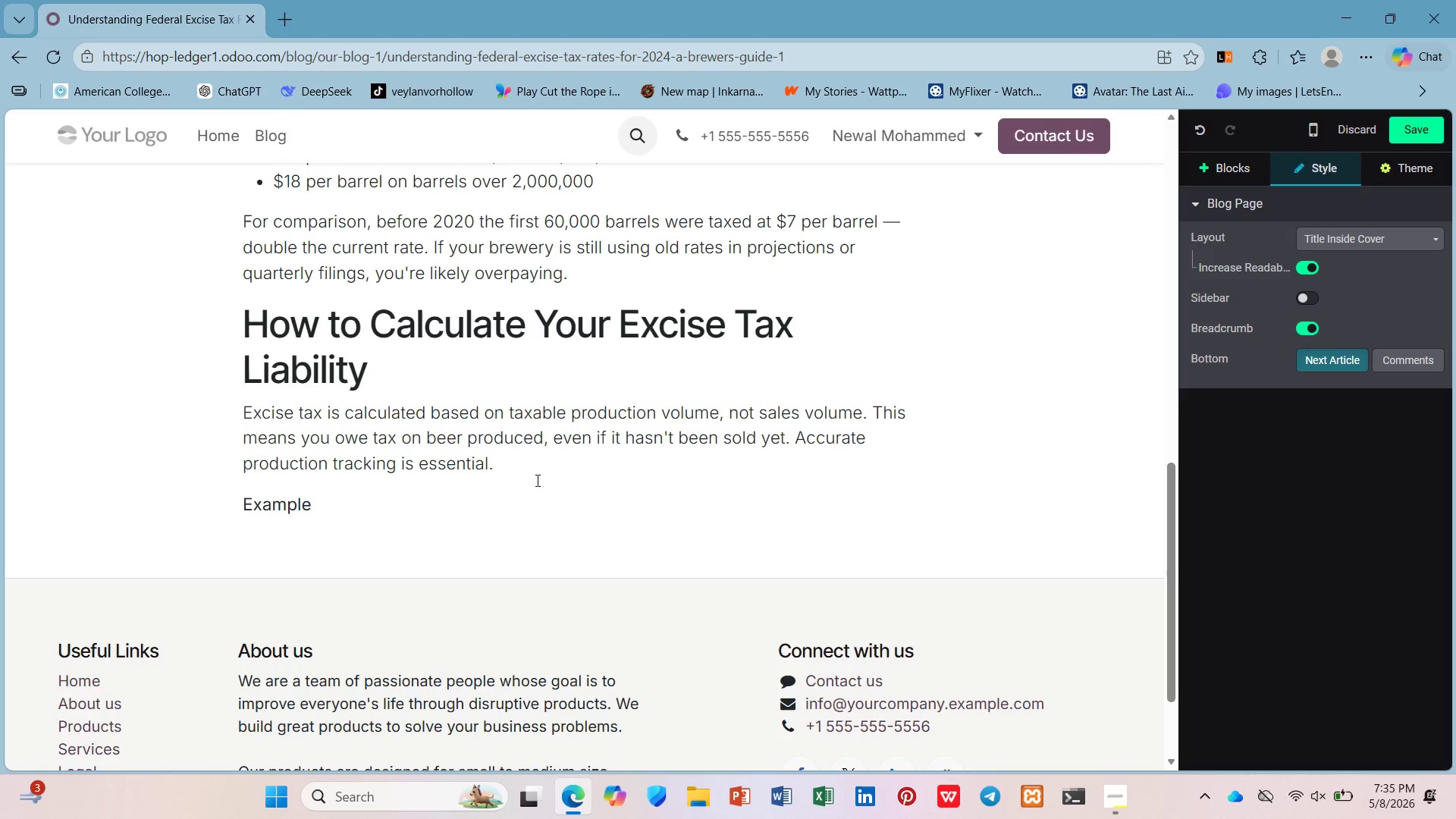 
type(calculation for  a)
key(Backspace)
key(Backspace)
type(a craft brewery producing 15,000 barrels annually: )
 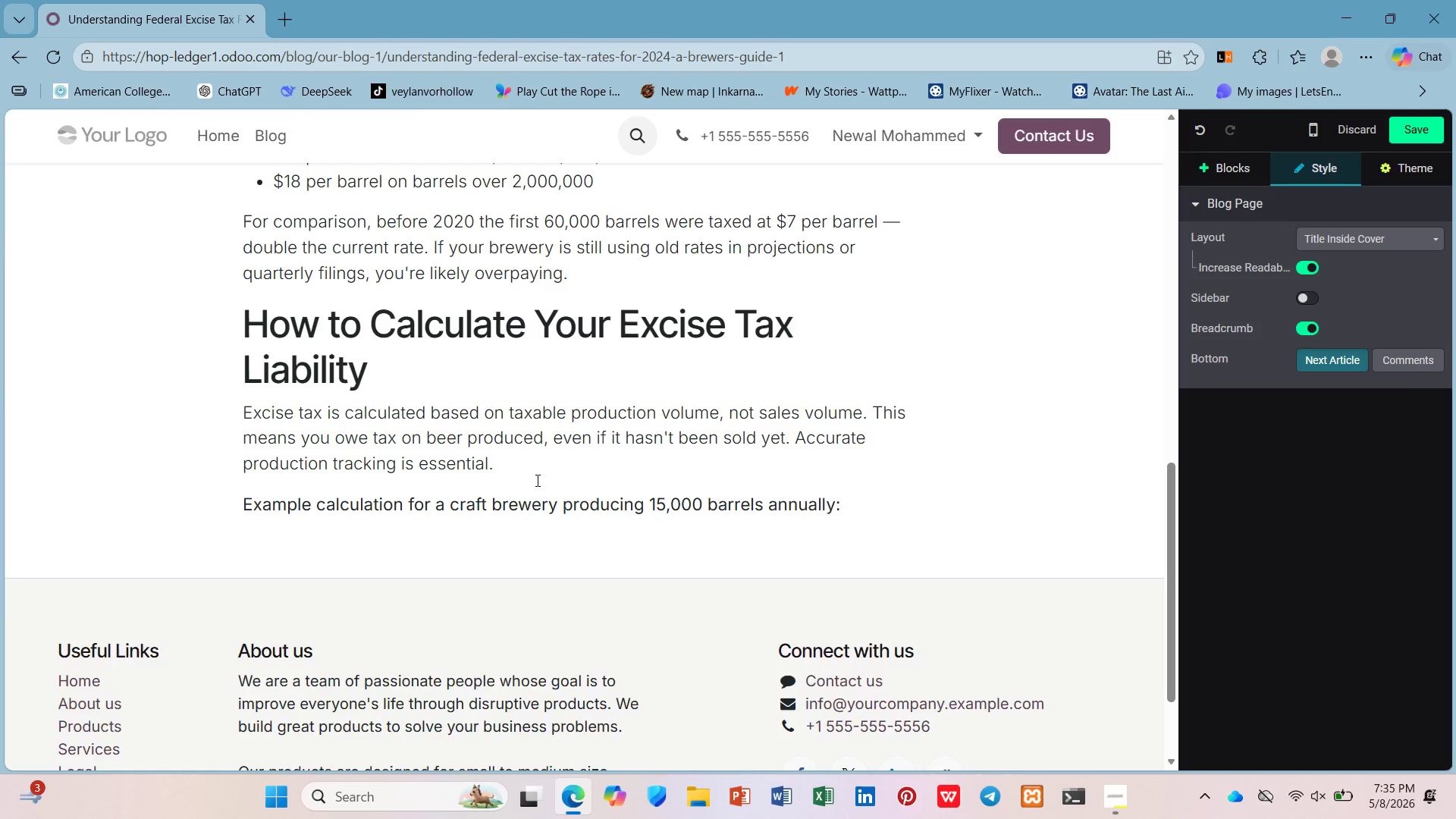 
key(Enter)
 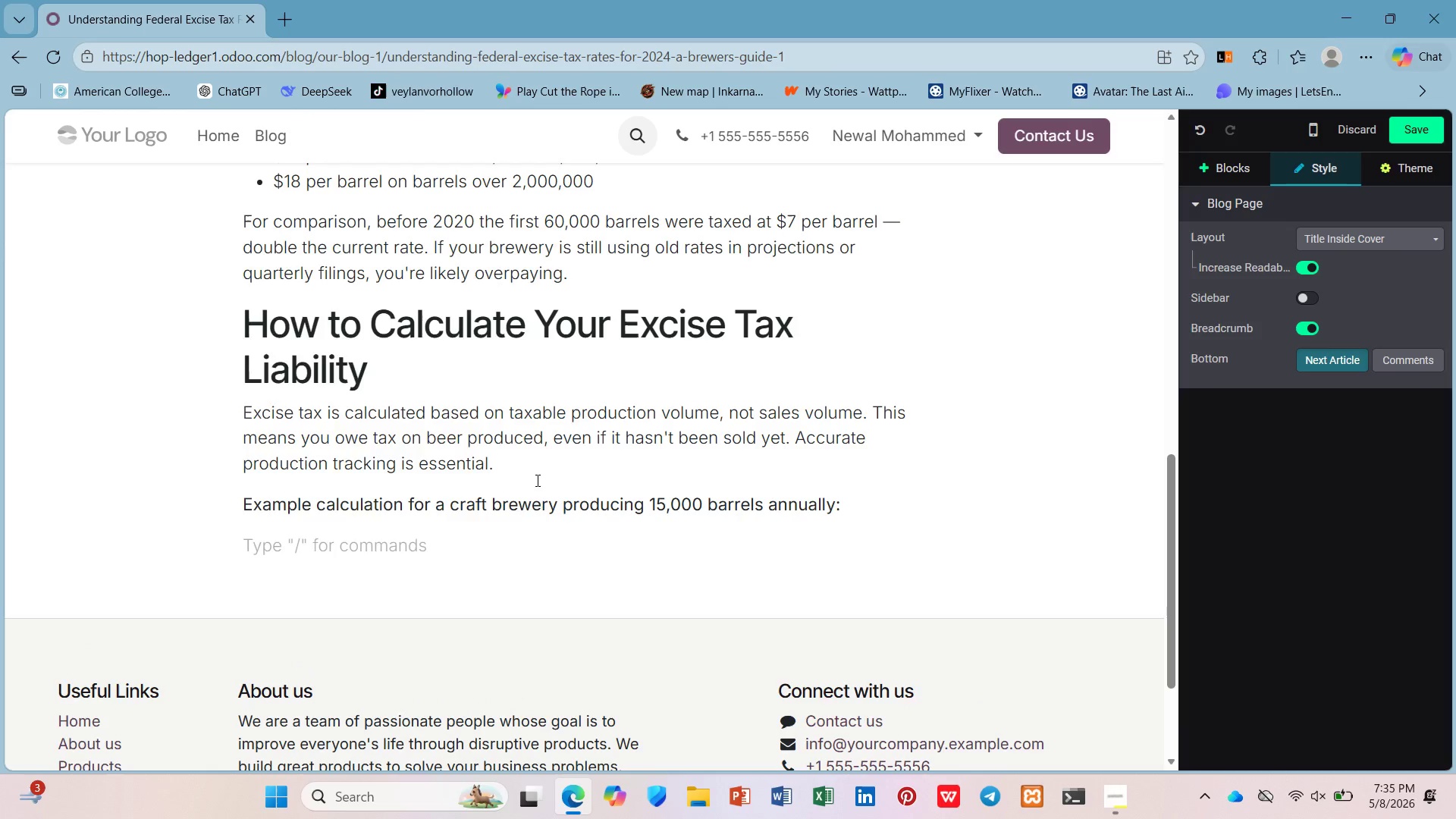 
type(/ul)
 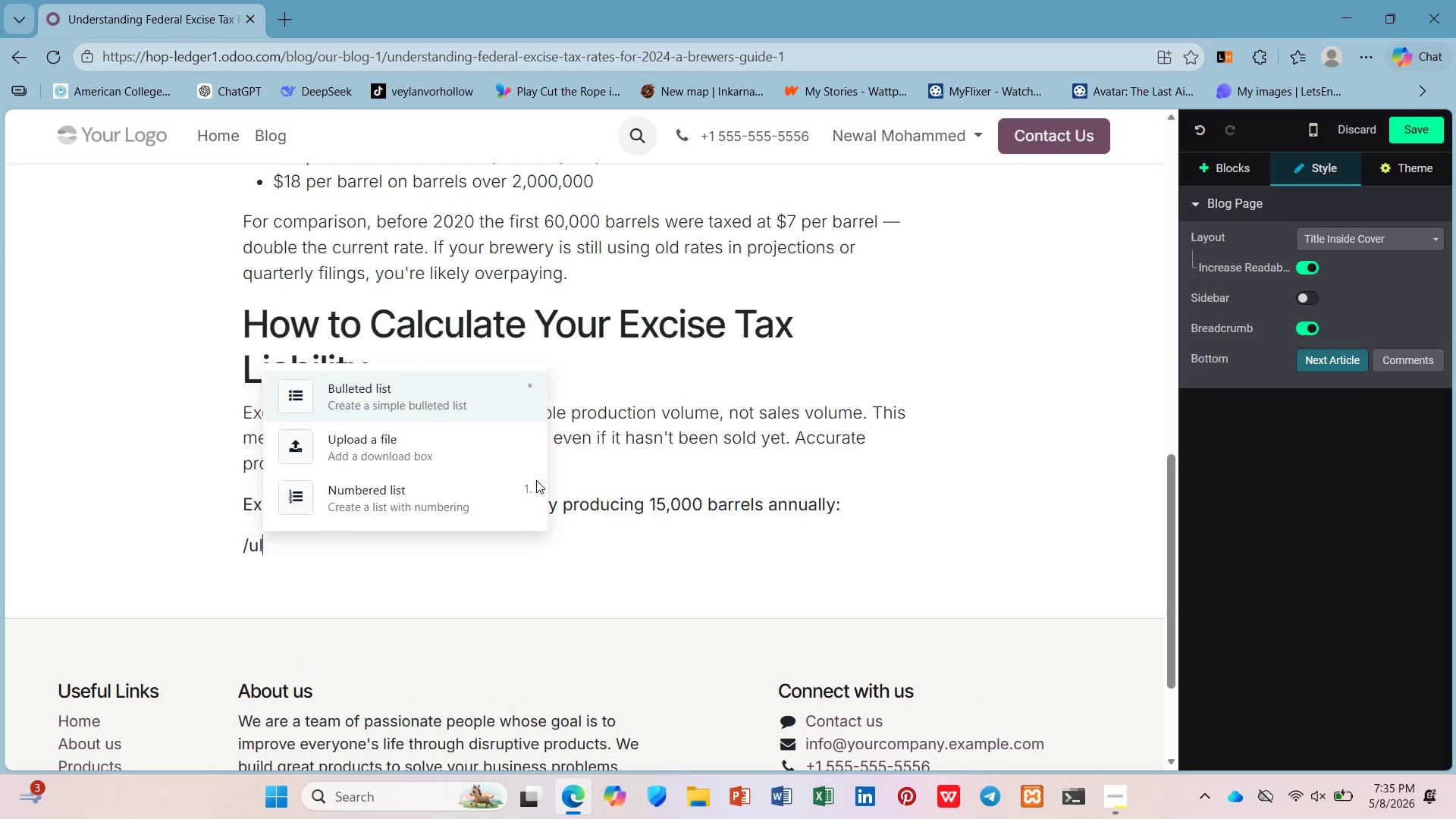 
key(Enter)
 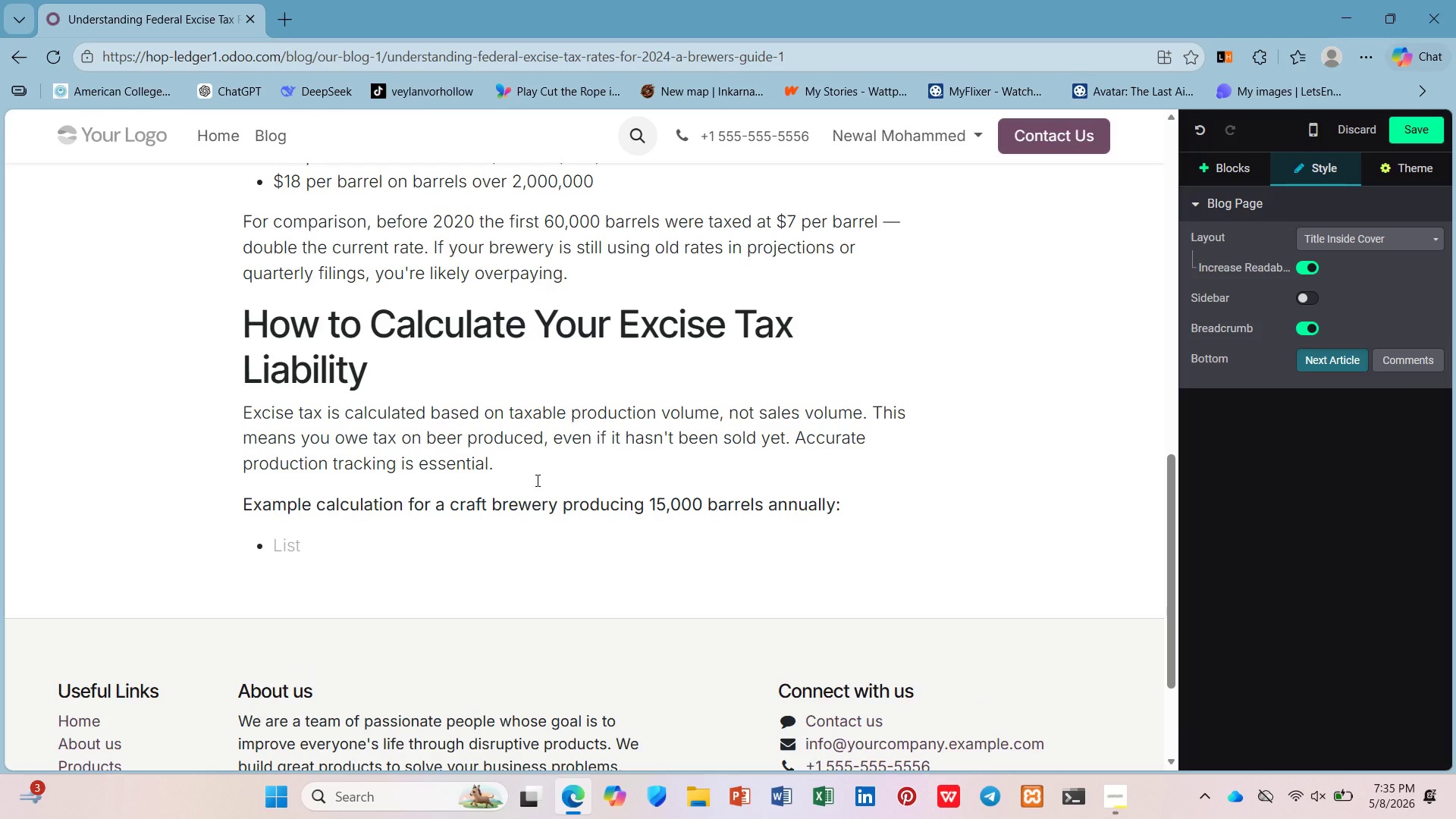 
key(Control+B)
 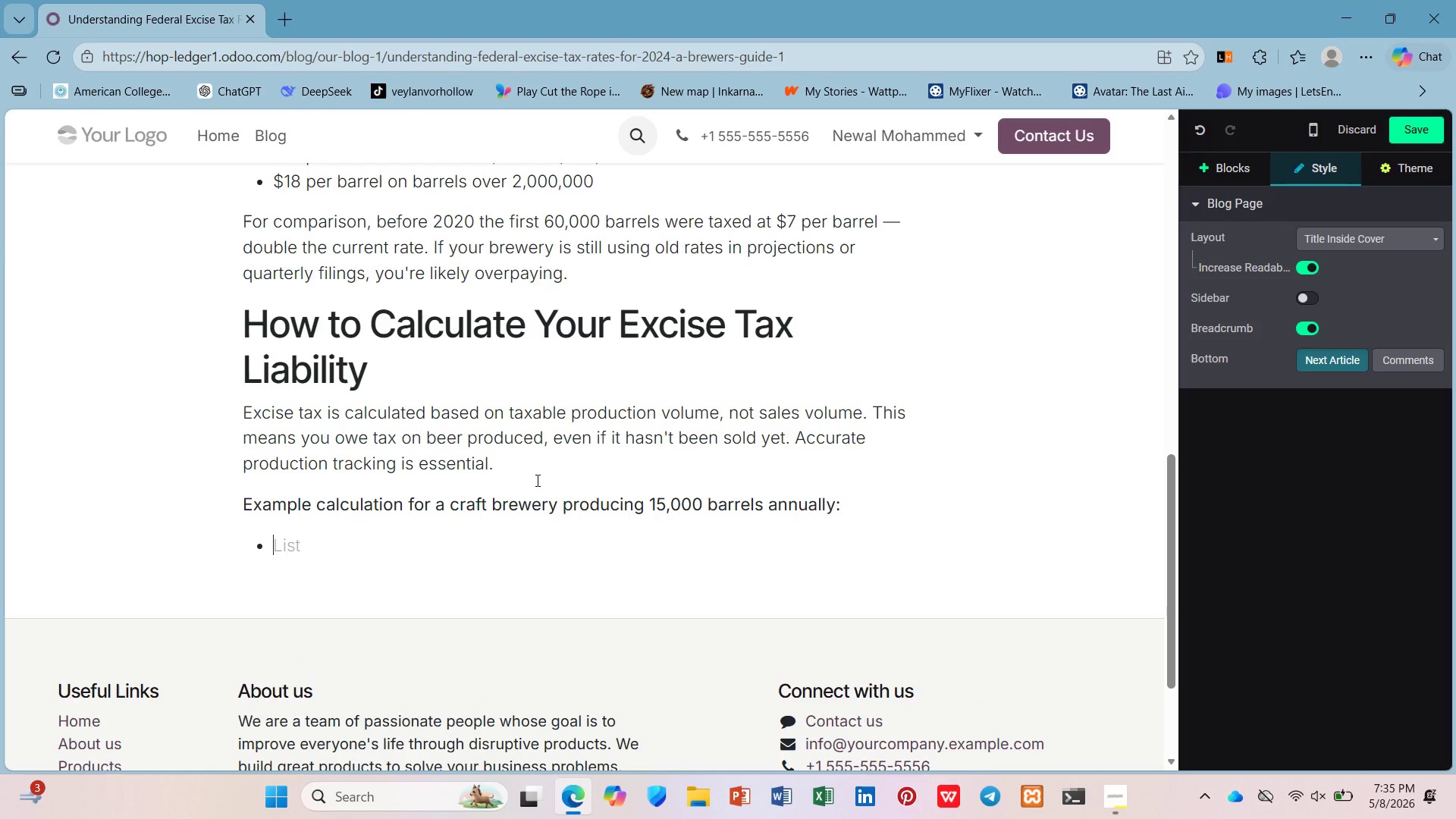 
key(Shift+ArrowLeft)
 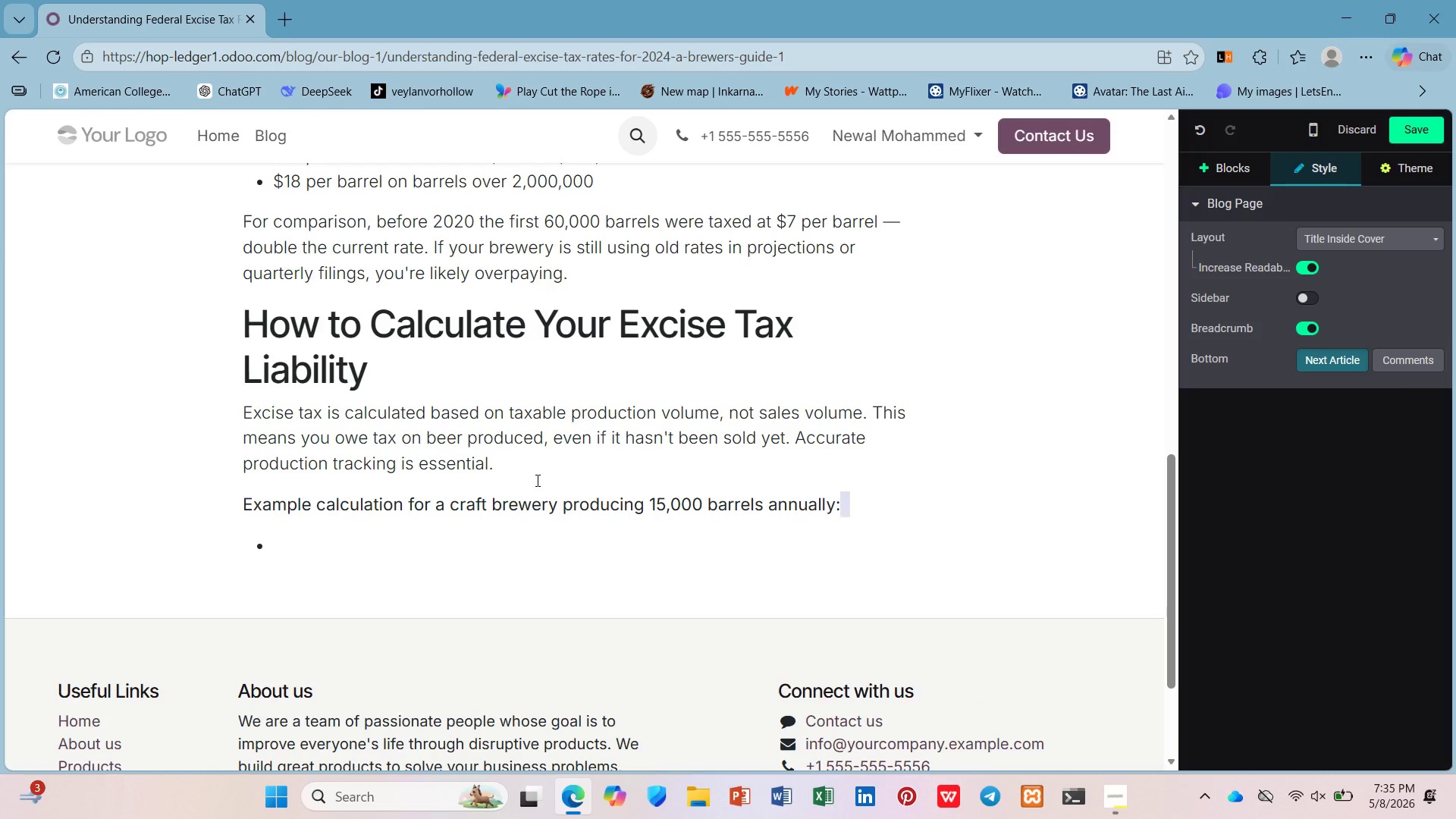 
key(Shift+ArrowLeft)
 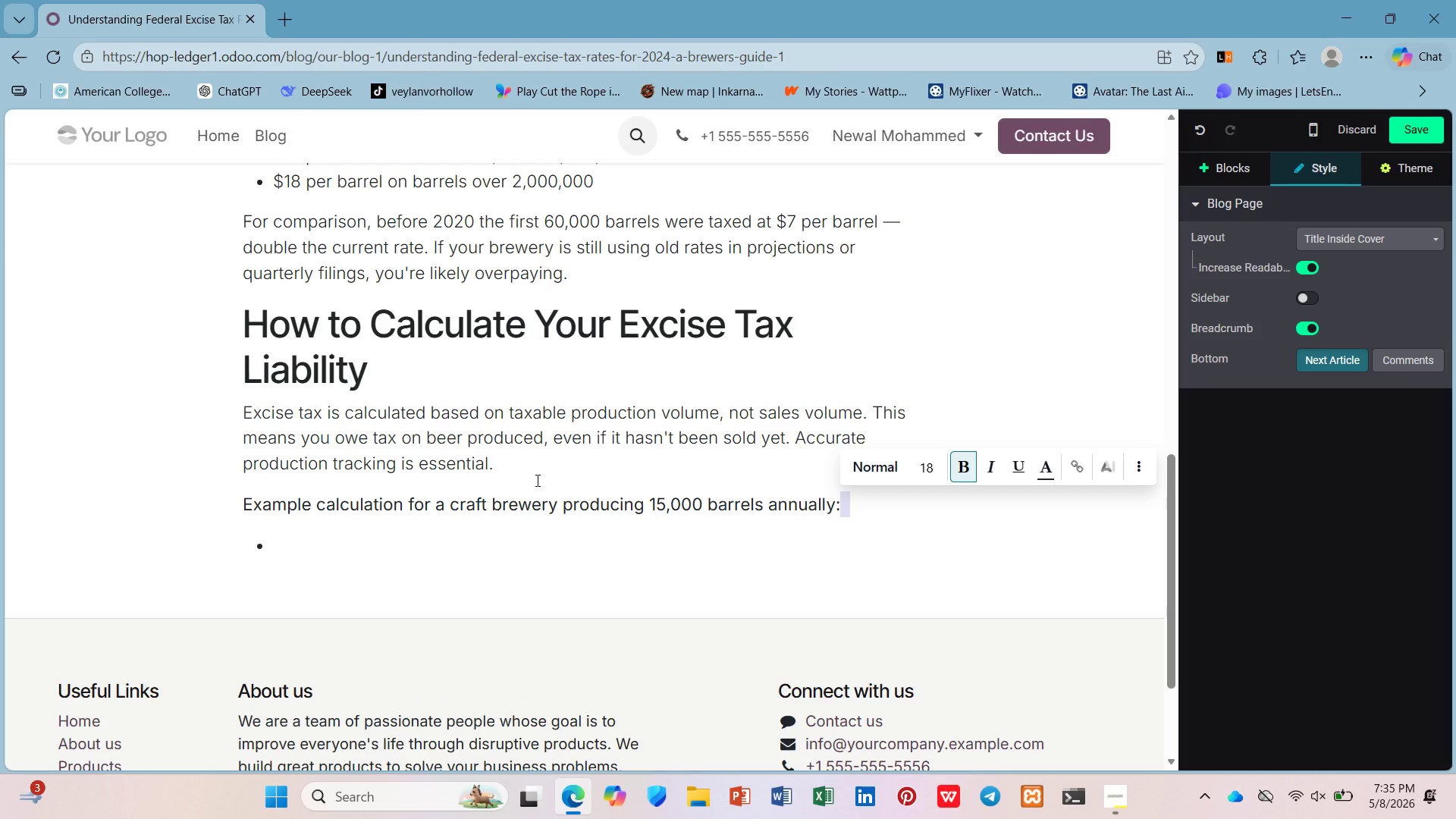 
key(Control+B)
 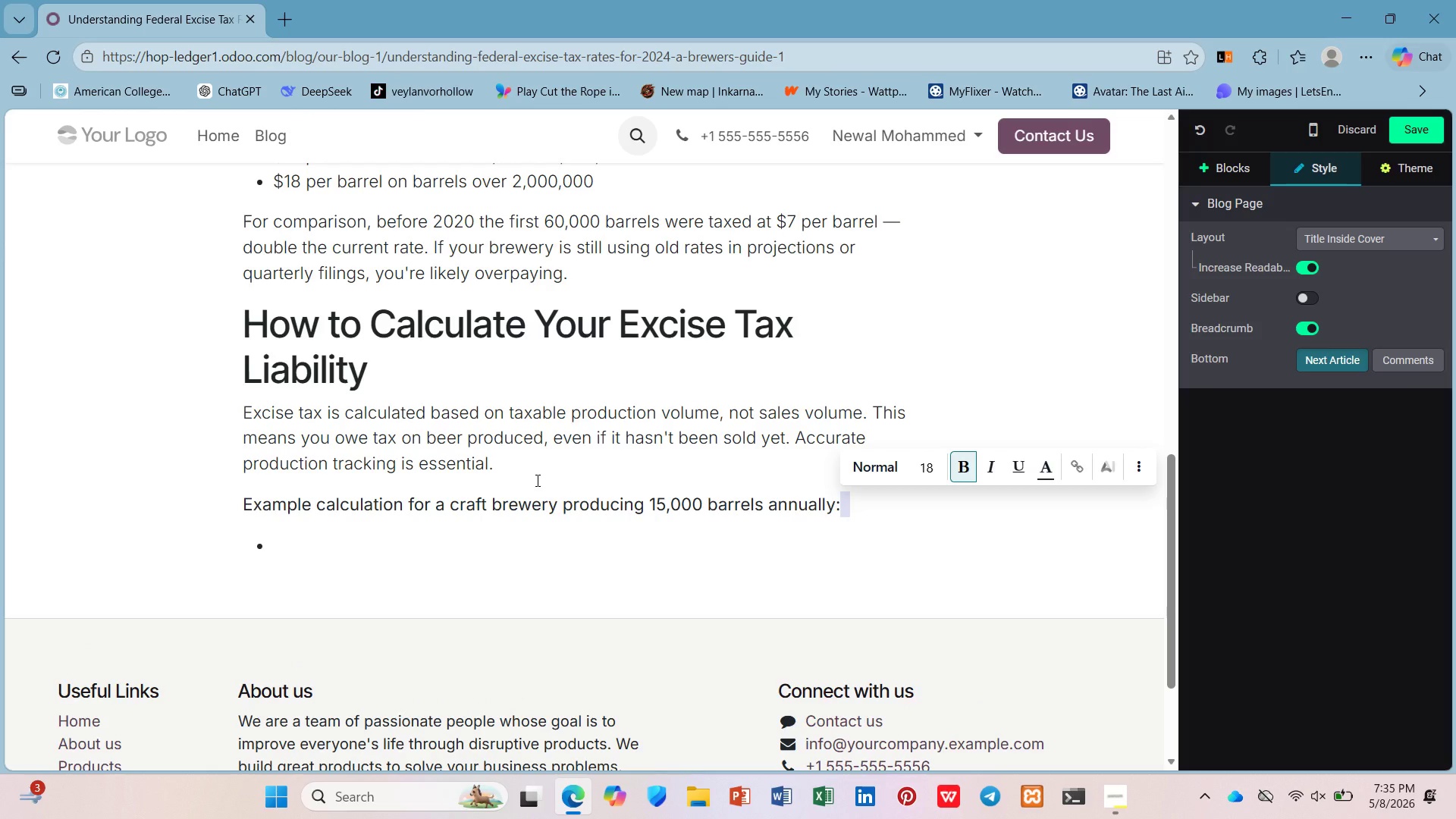 
key(Control+B)
 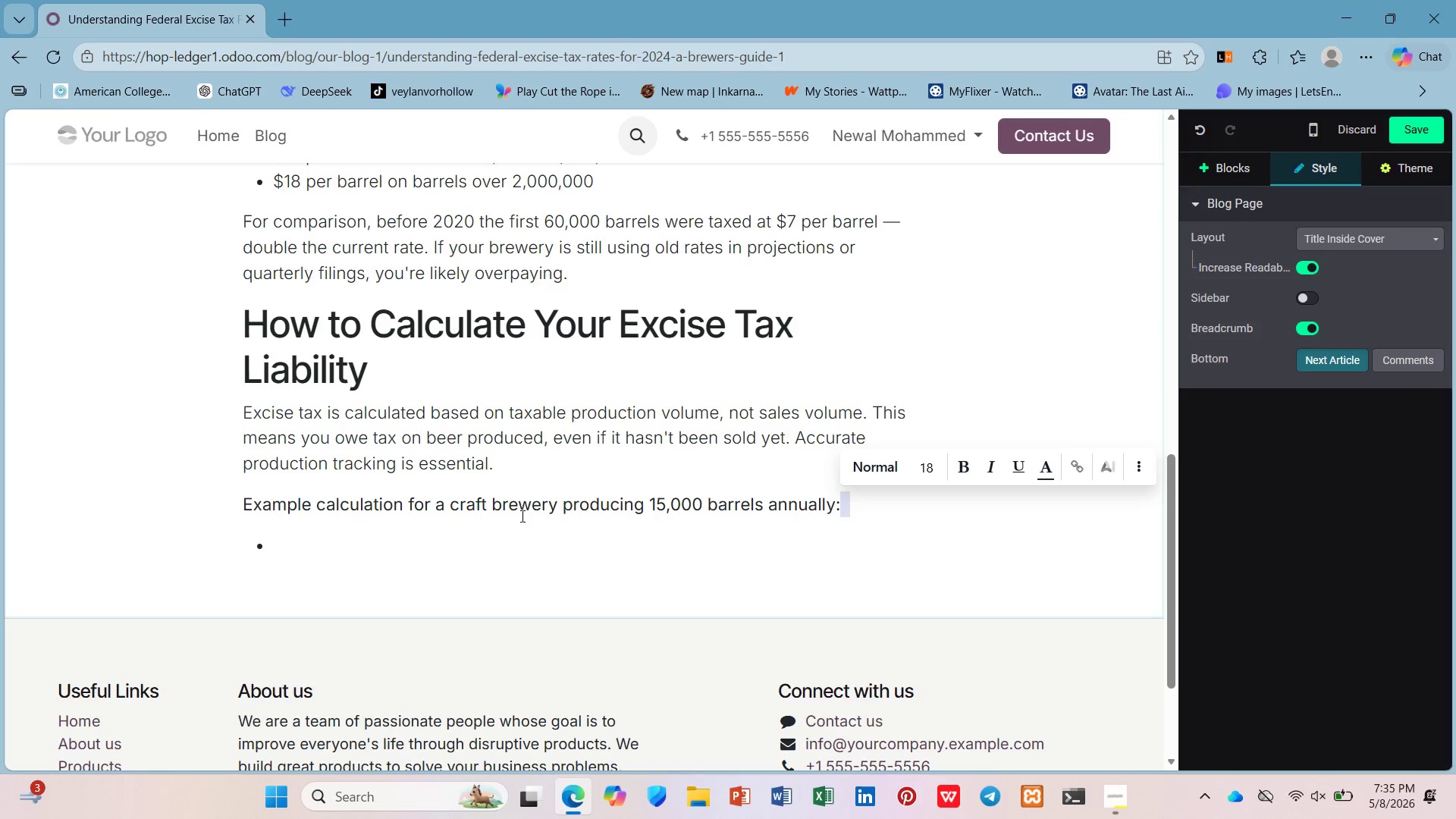 
left_click([520, 570])
 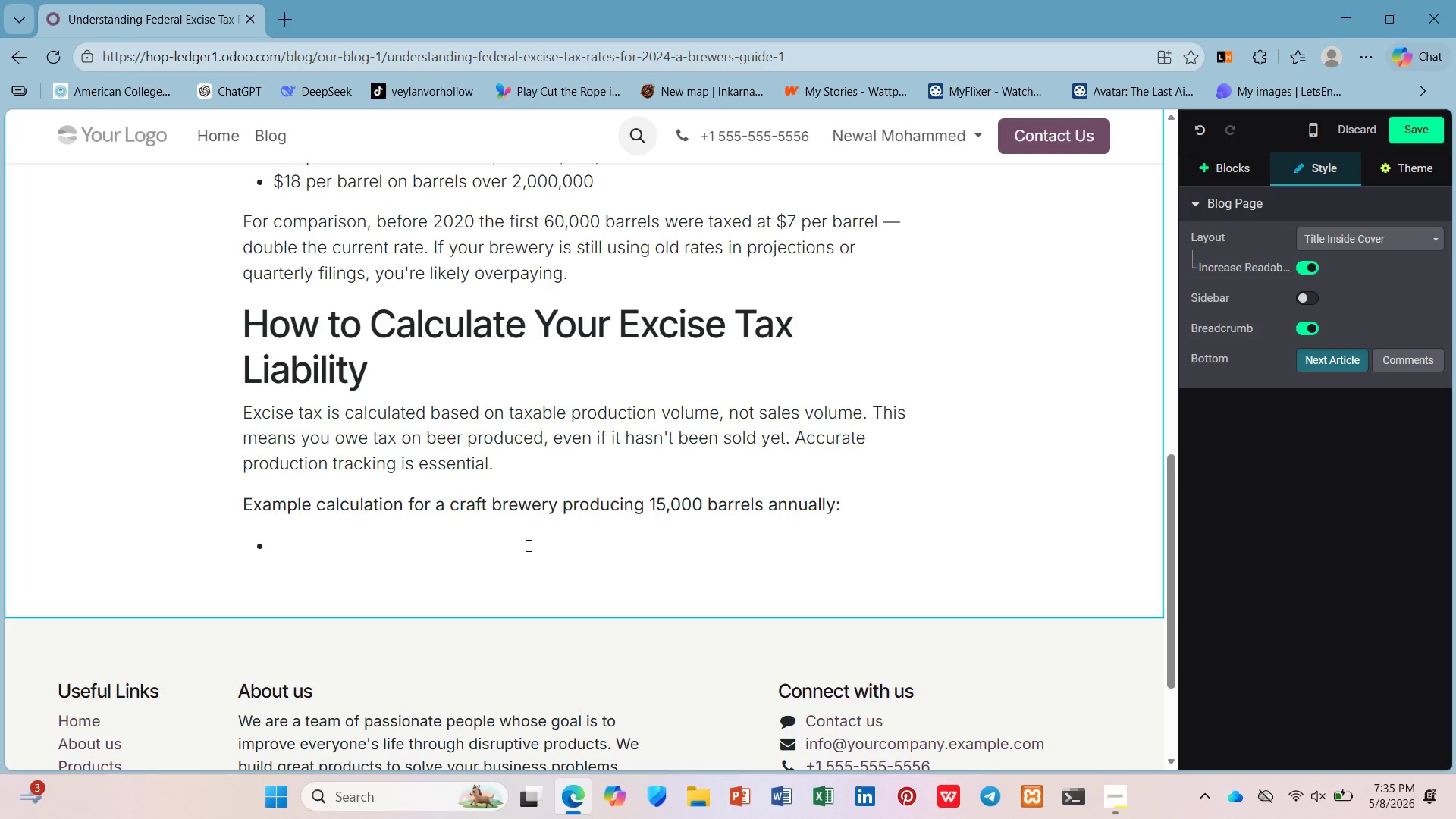 
left_click([529, 538])
 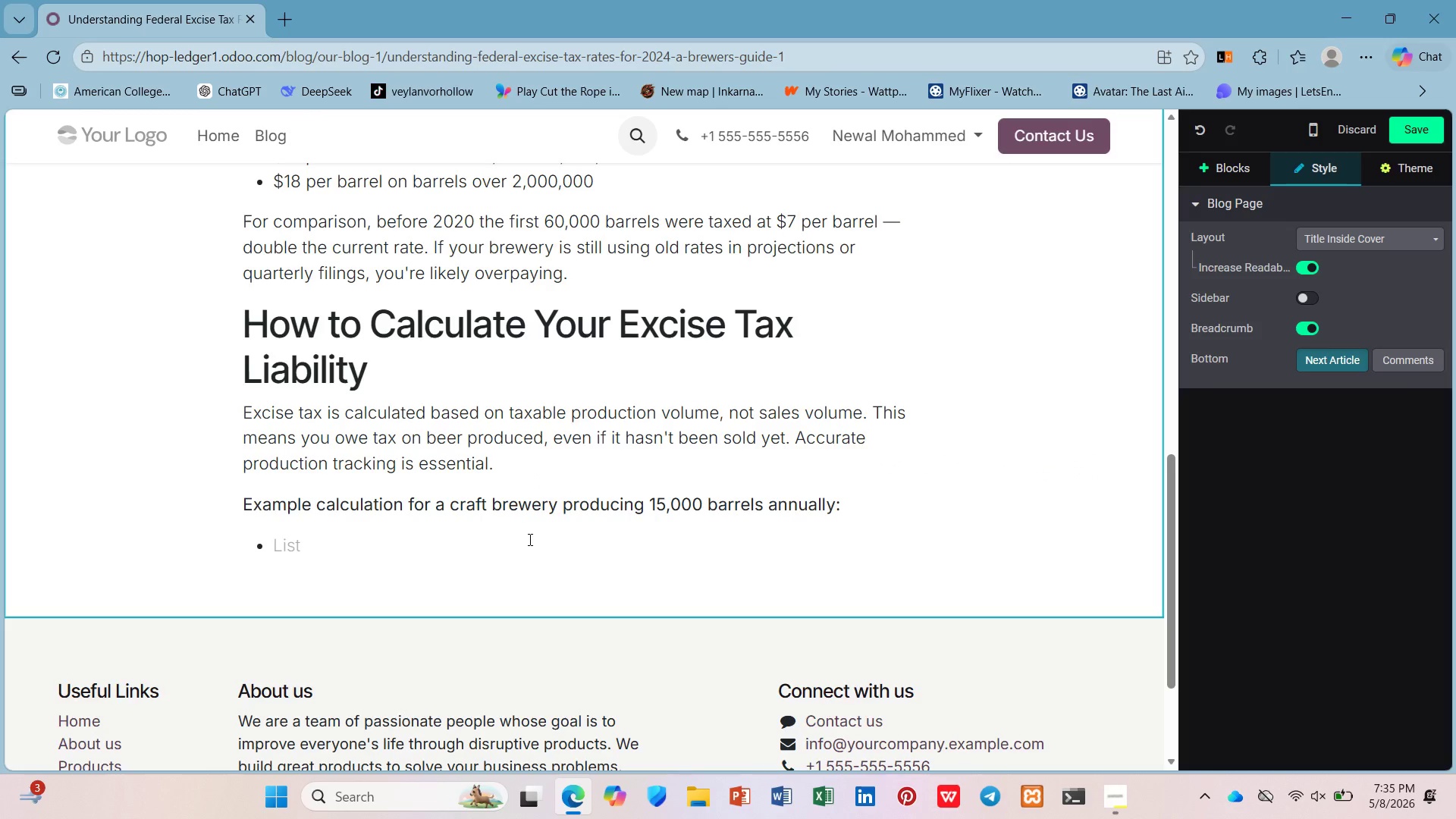 
type(15,000 barrls x $3.50 = $52,000)
key(Backspace)
key(Backspace)
key(Backspace)
type(500 annual excise tax liabl)
key(Backspace)
type(ility)
 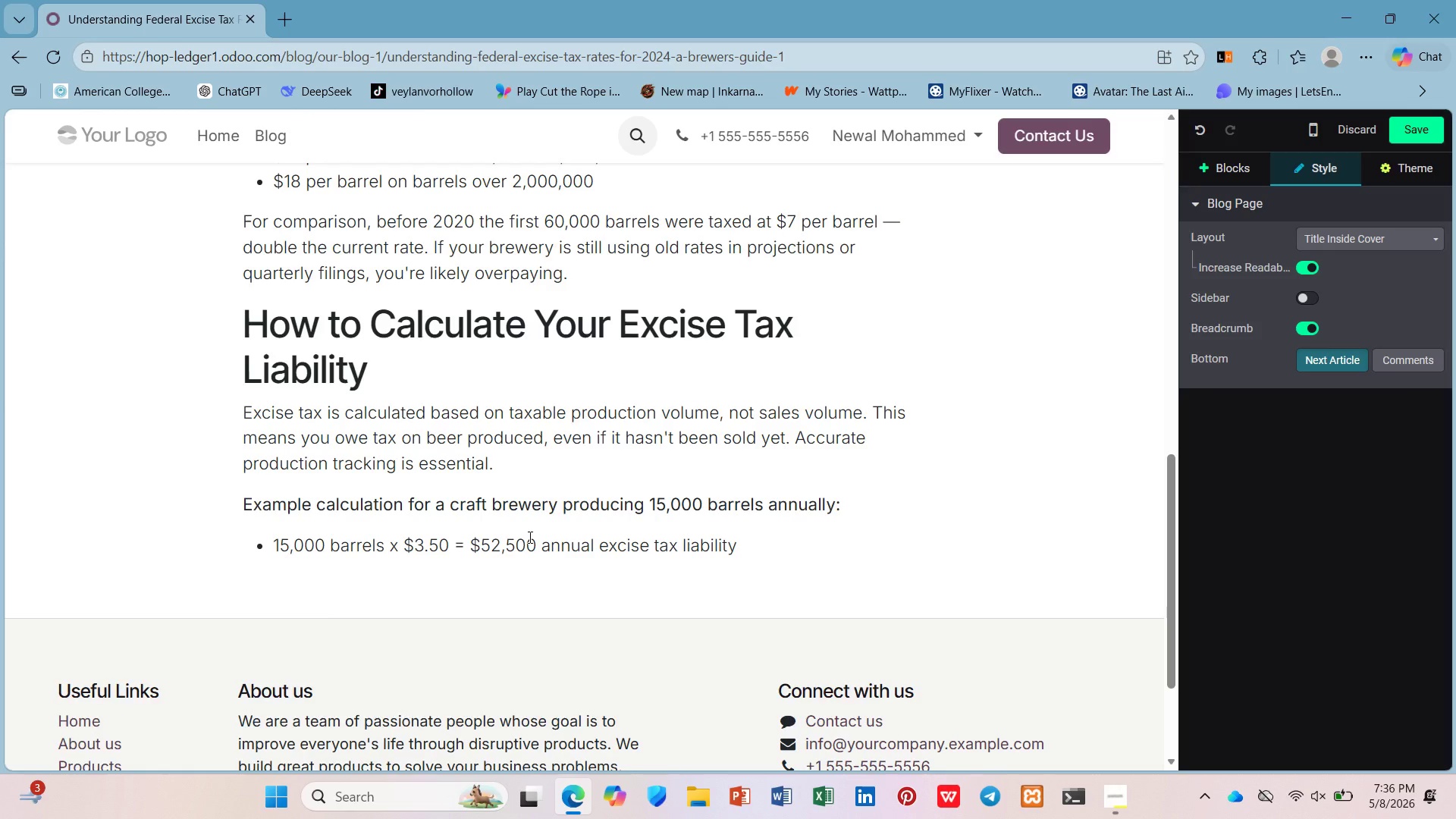 
key(Enter)
 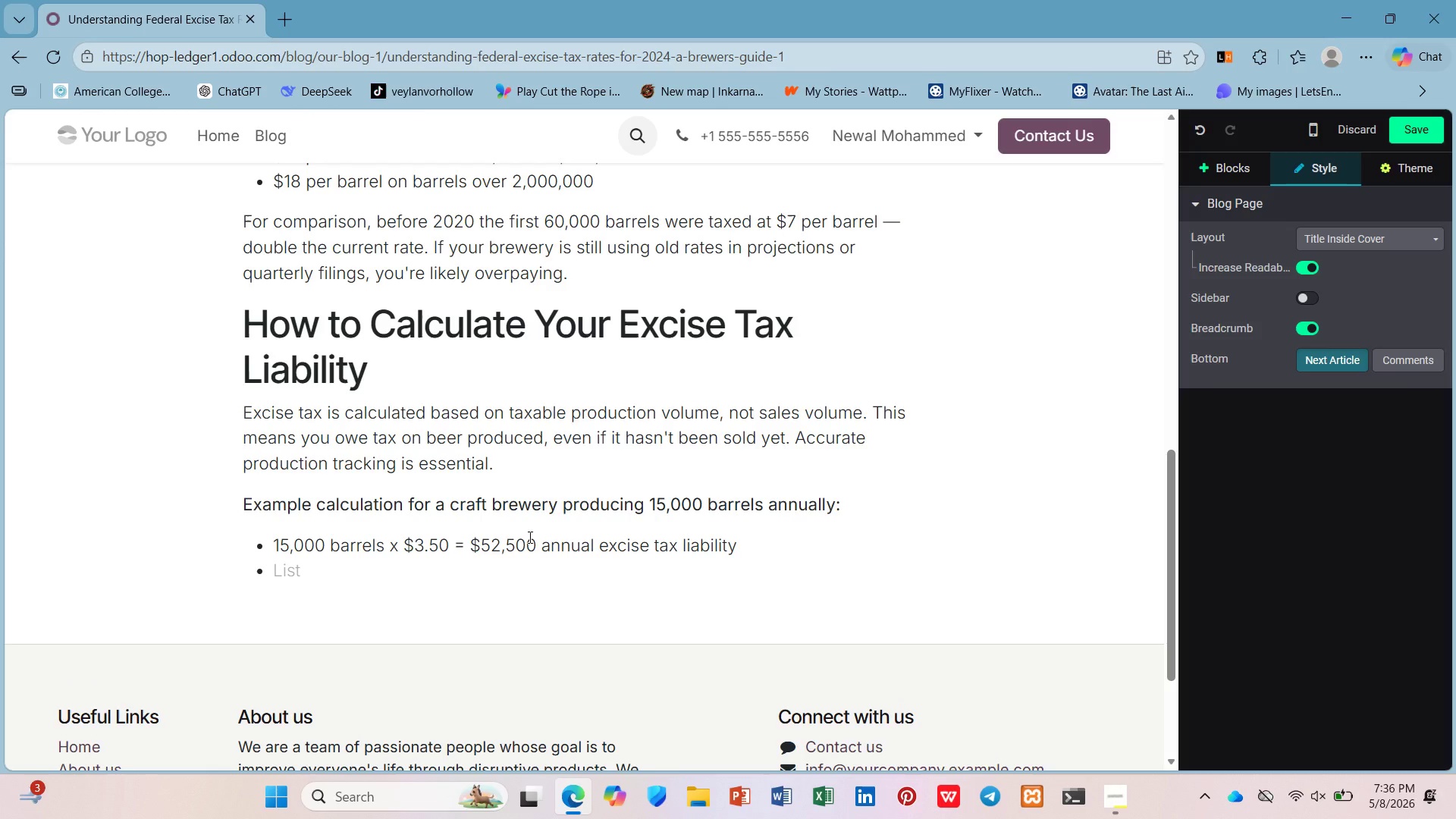 
type(Quarterly payment ())
 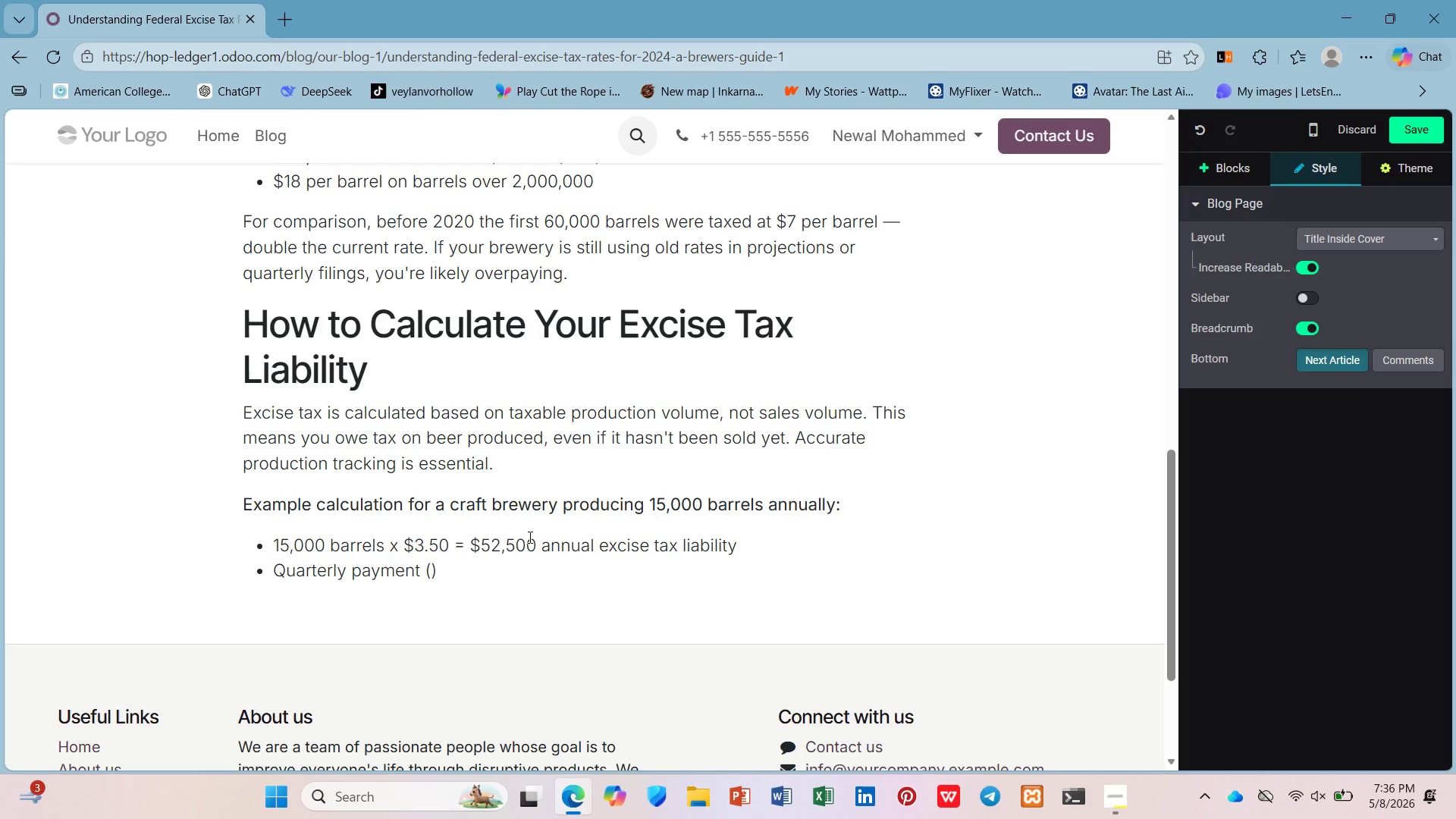 
 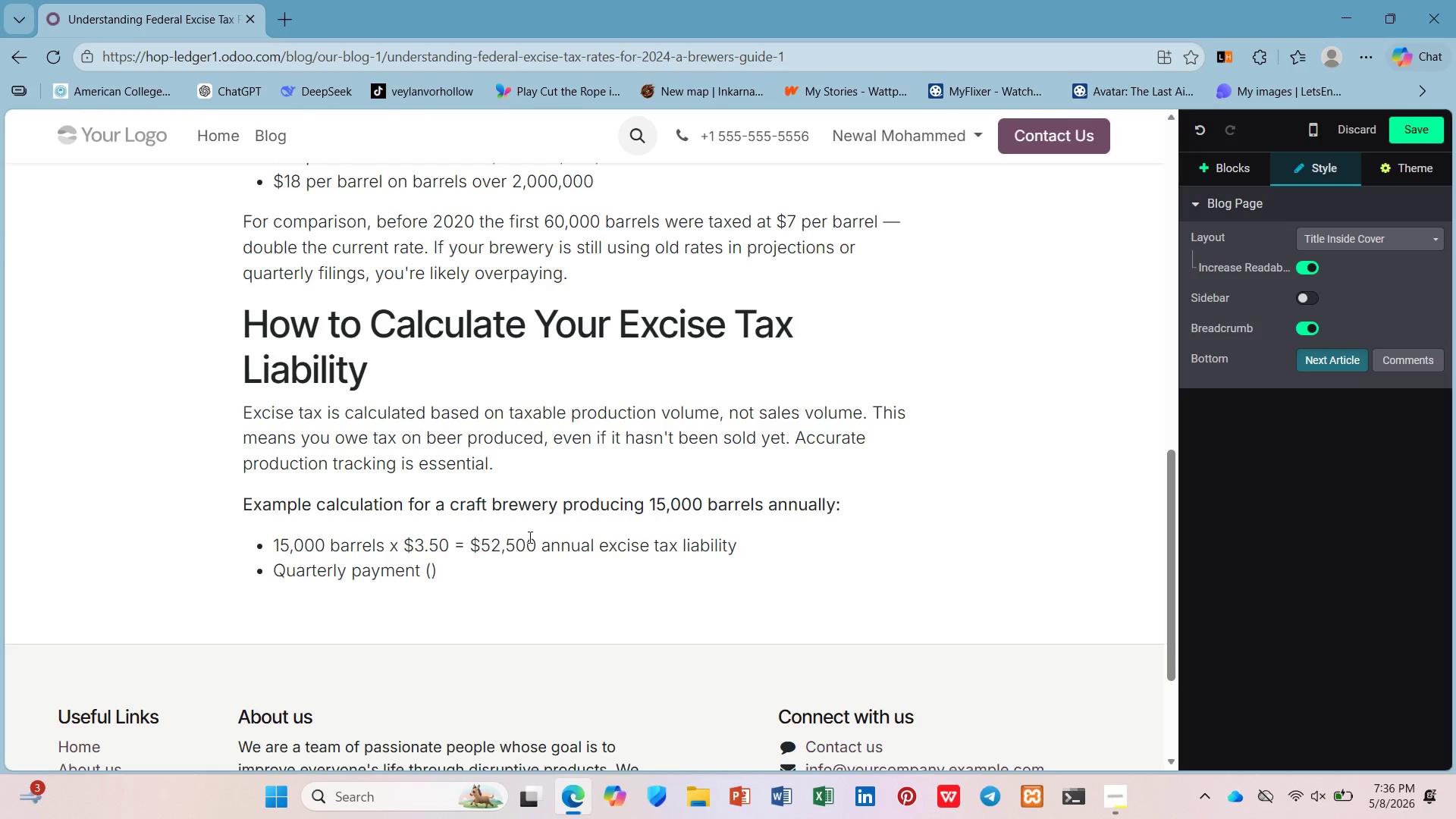 
key(Control+ControlRight)
 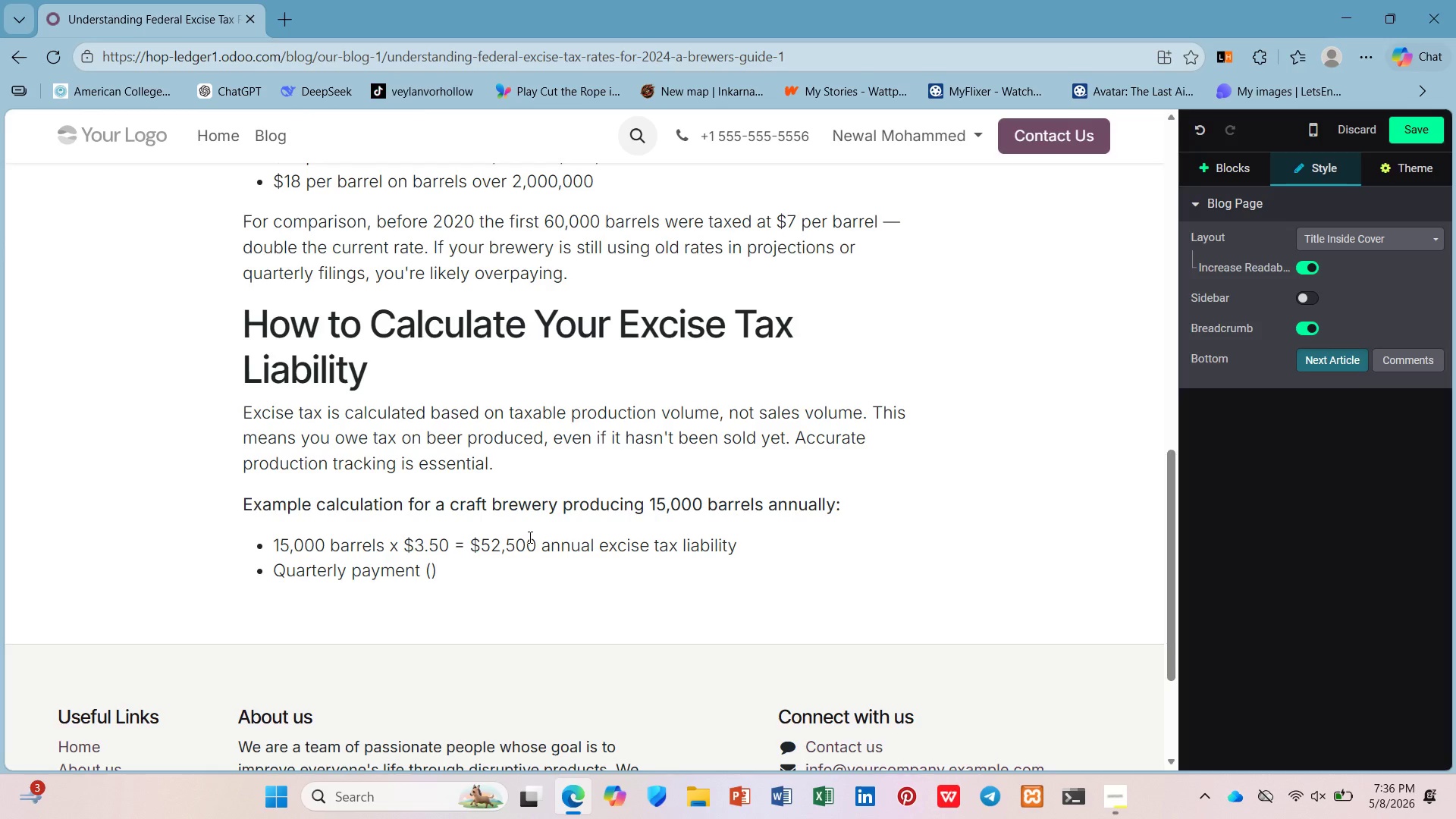 
key(ArrowLeft)
 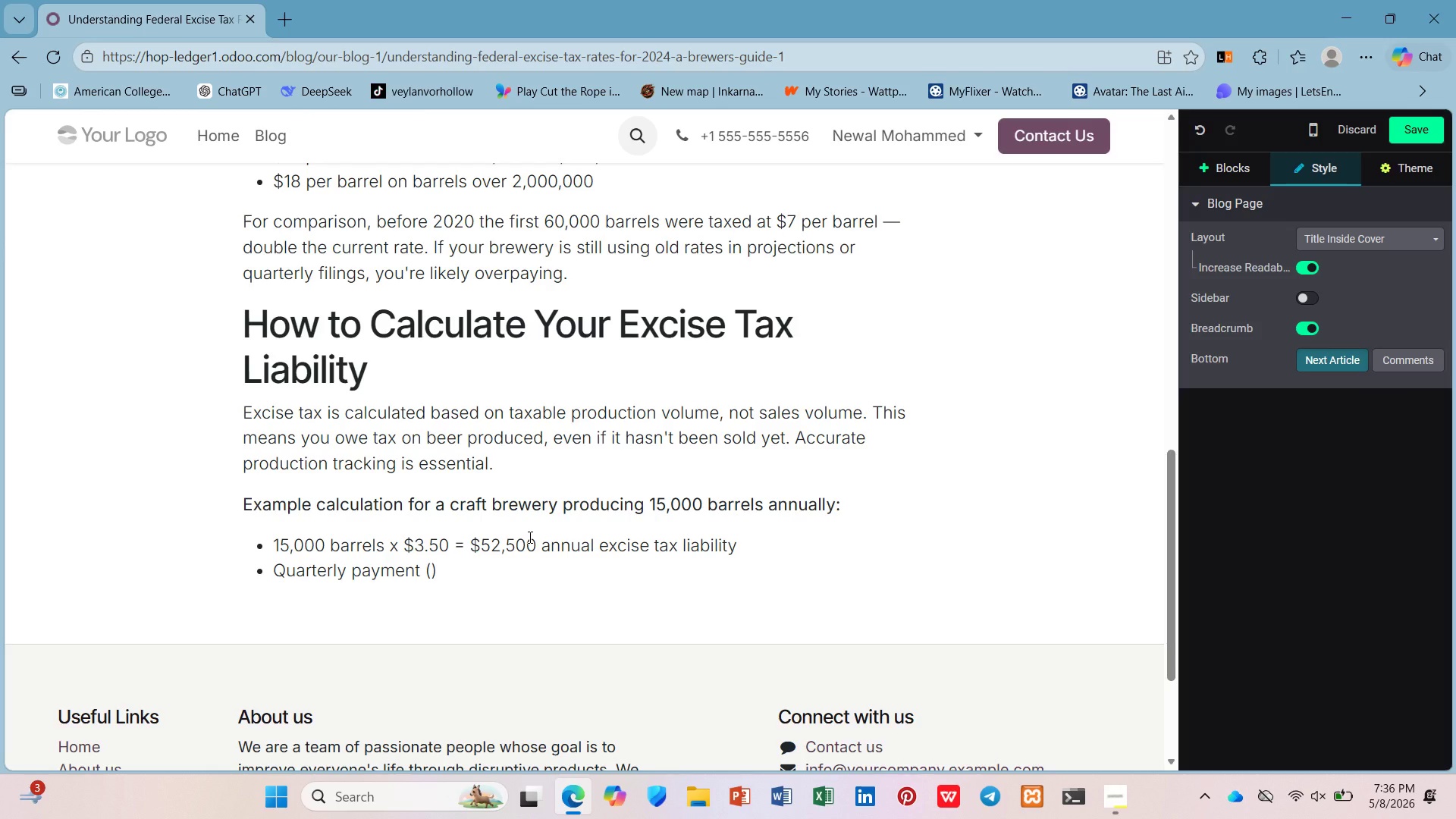 
type(if filing o time)
 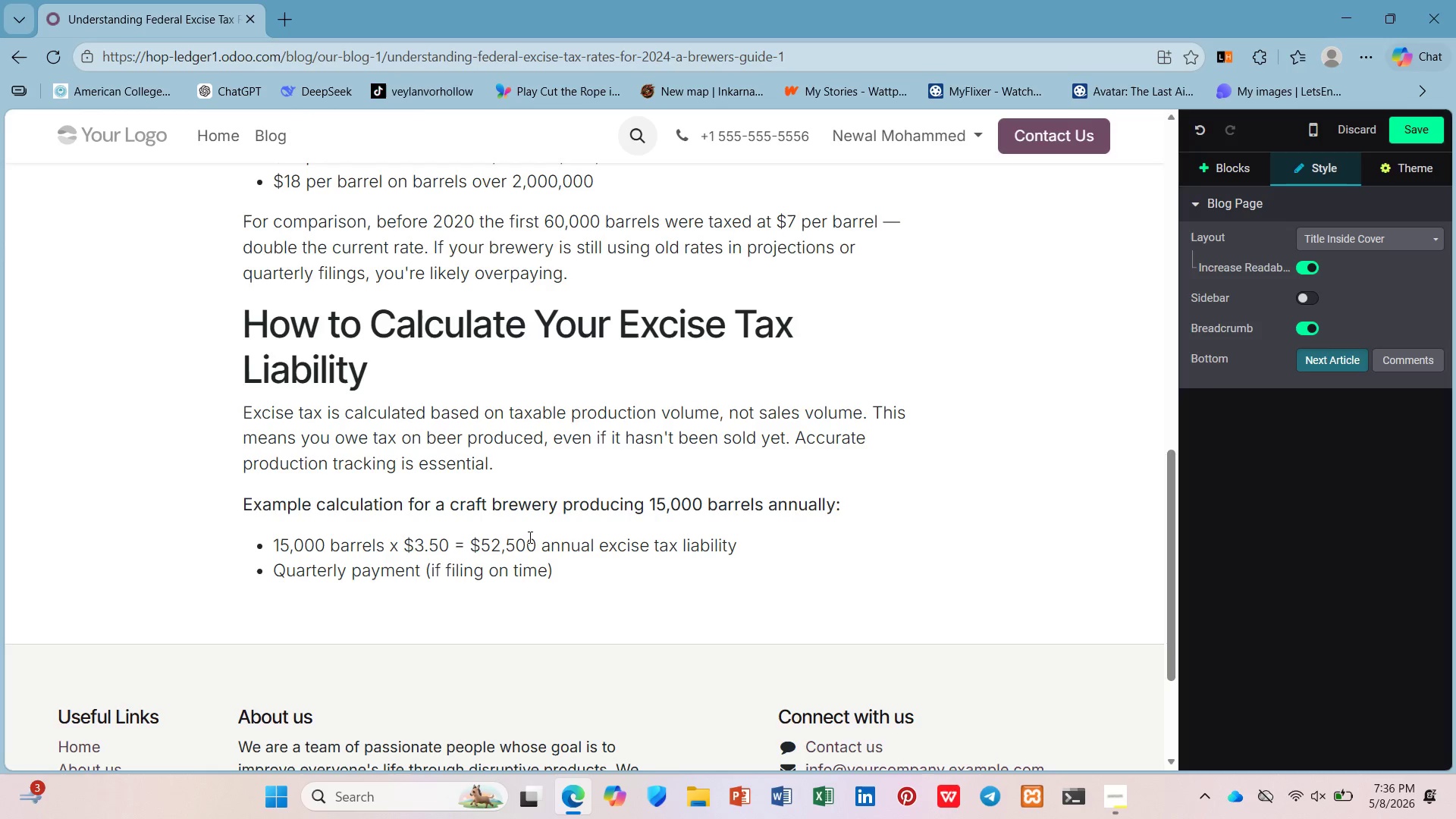 
key(ArrowDown)
 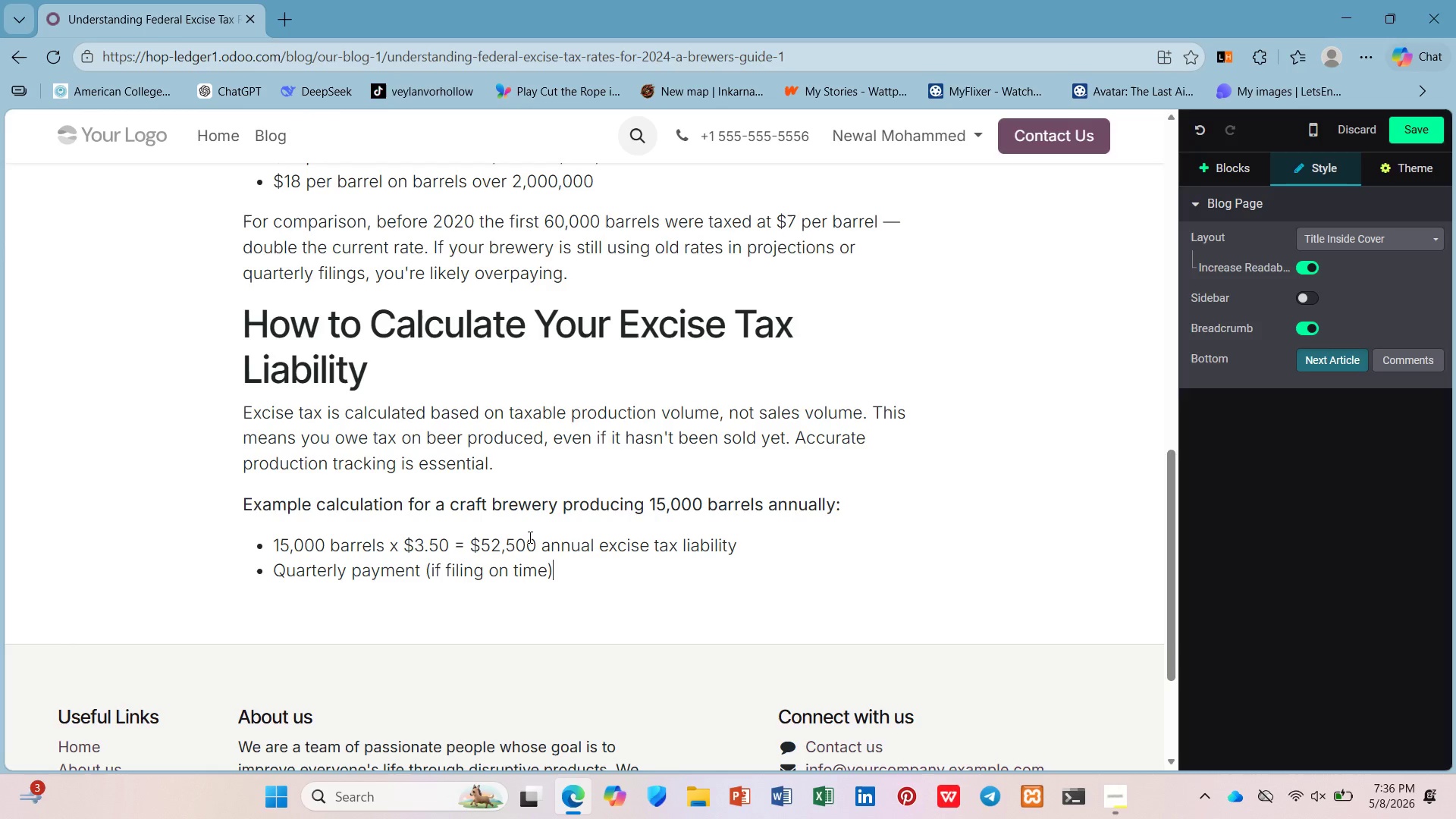 
key(Shift+Semicolon)
 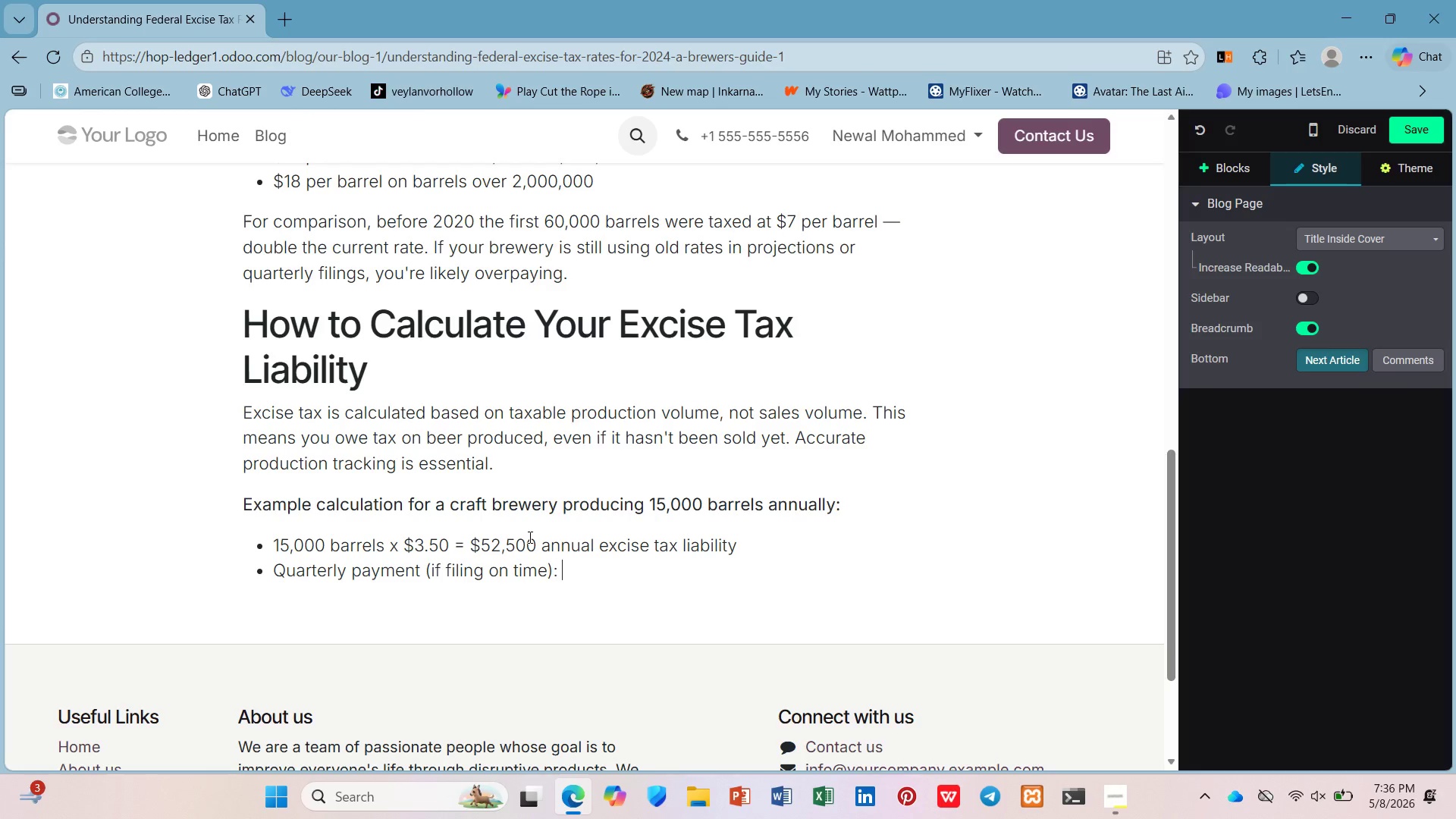 
key(Space)
 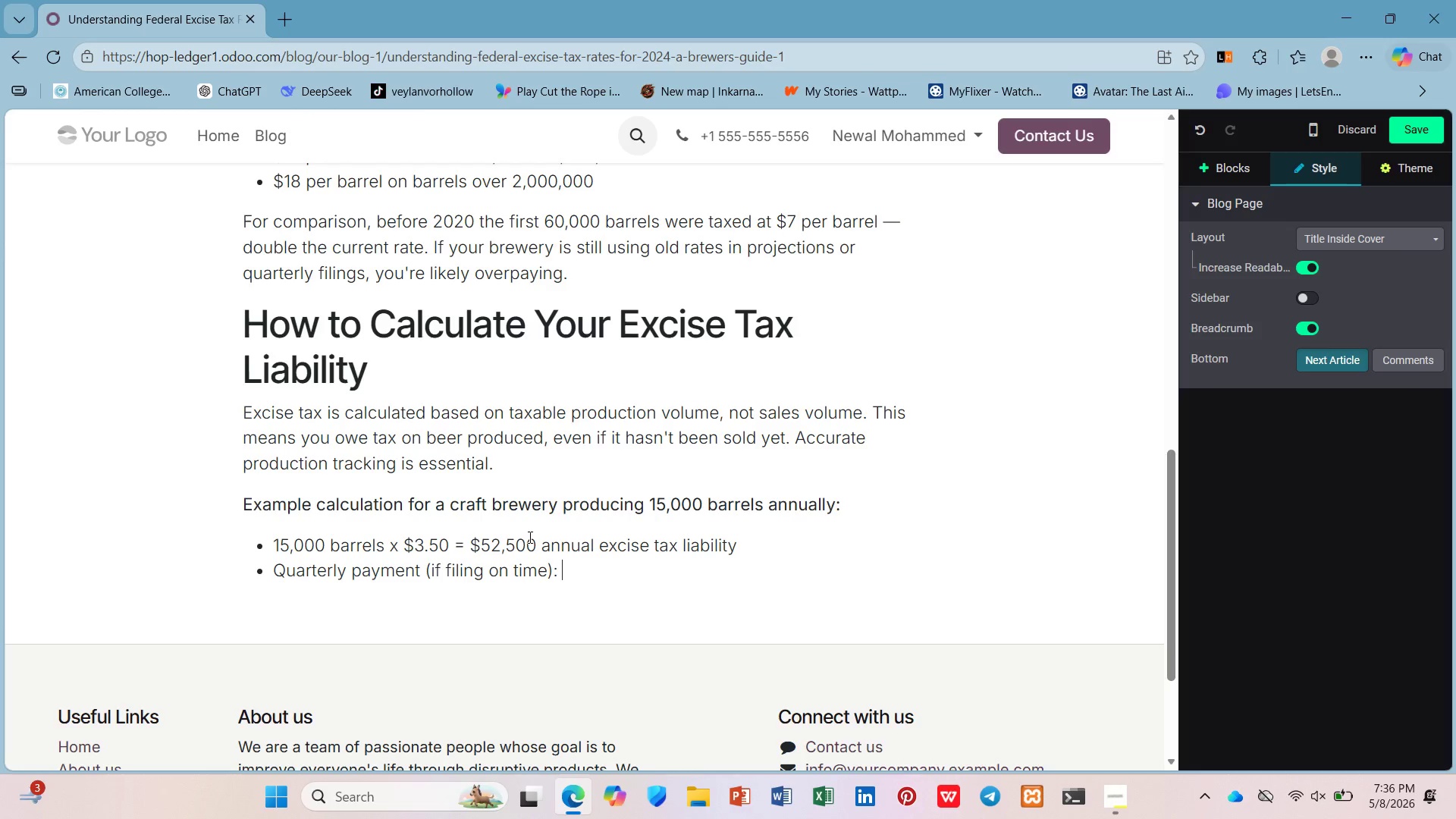 
type($13,)
 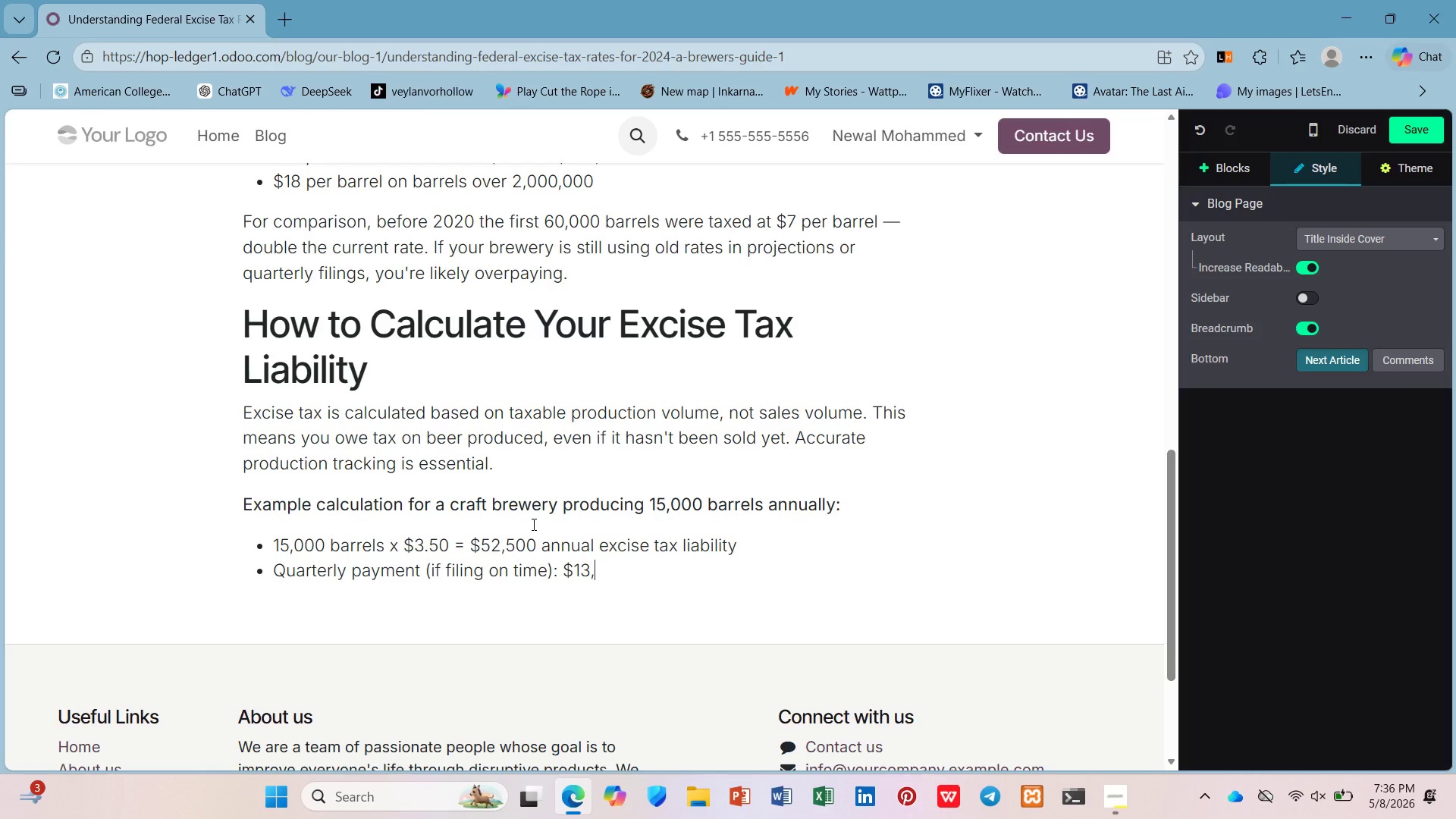 
wait(7.38)
 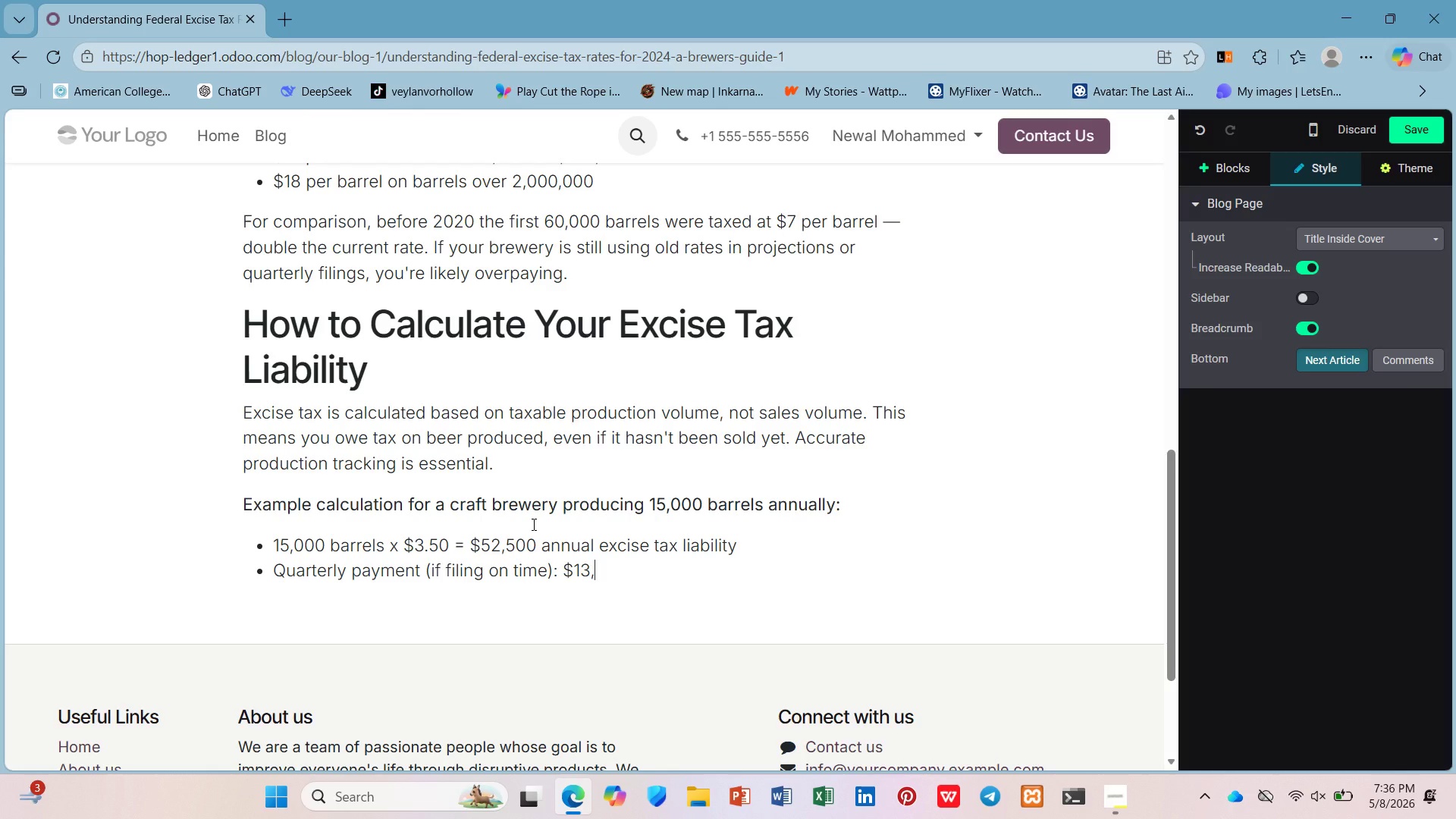 
type(125 per quarter)
 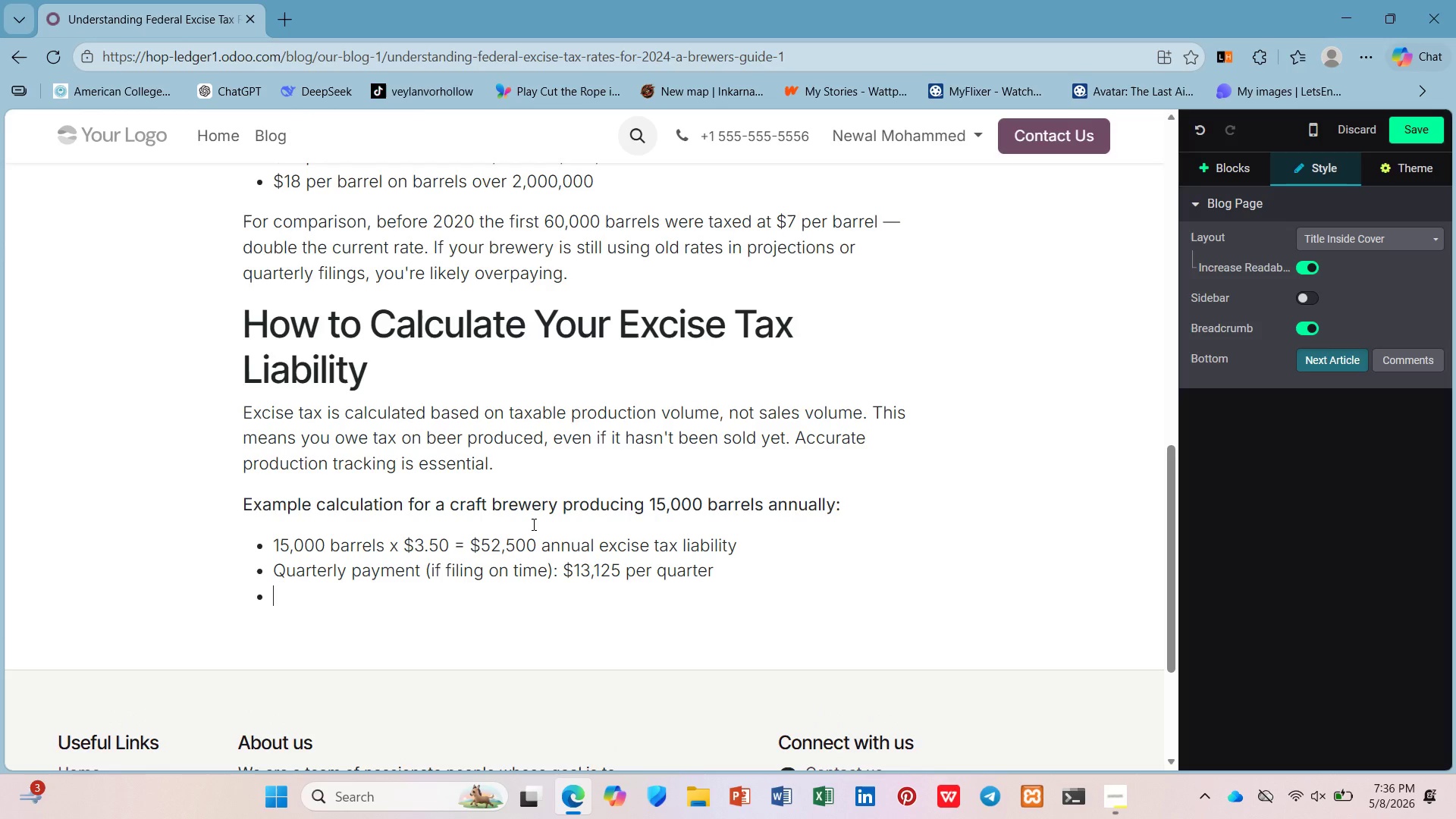 
key(Enter)
 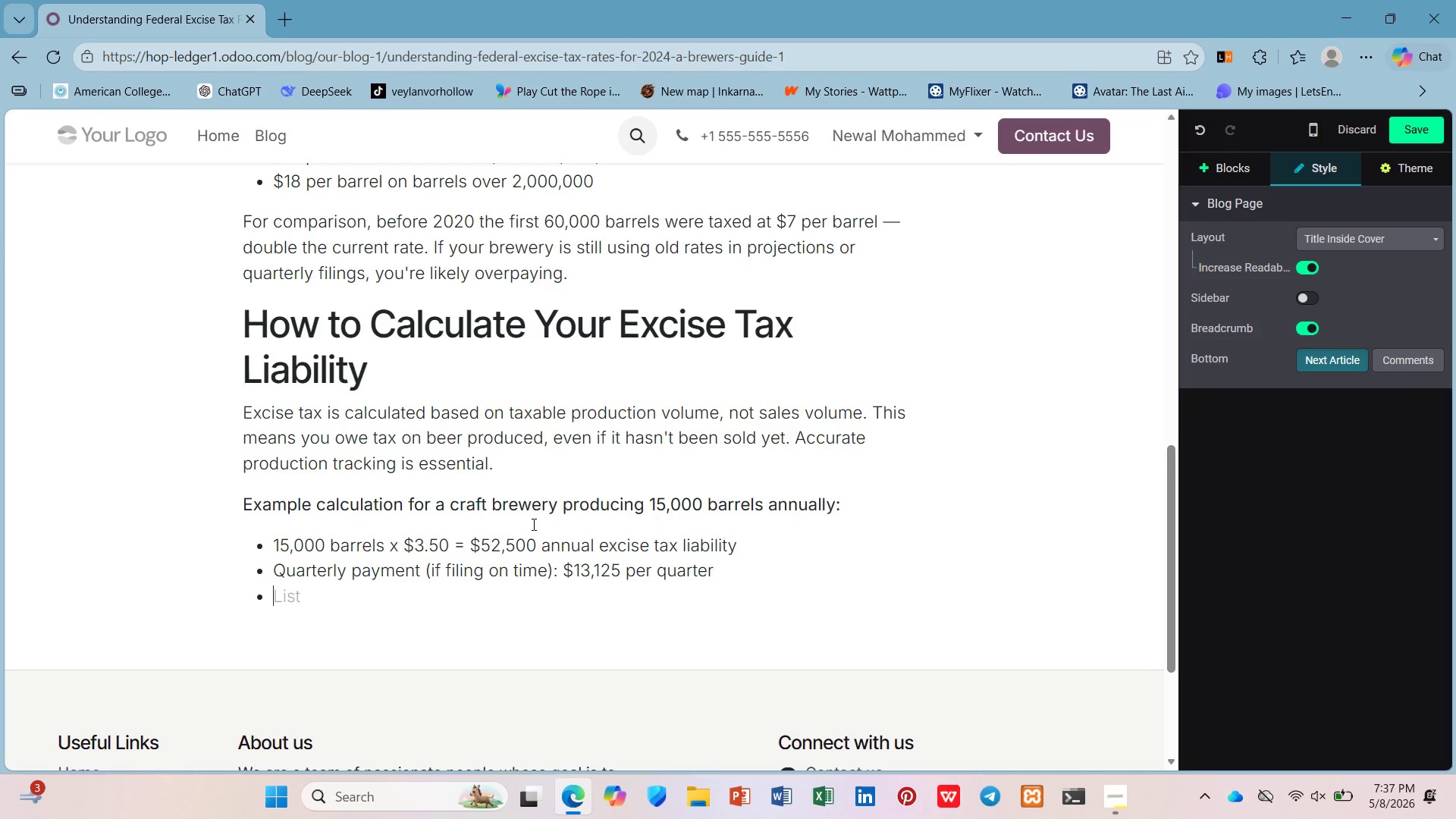 
wait(15.62)
 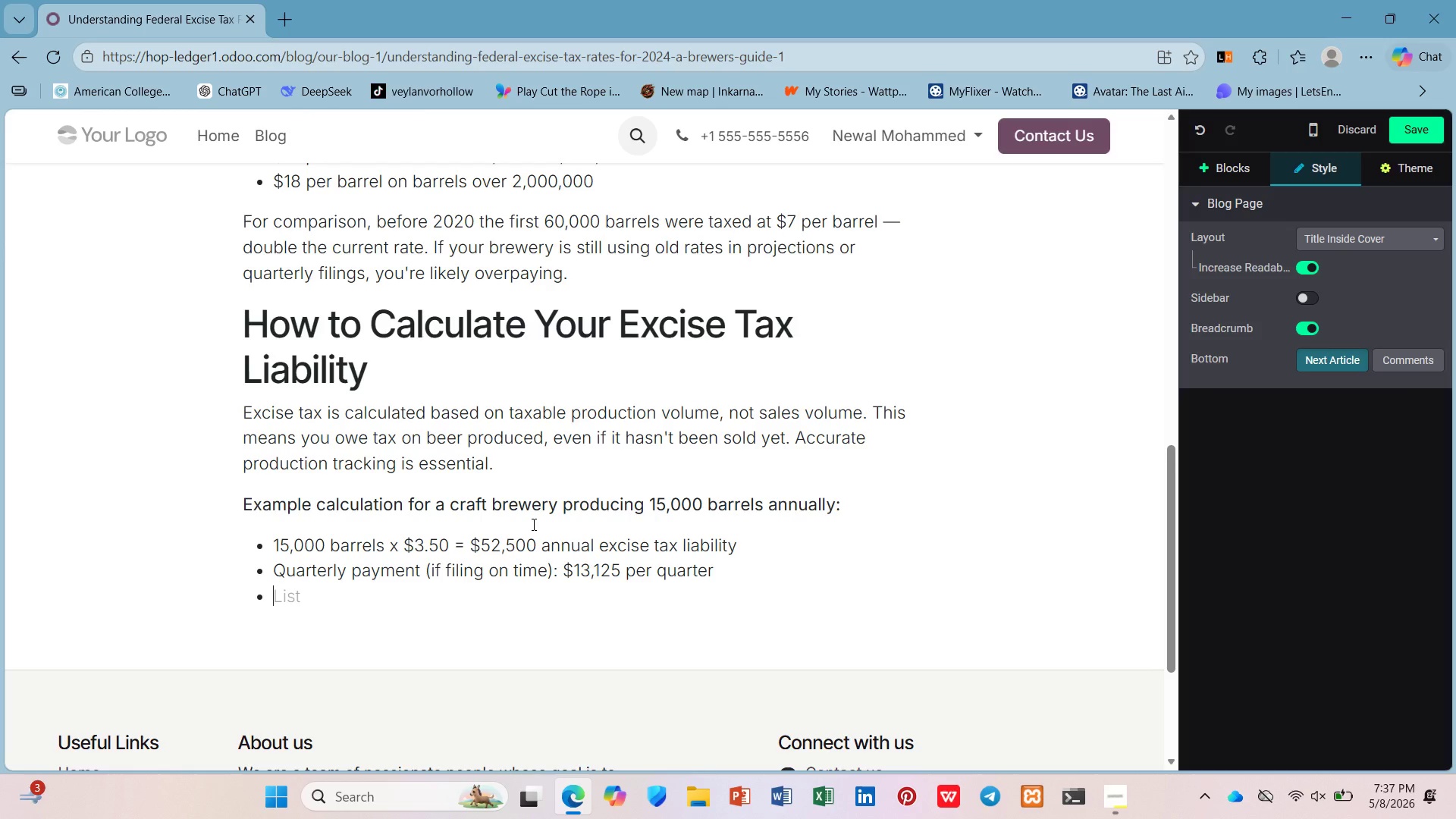 
key(Enter)
 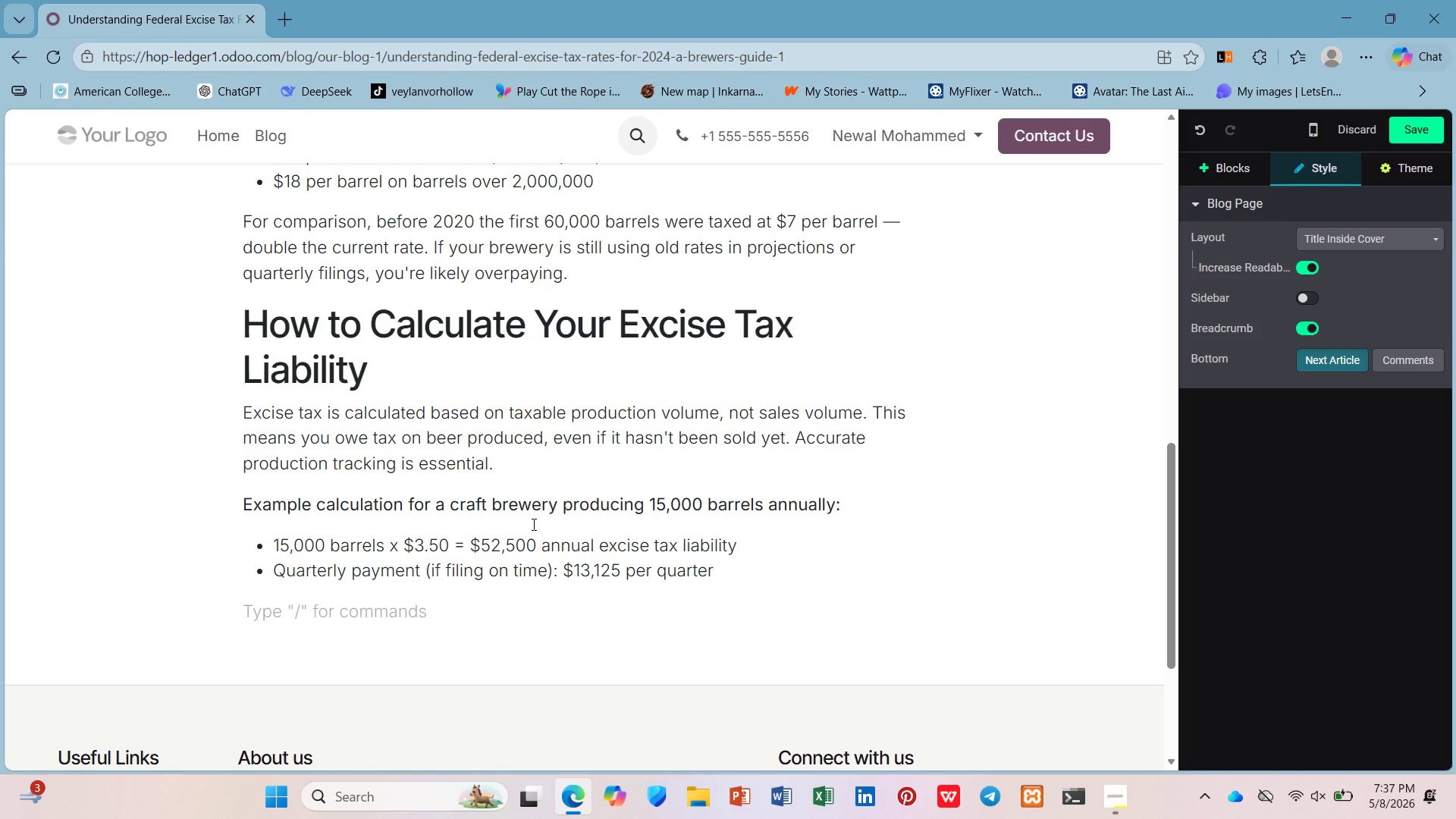 
type(Failing to )
 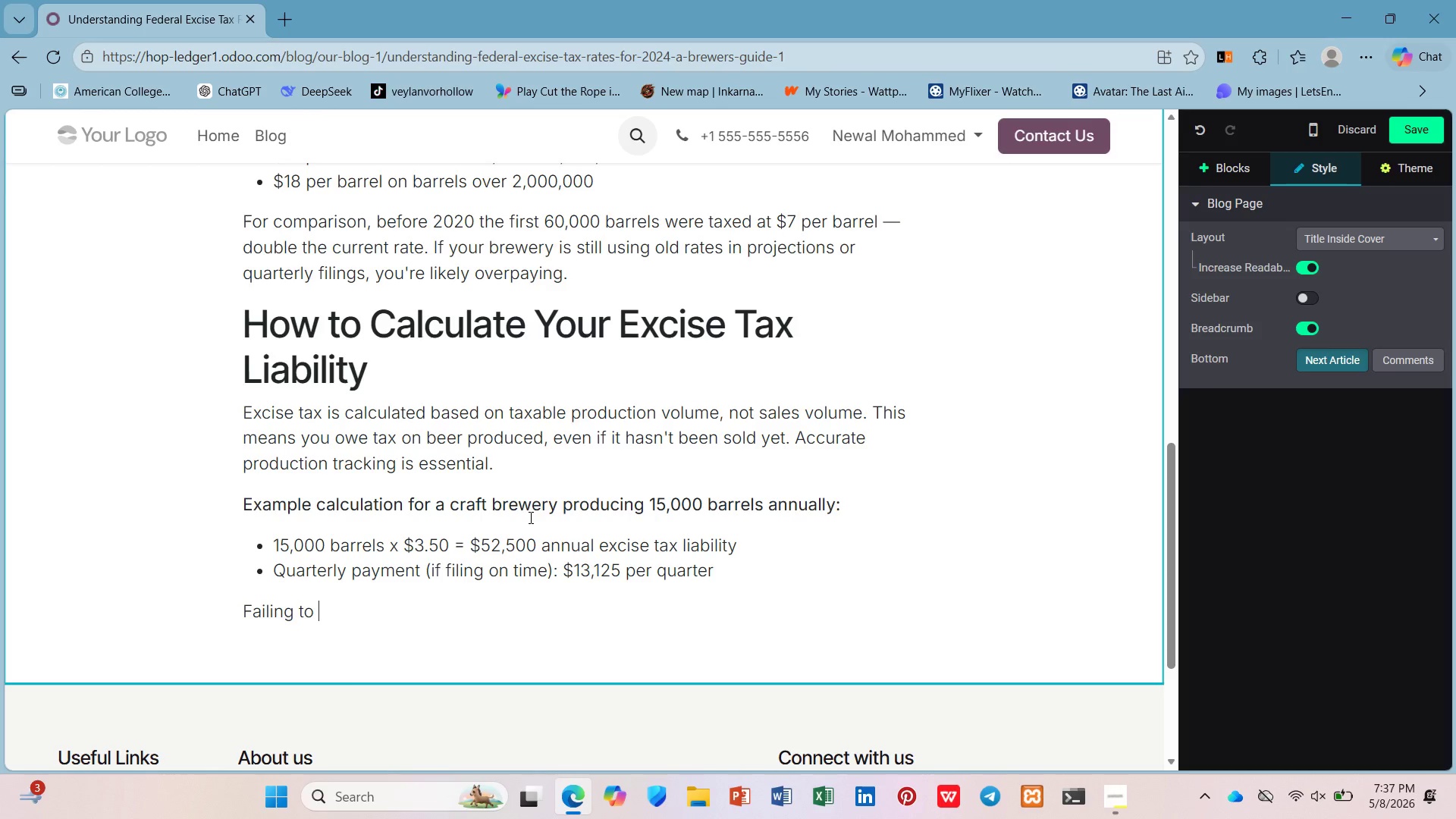 
wait(6.2)
 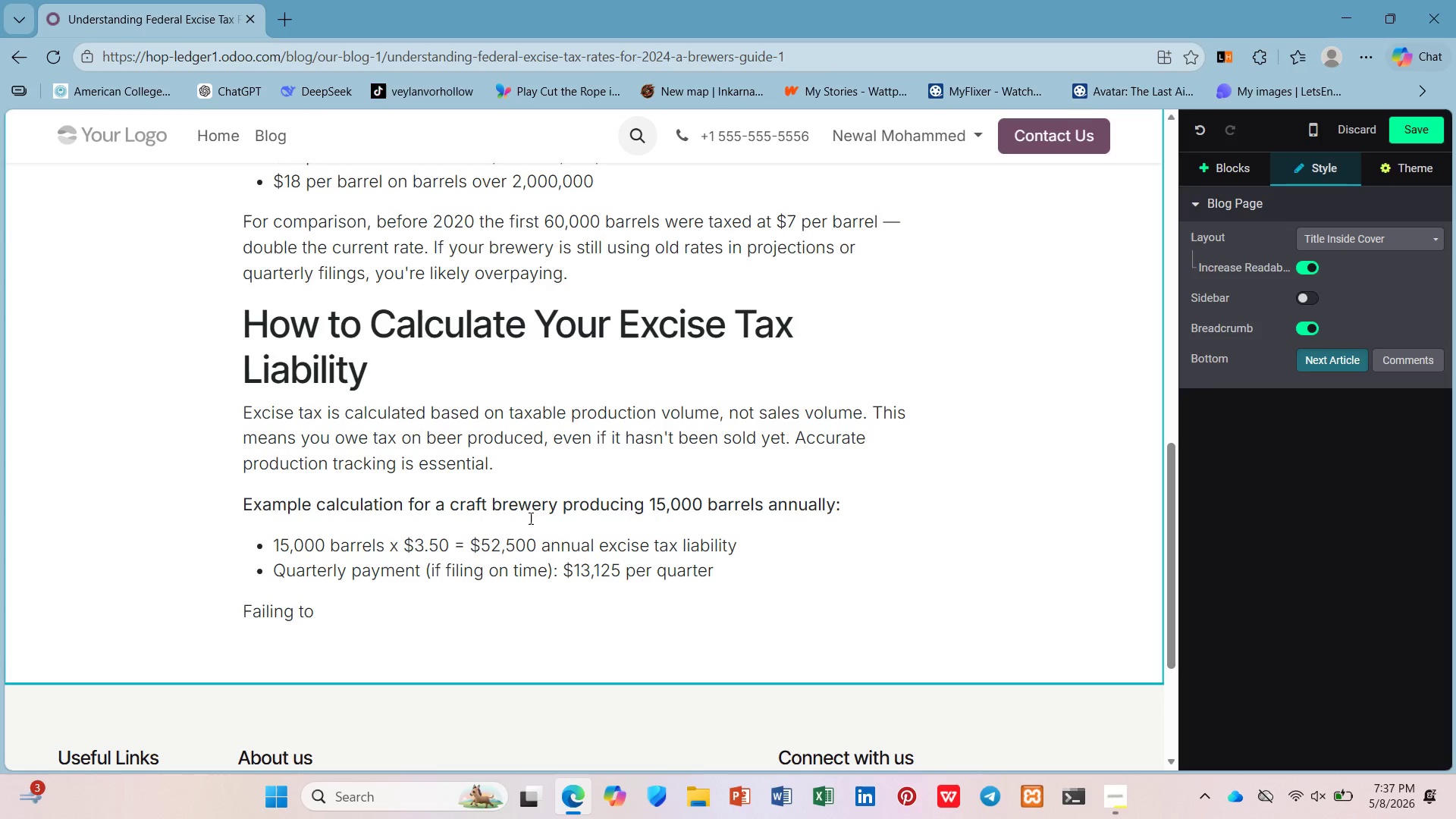 
type(track production accurately can lead to underpayment penalties or o)
 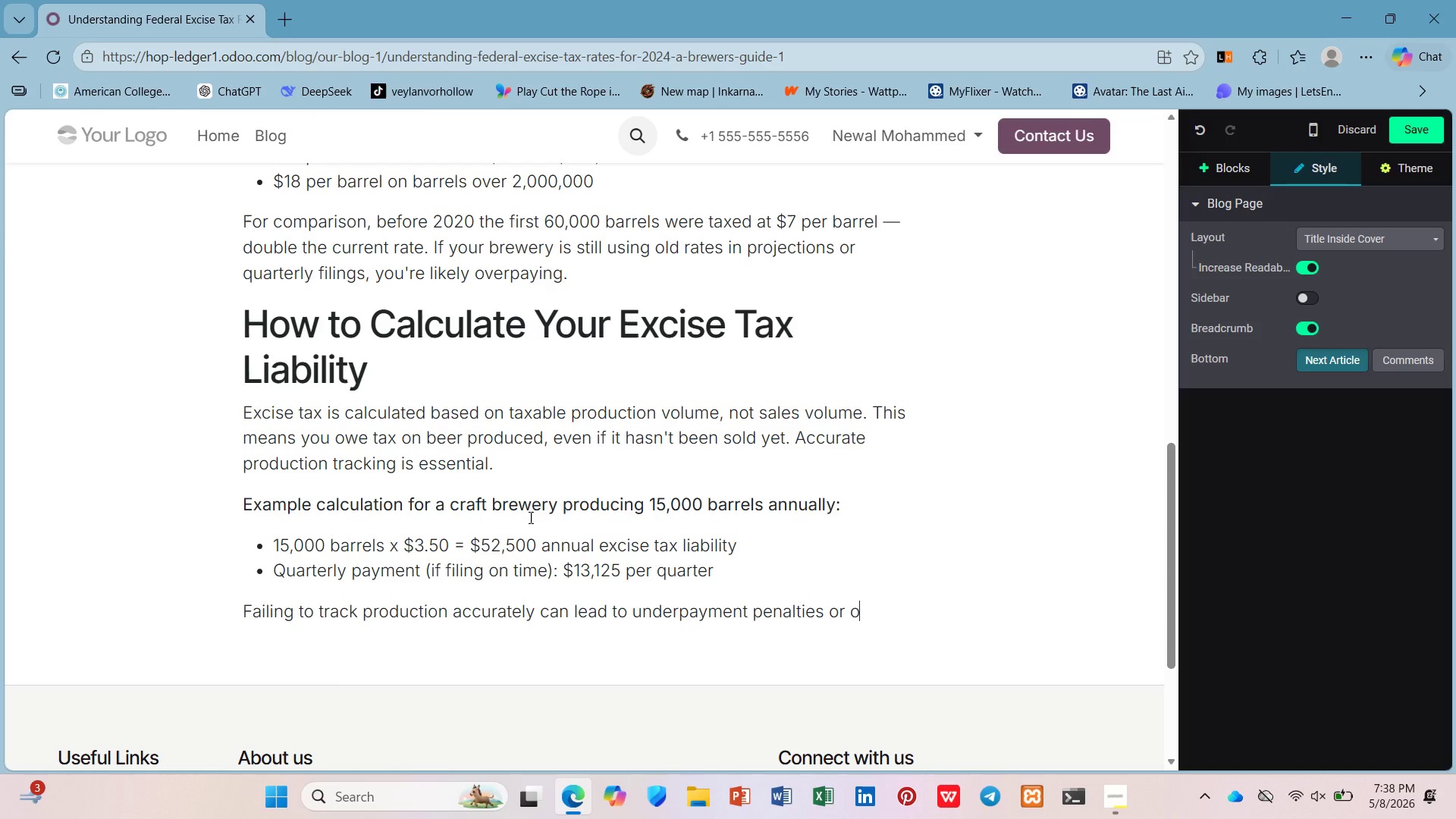 
wait(40.2)
 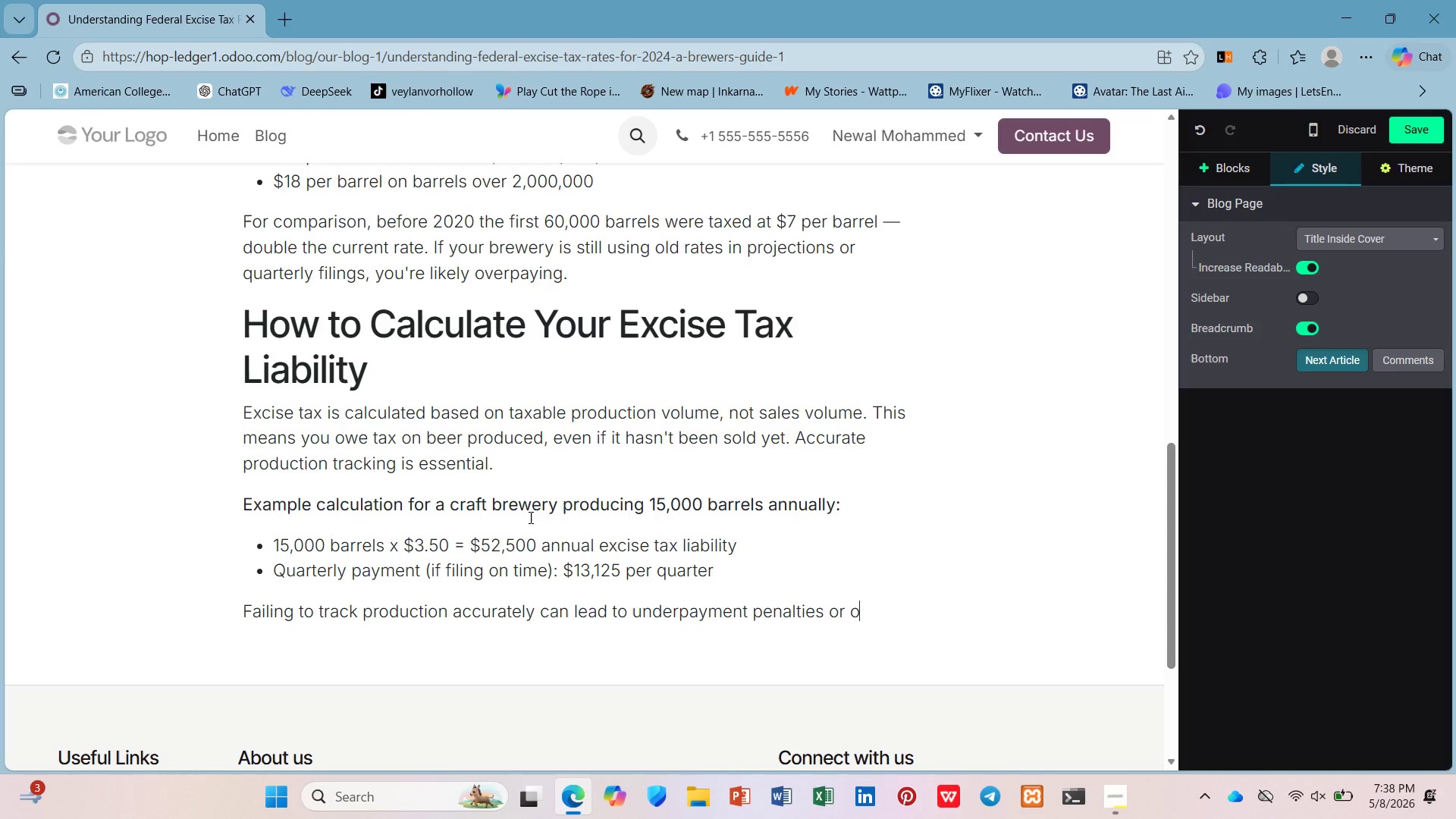 
type(verpat)
key(Backspace)
type(yment )
 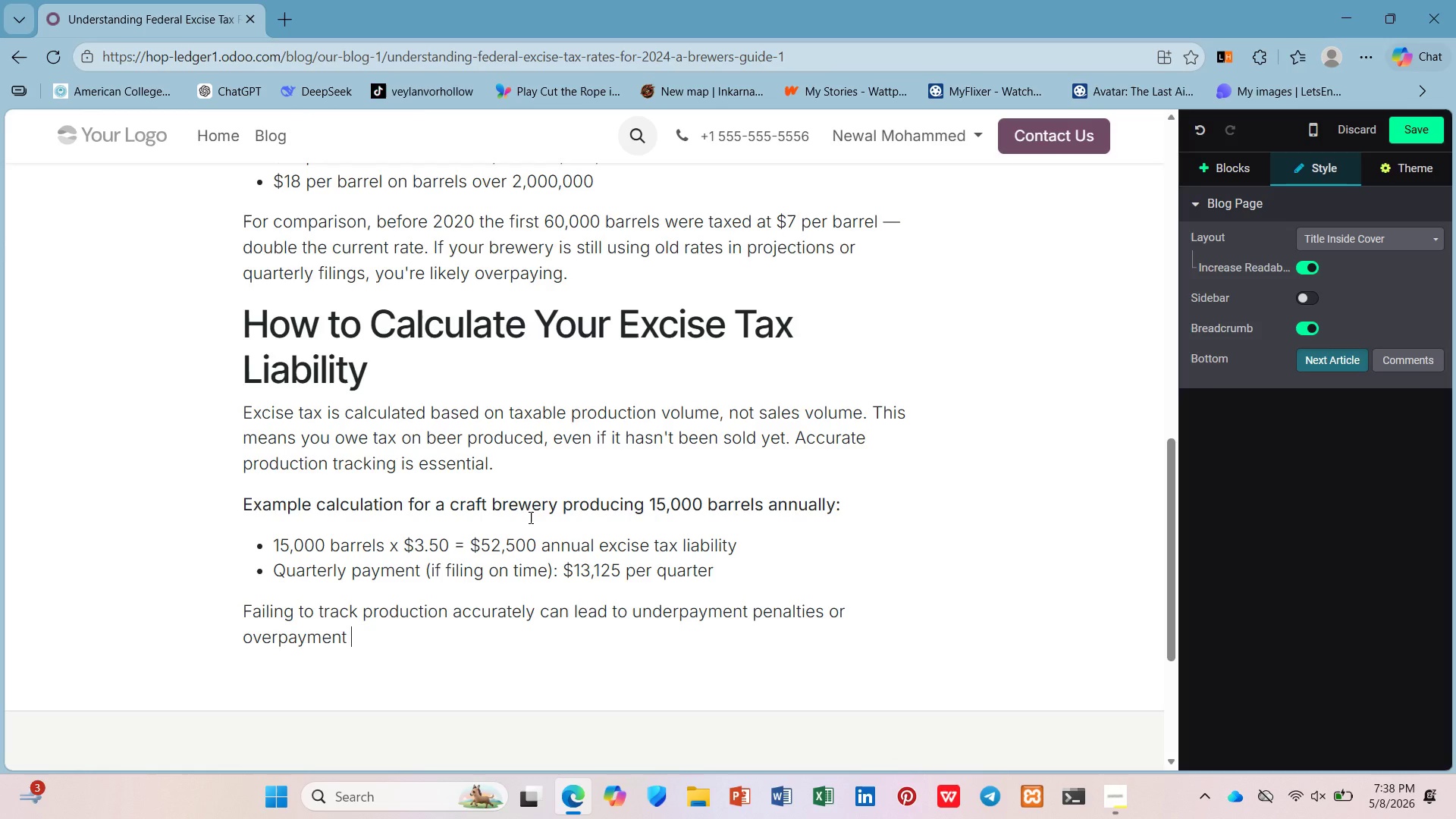 
type(())
 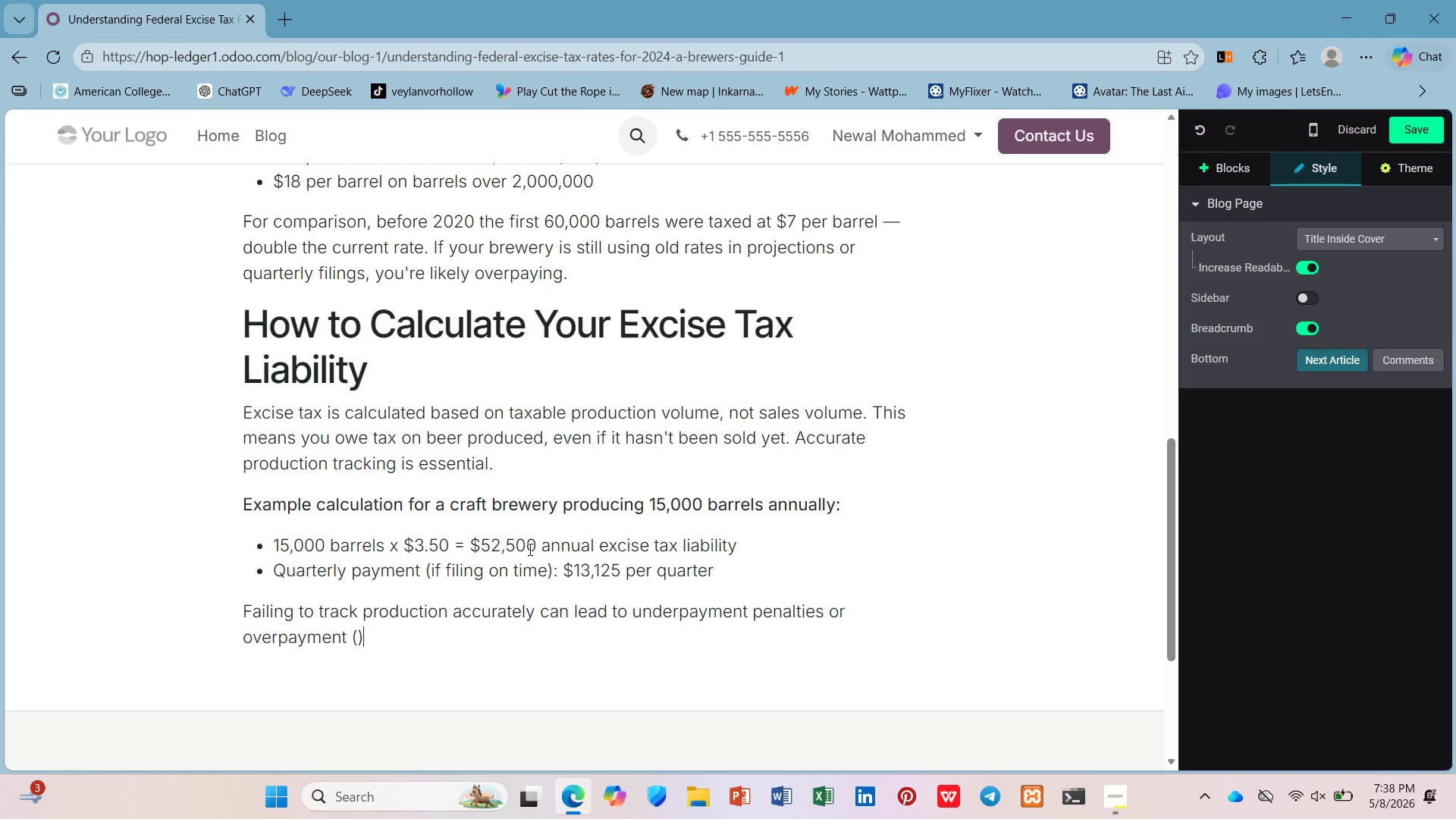 
key(ArrowLeft)
 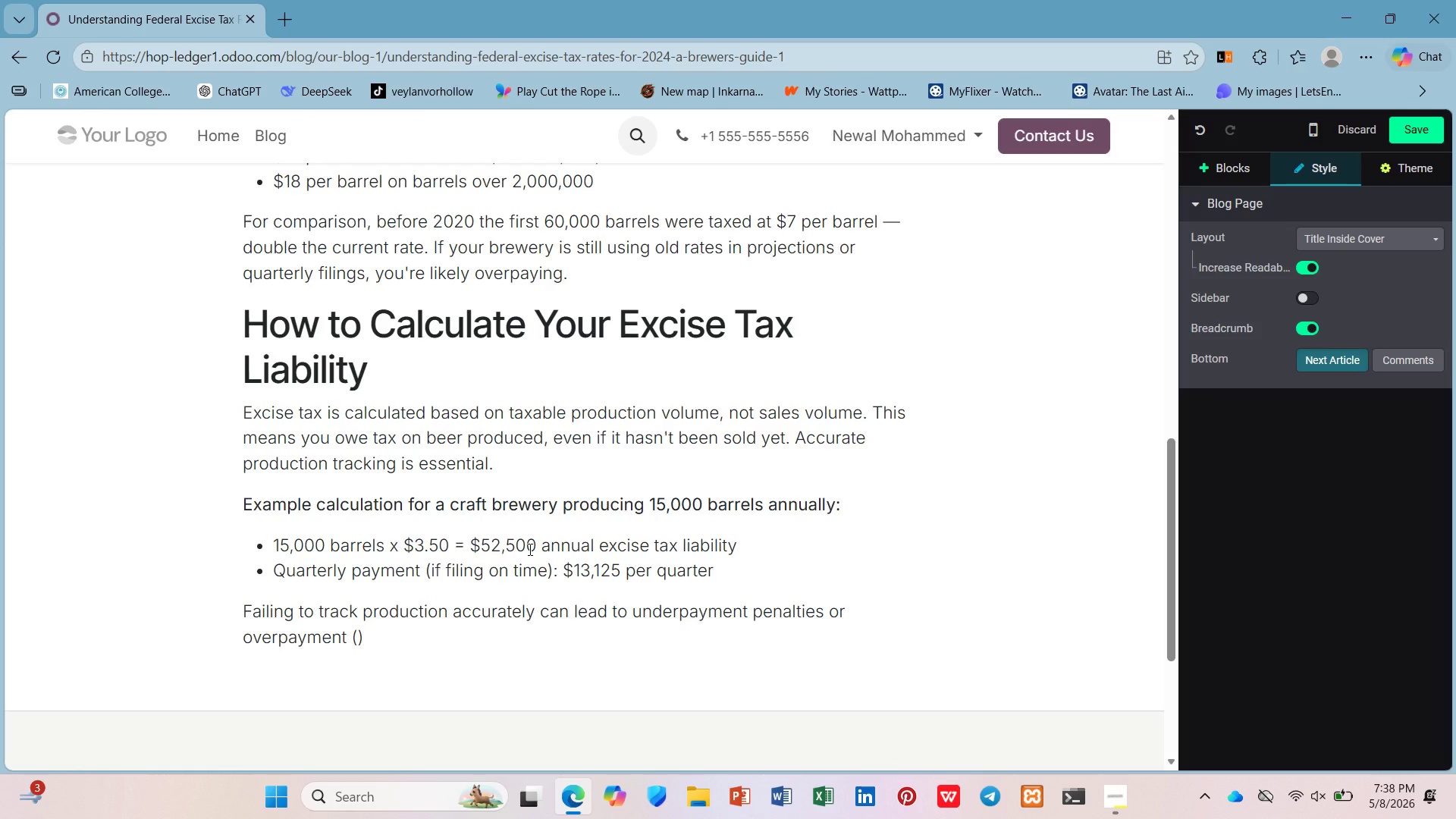 
type(giving the government and interest-free loan)
 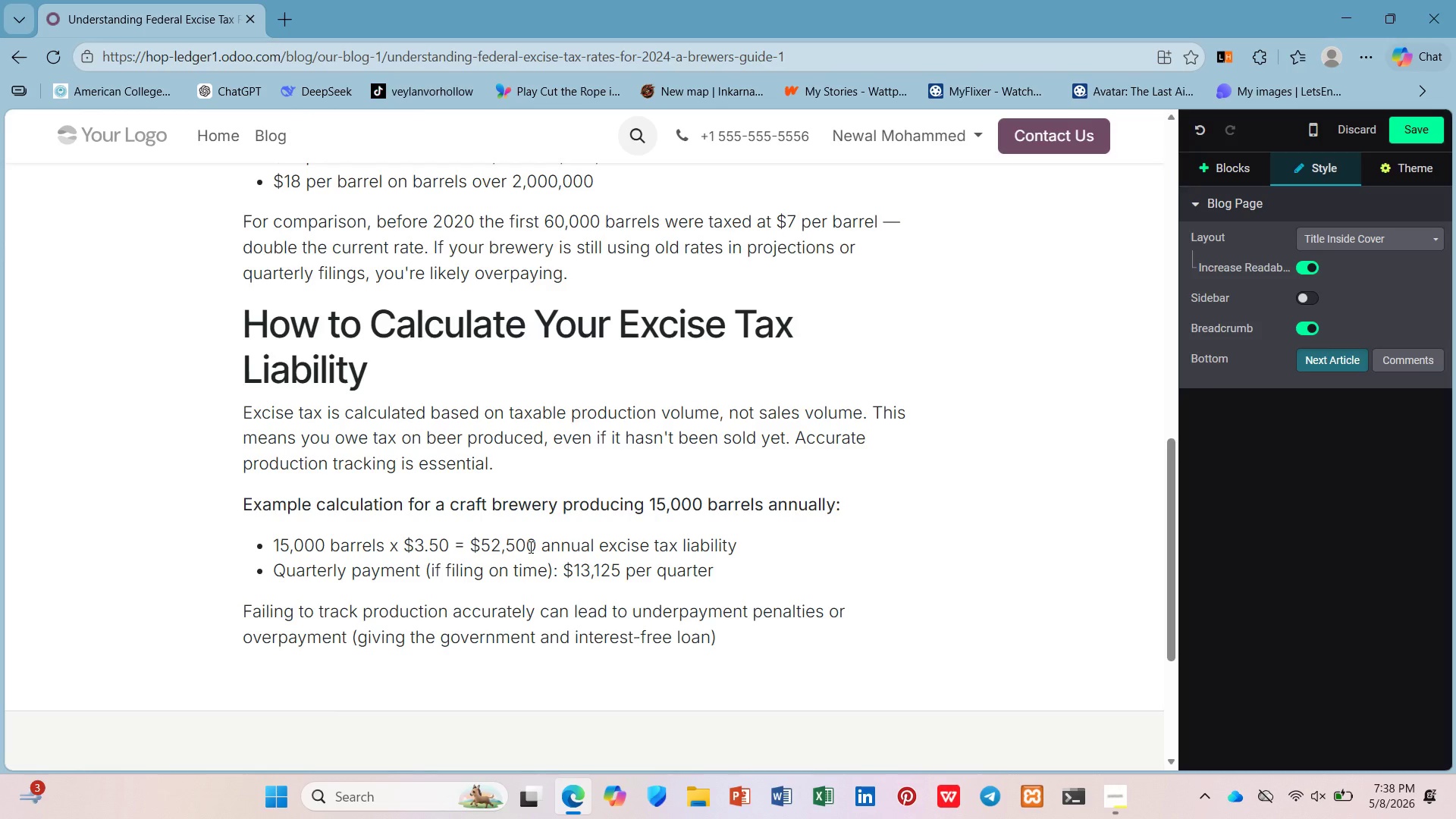 
key(ArrowDown)
 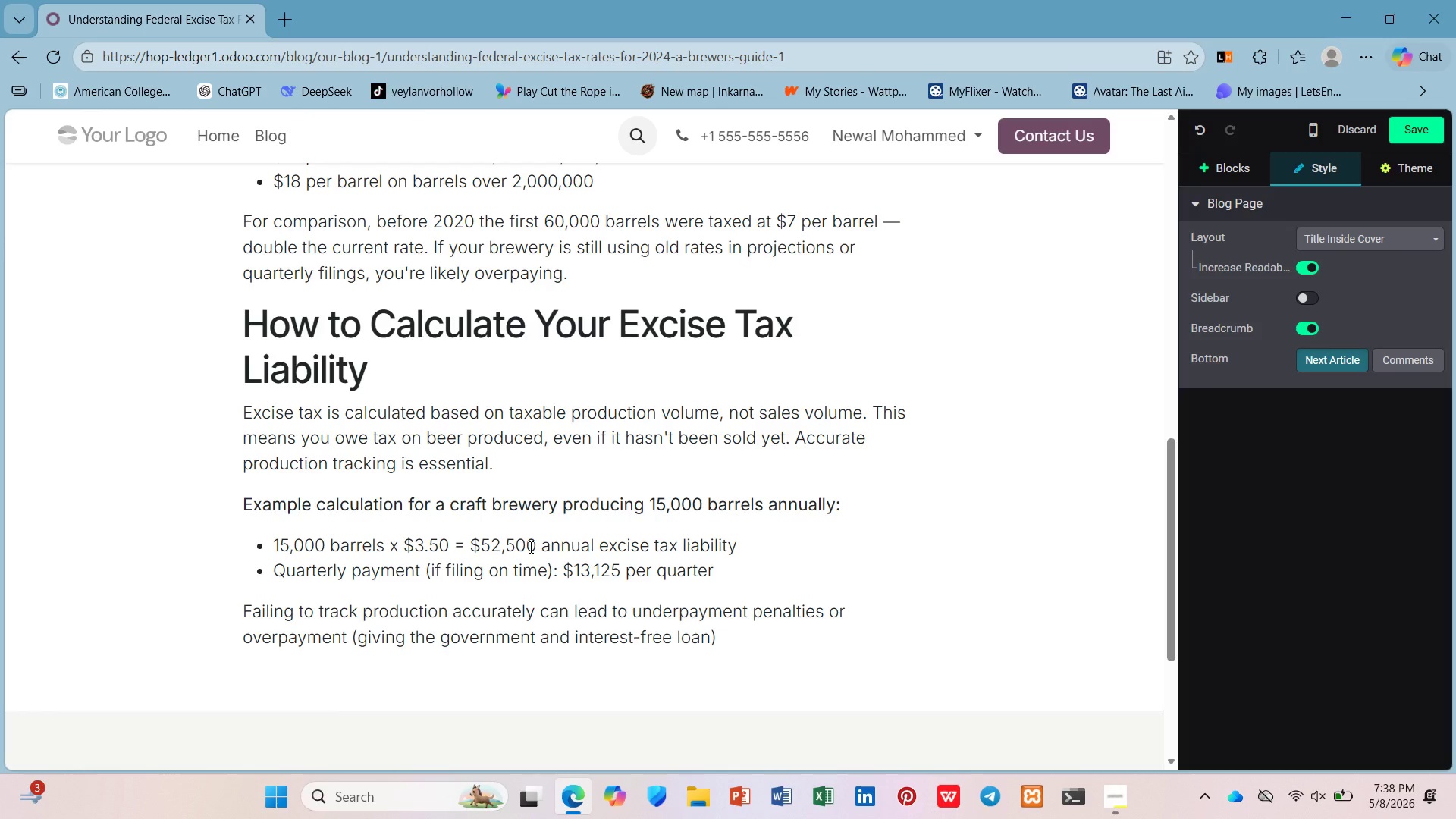 
key(Period)
 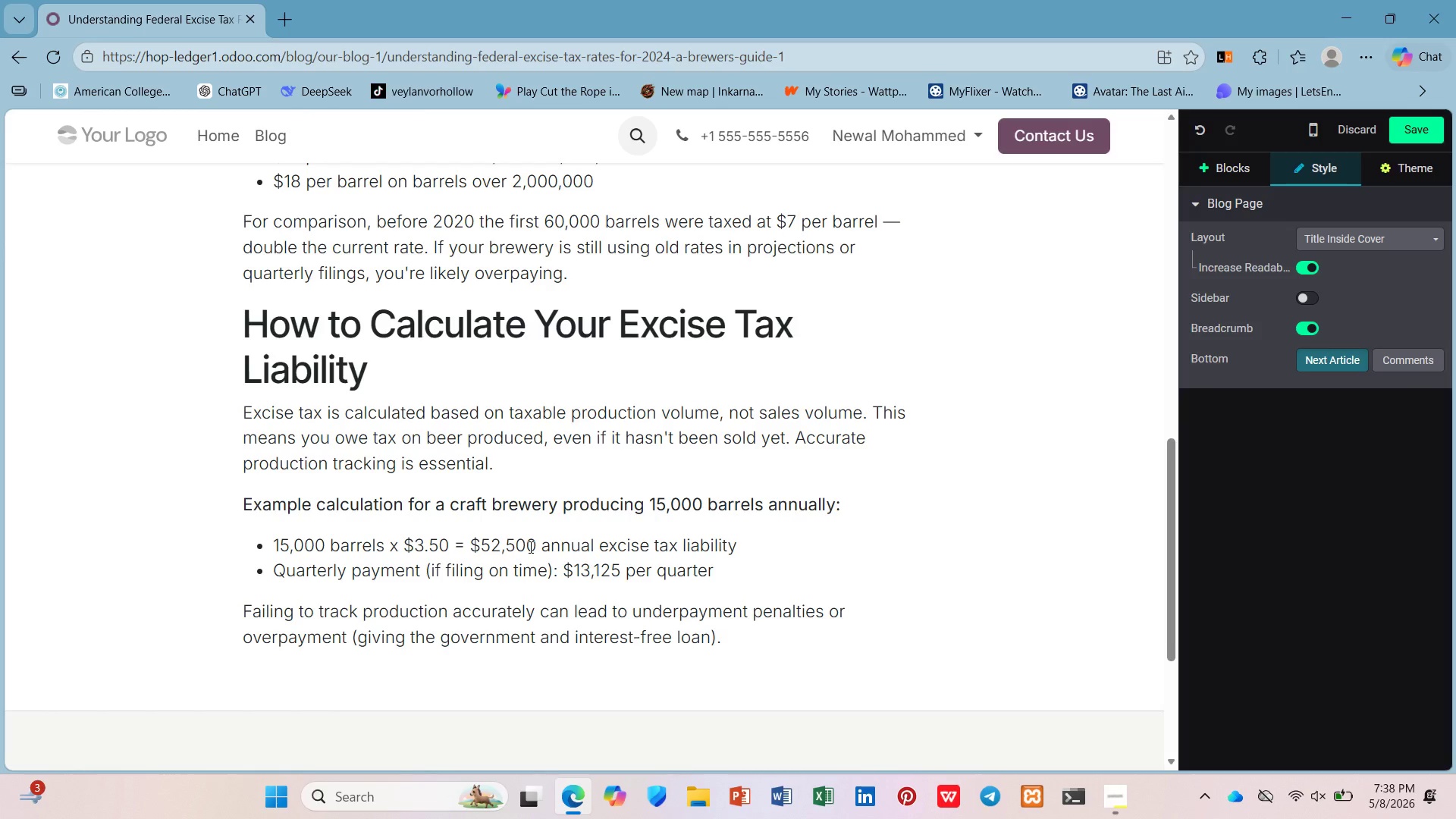 
key(Enter)
 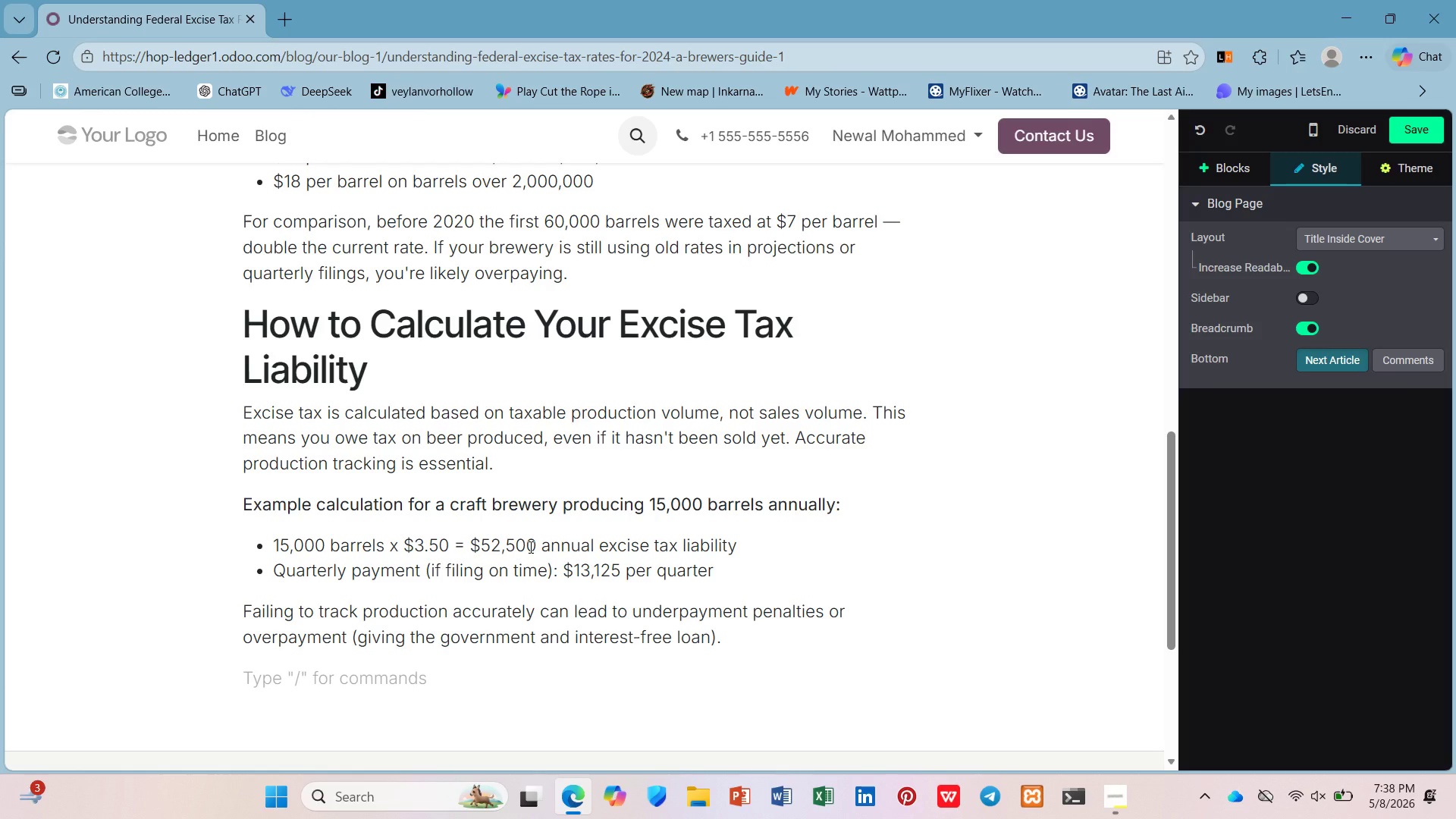 
type(/h2)
 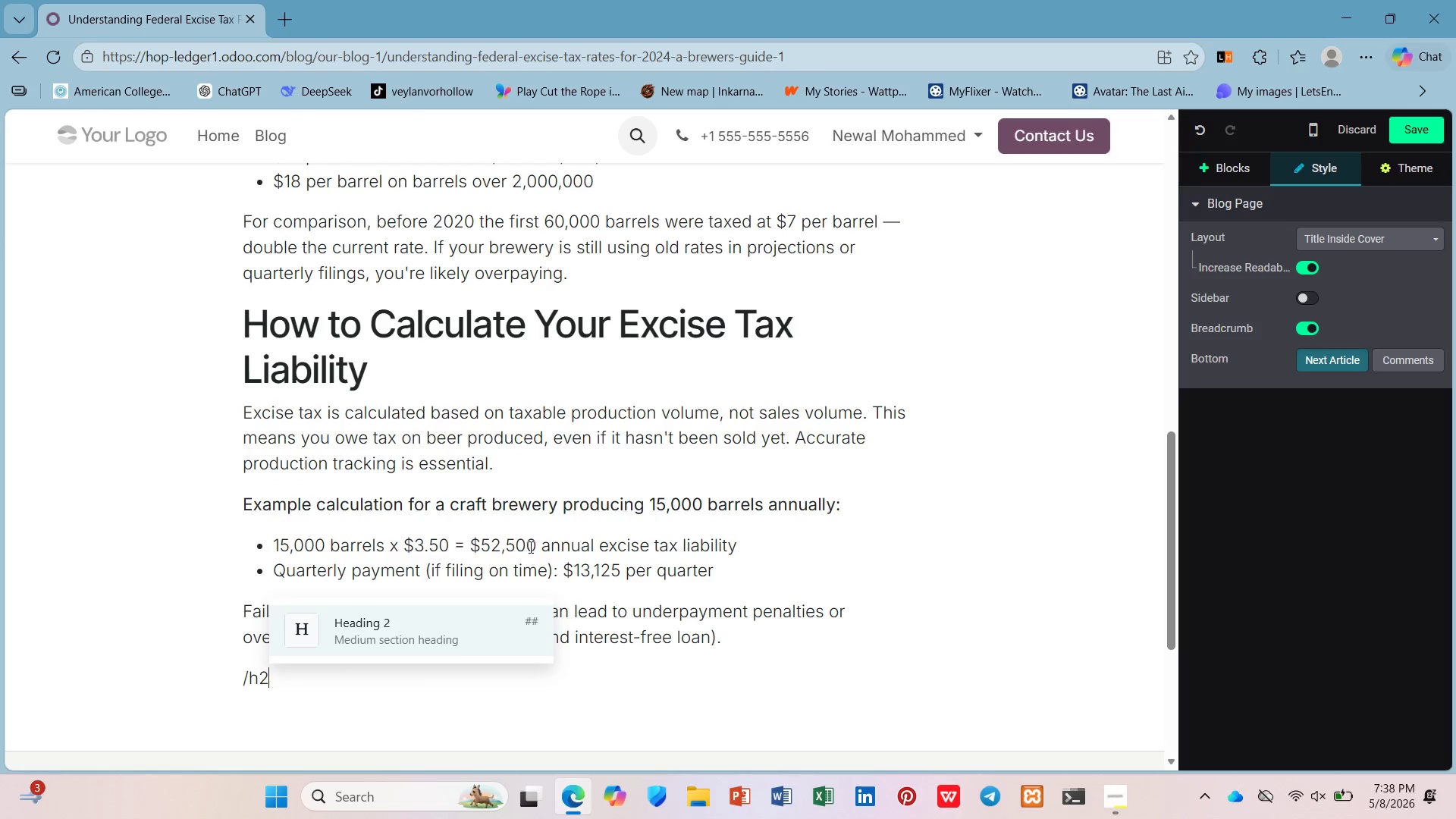 
key(Enter)
 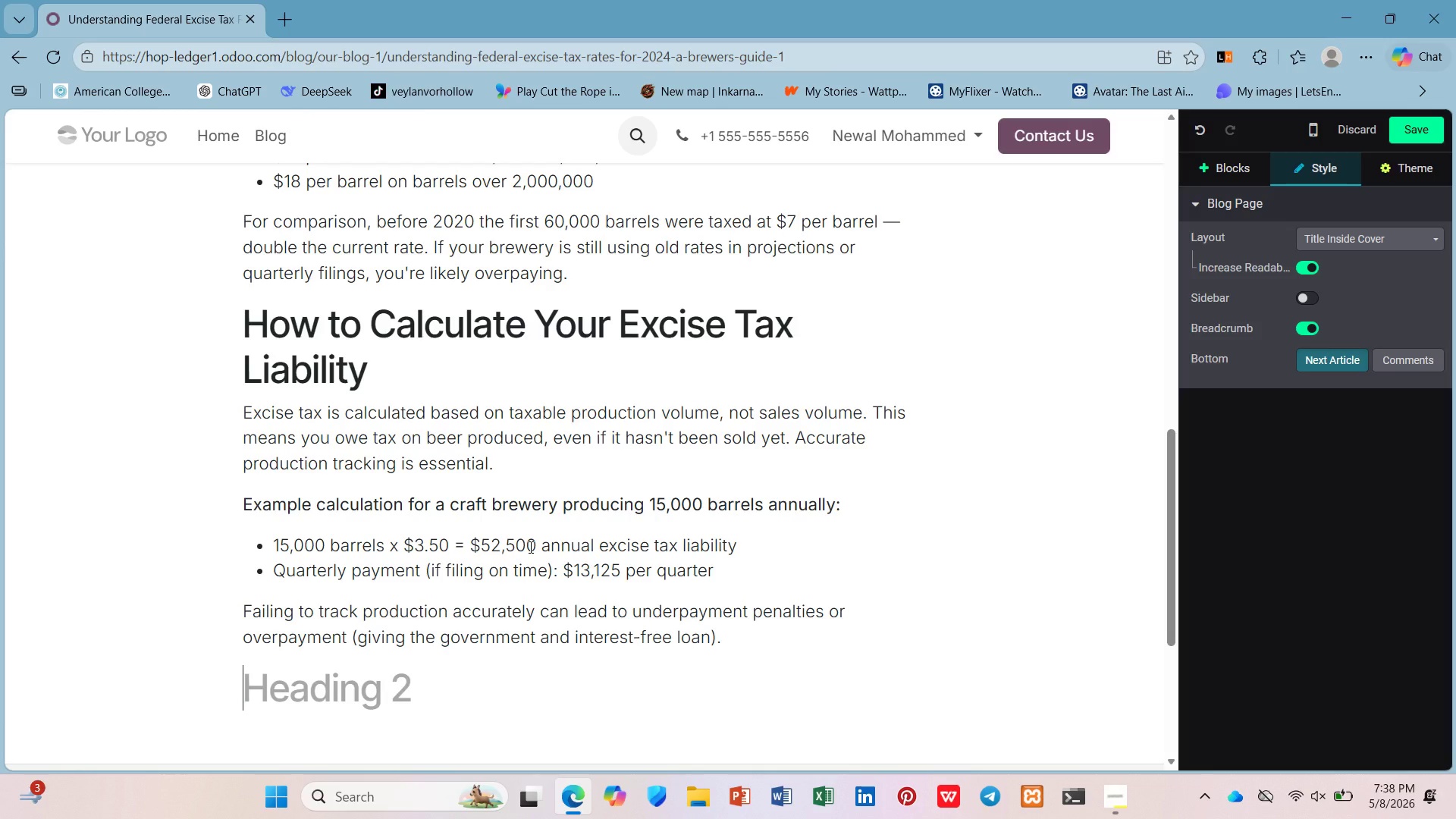 
wait(17.27)
 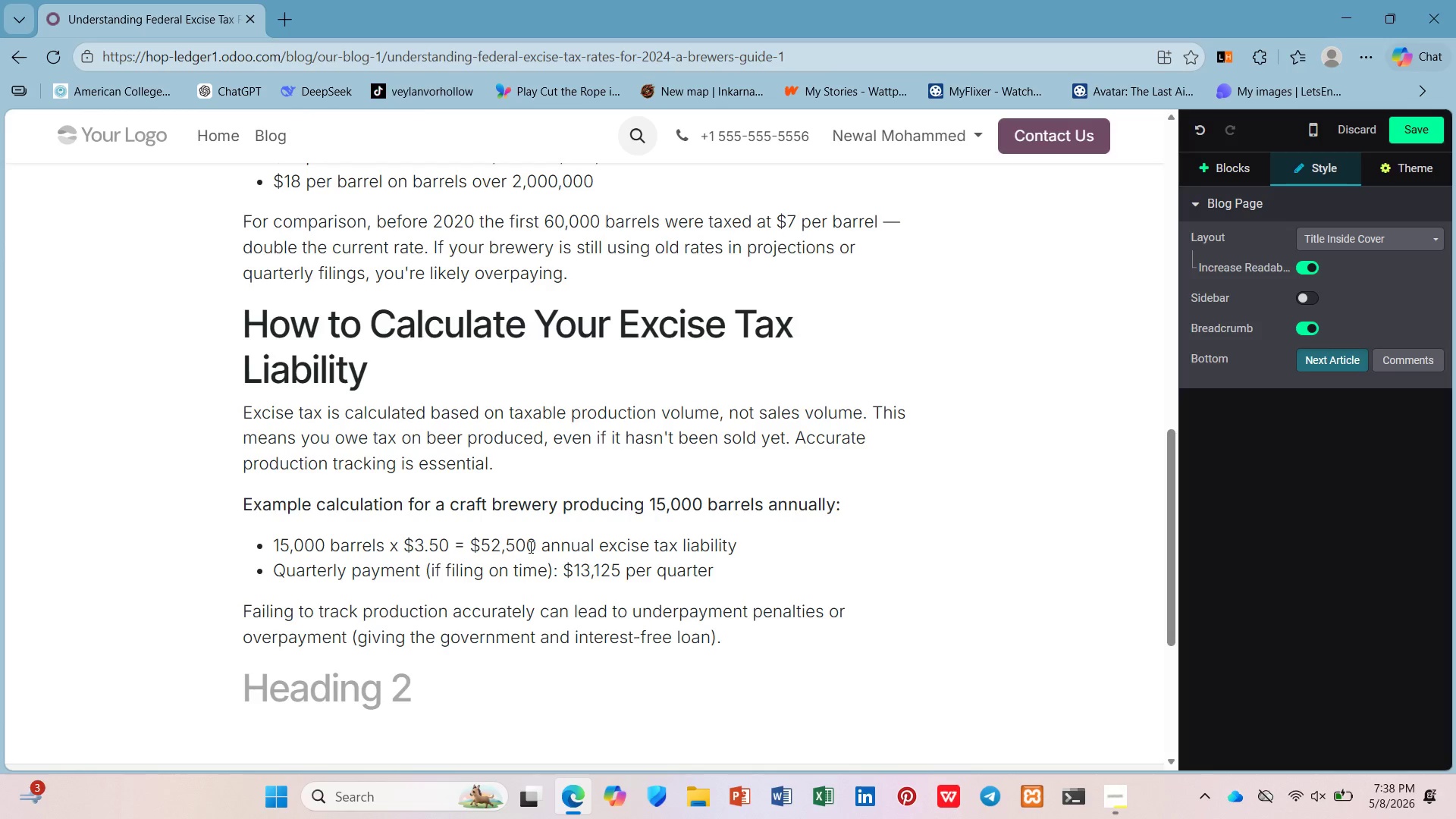 
type(Common Excise Tax Mistakes to Avoid)
 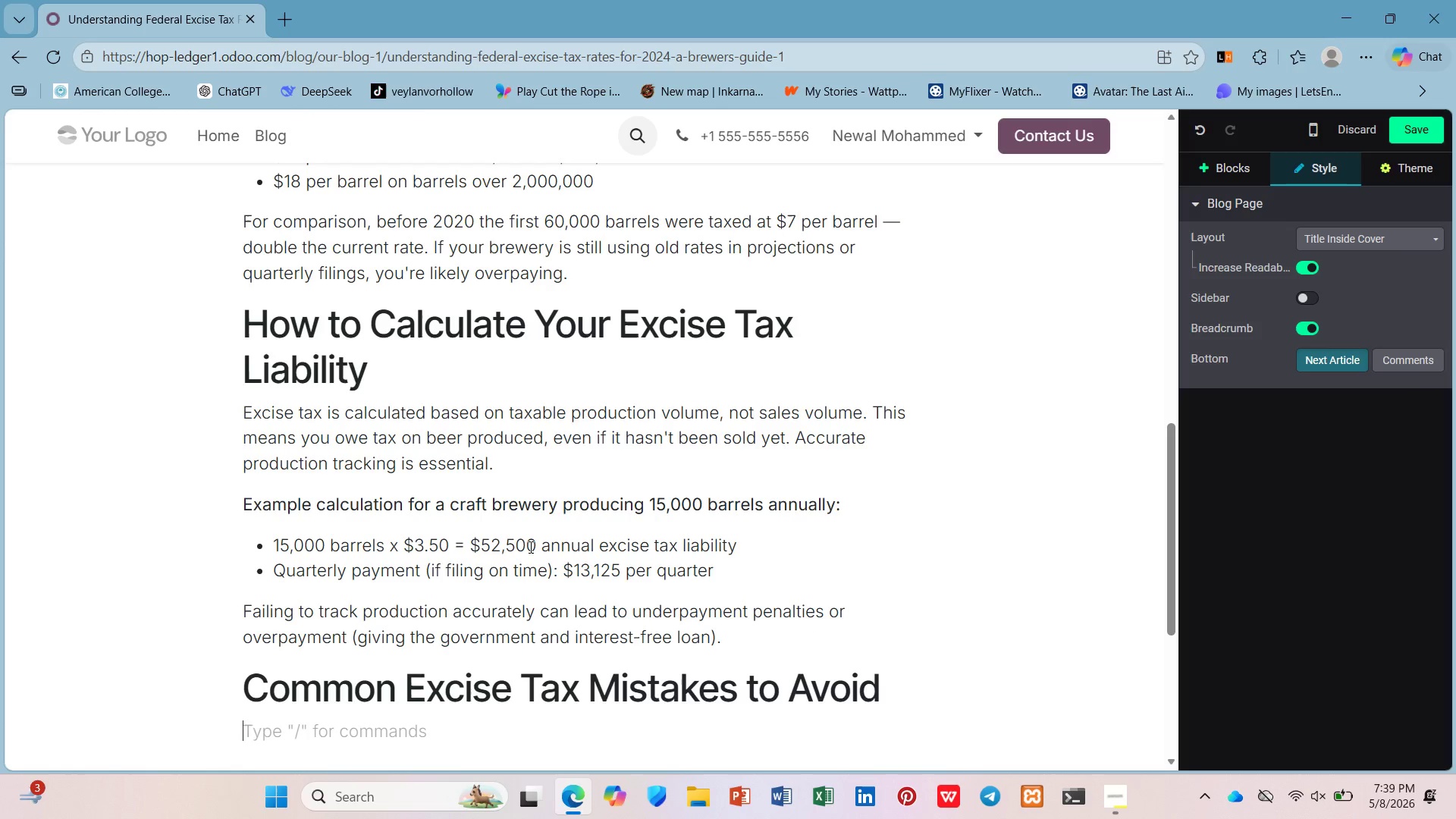 
 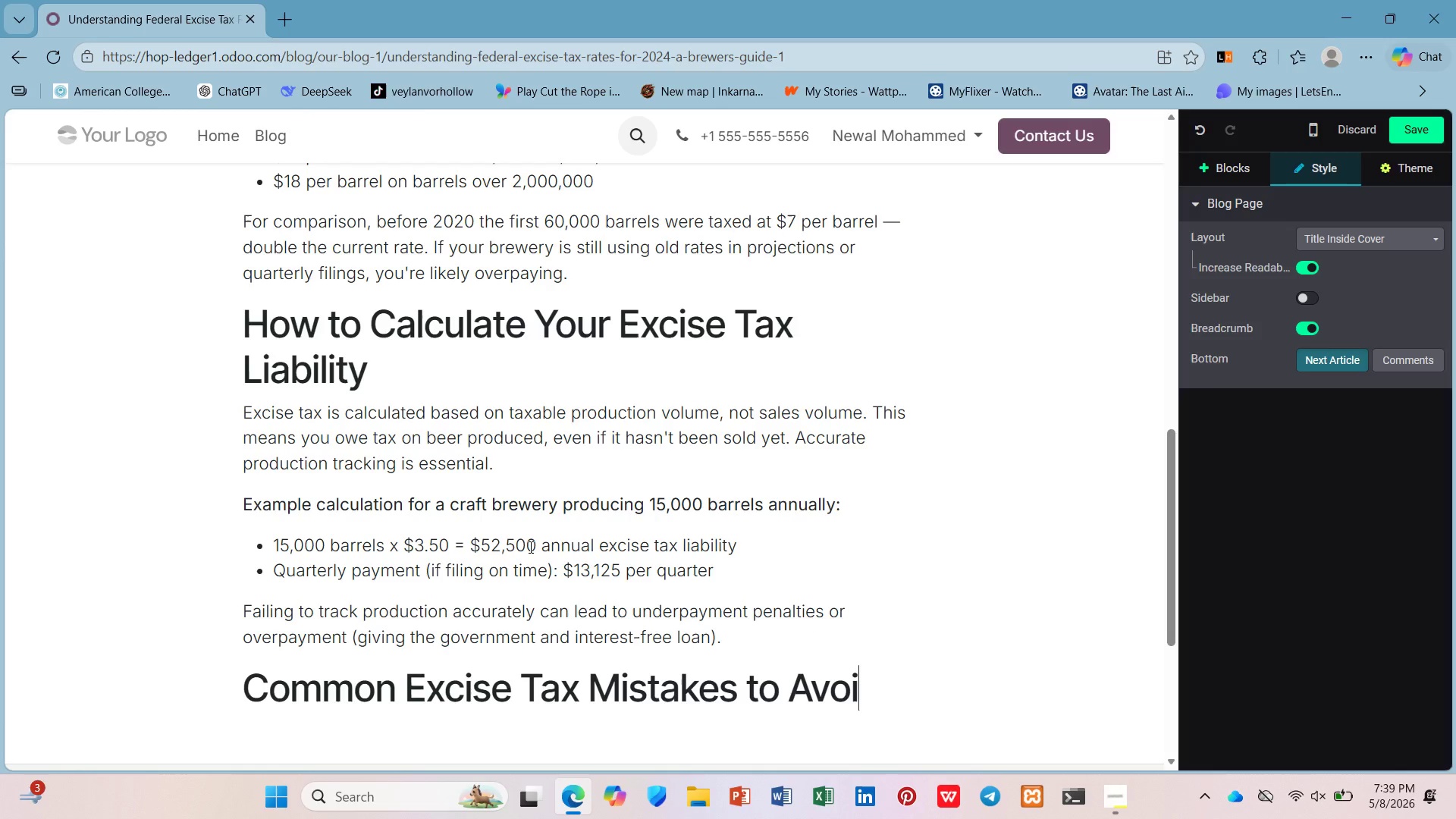 
key(Enter)
 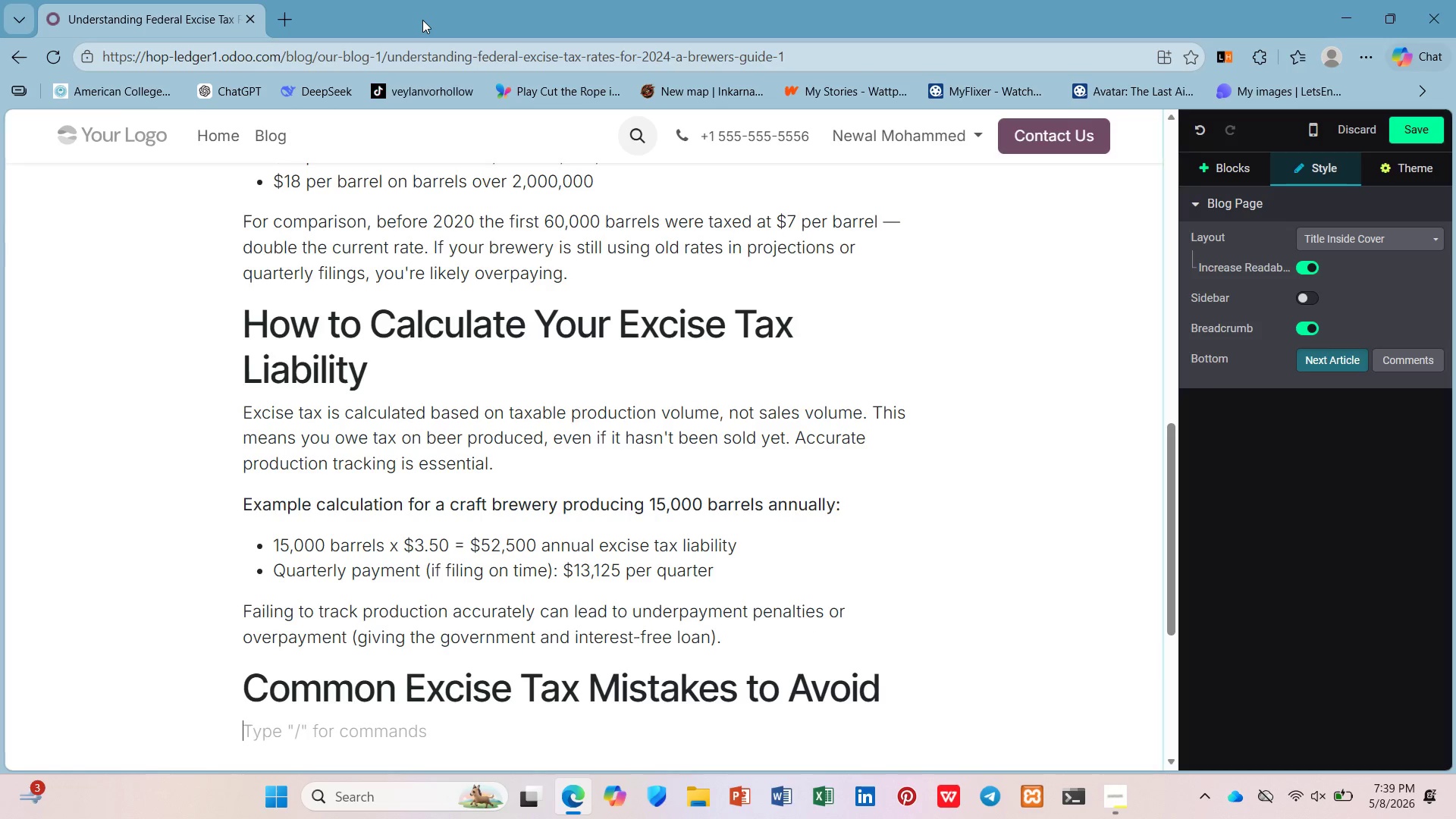 
scroll: coordinate [165, 127], scroll_direction: down, amount: 5.0
 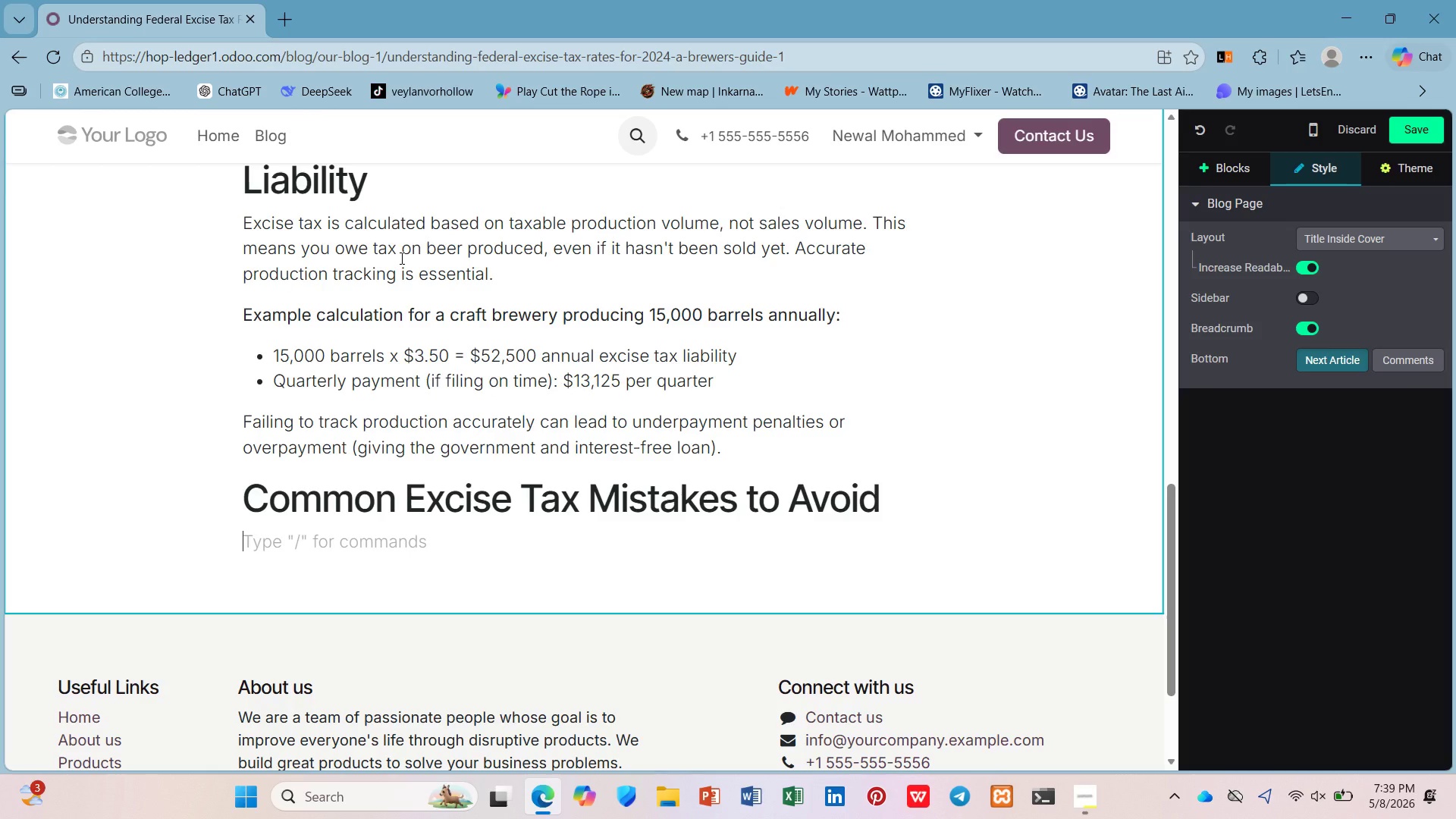 
wait(21.63)
 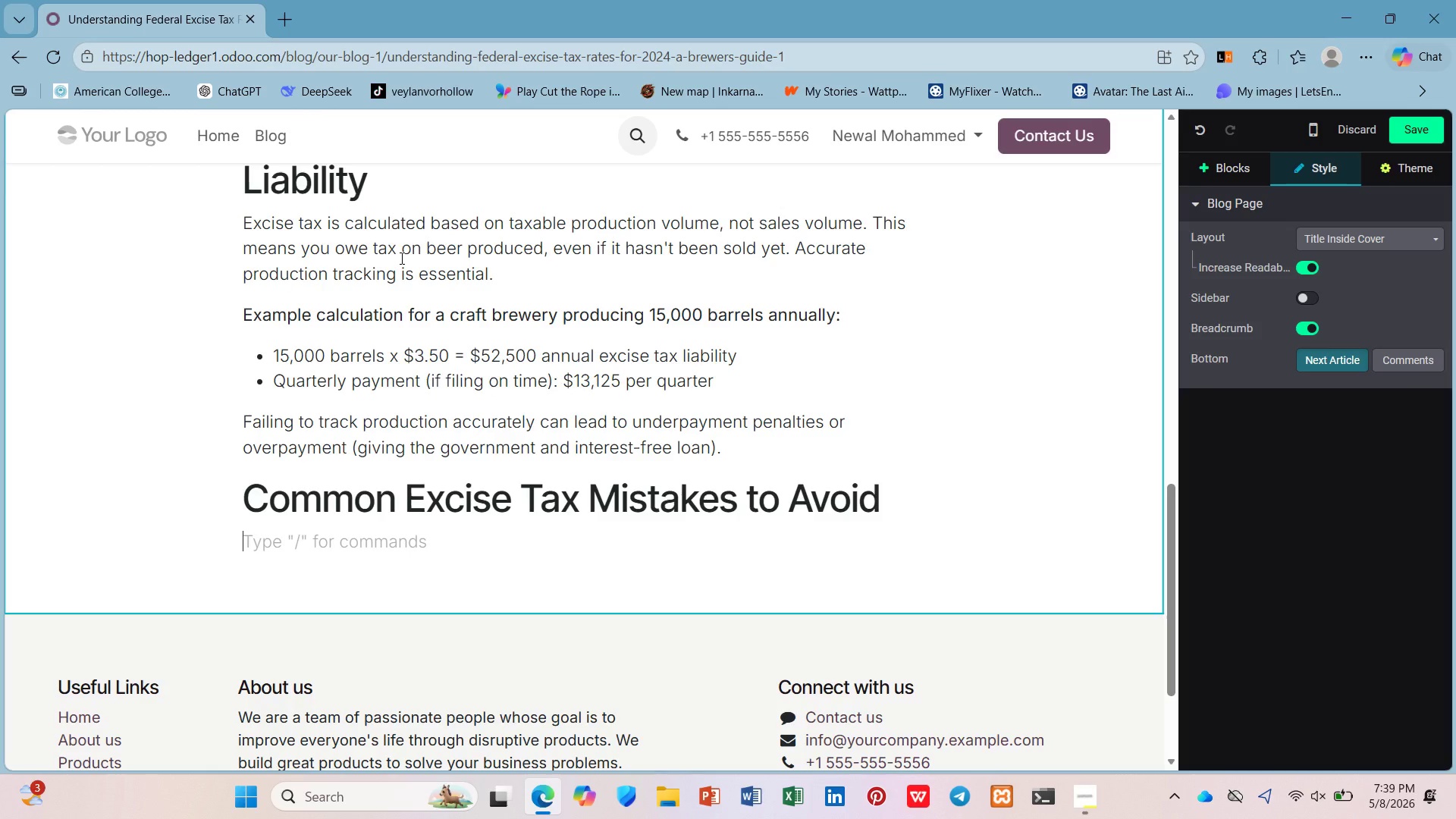 
type(/h3)
 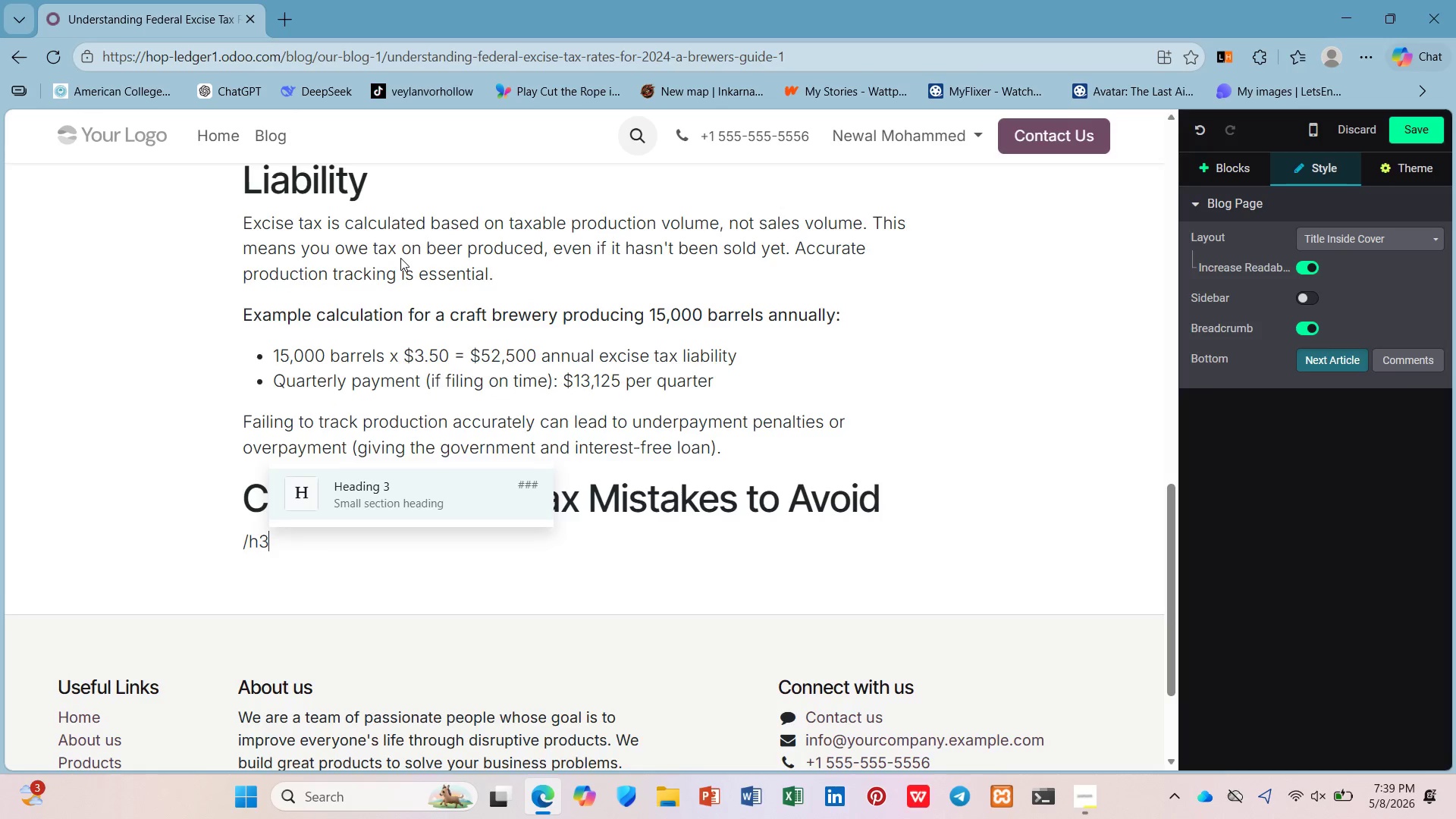 
key(Enter)
 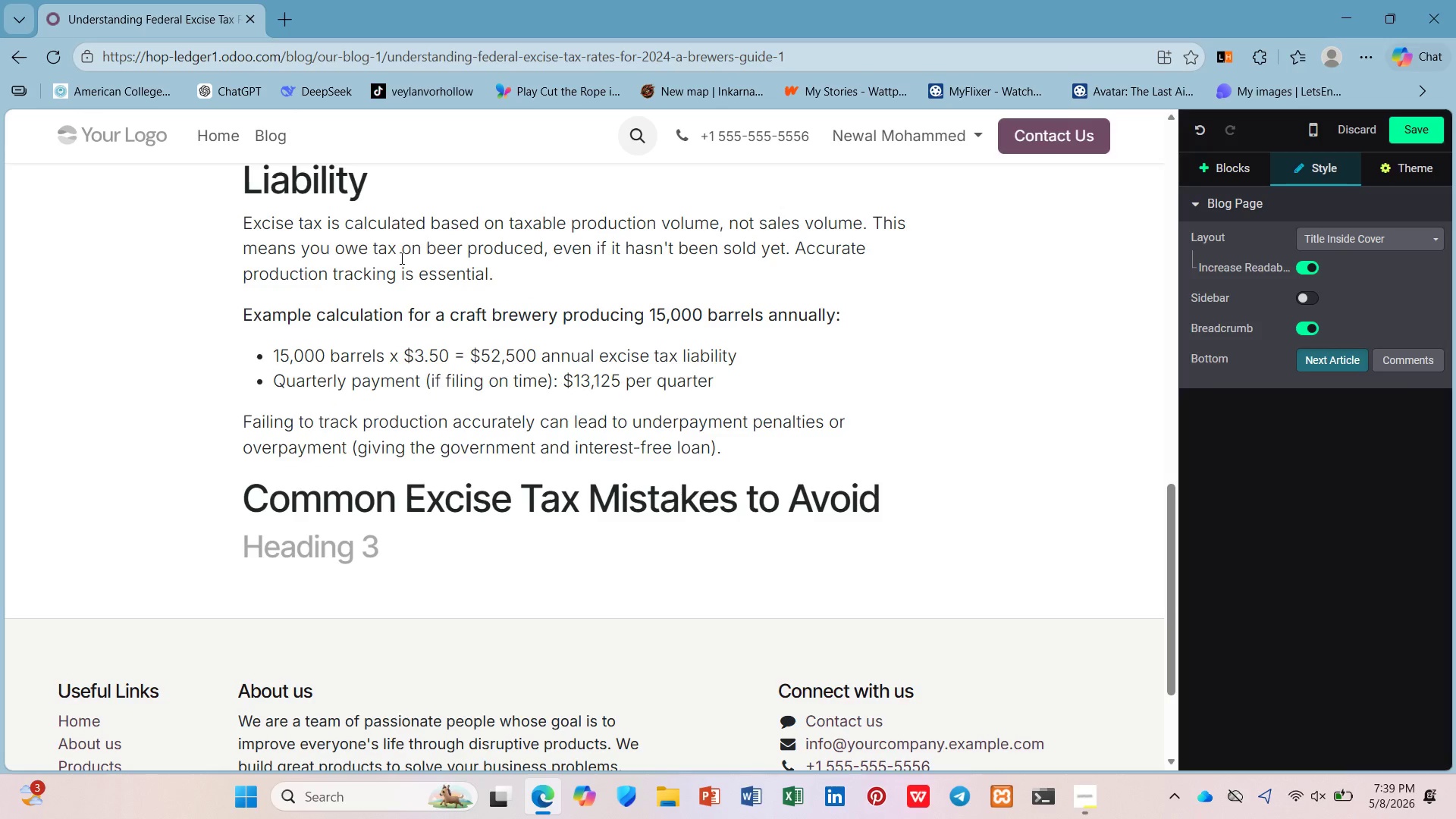 
type(1.M)
key(Backspace)
type( Misclassifying Beer Types)
 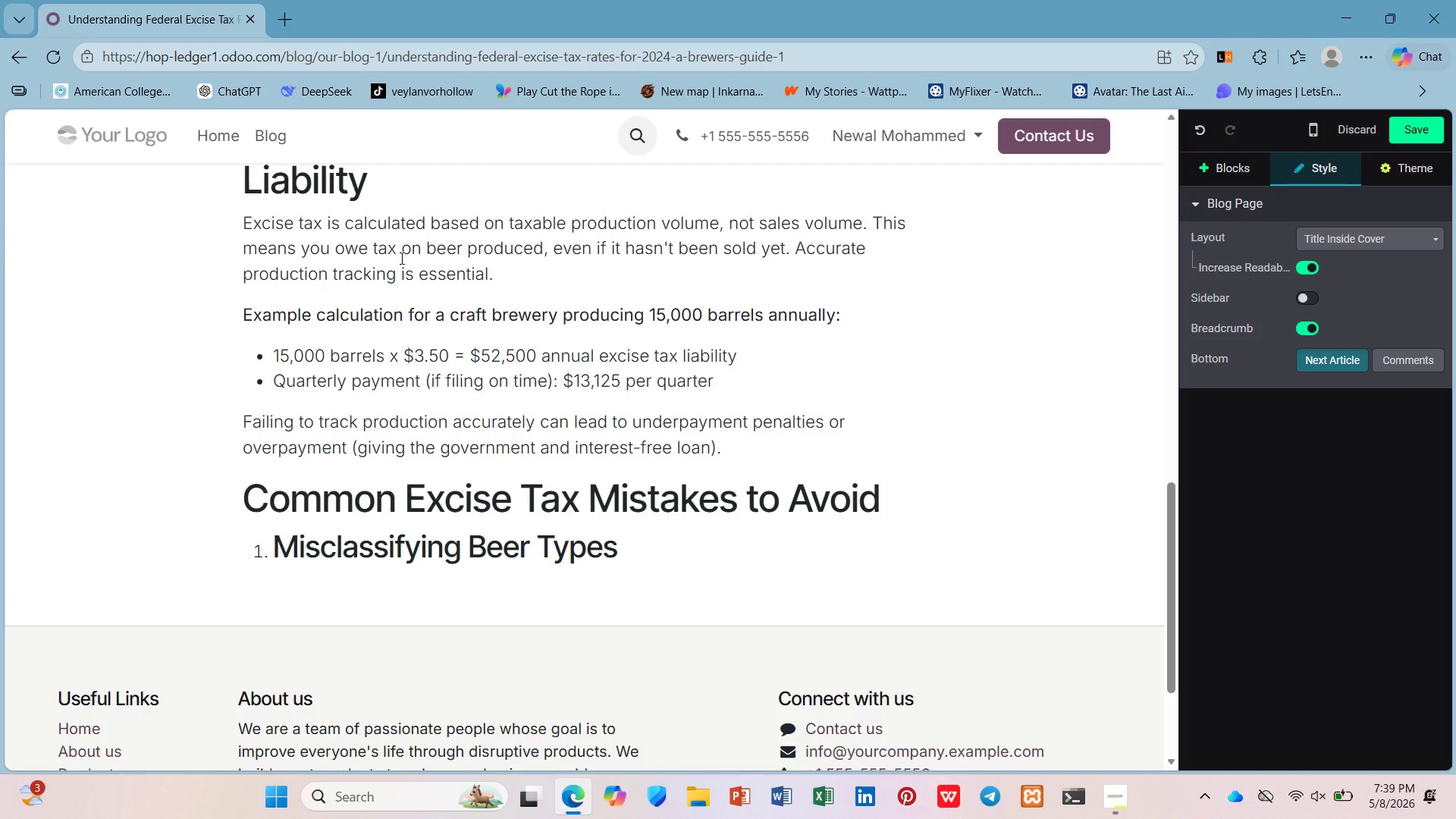 
wait(7.39)
 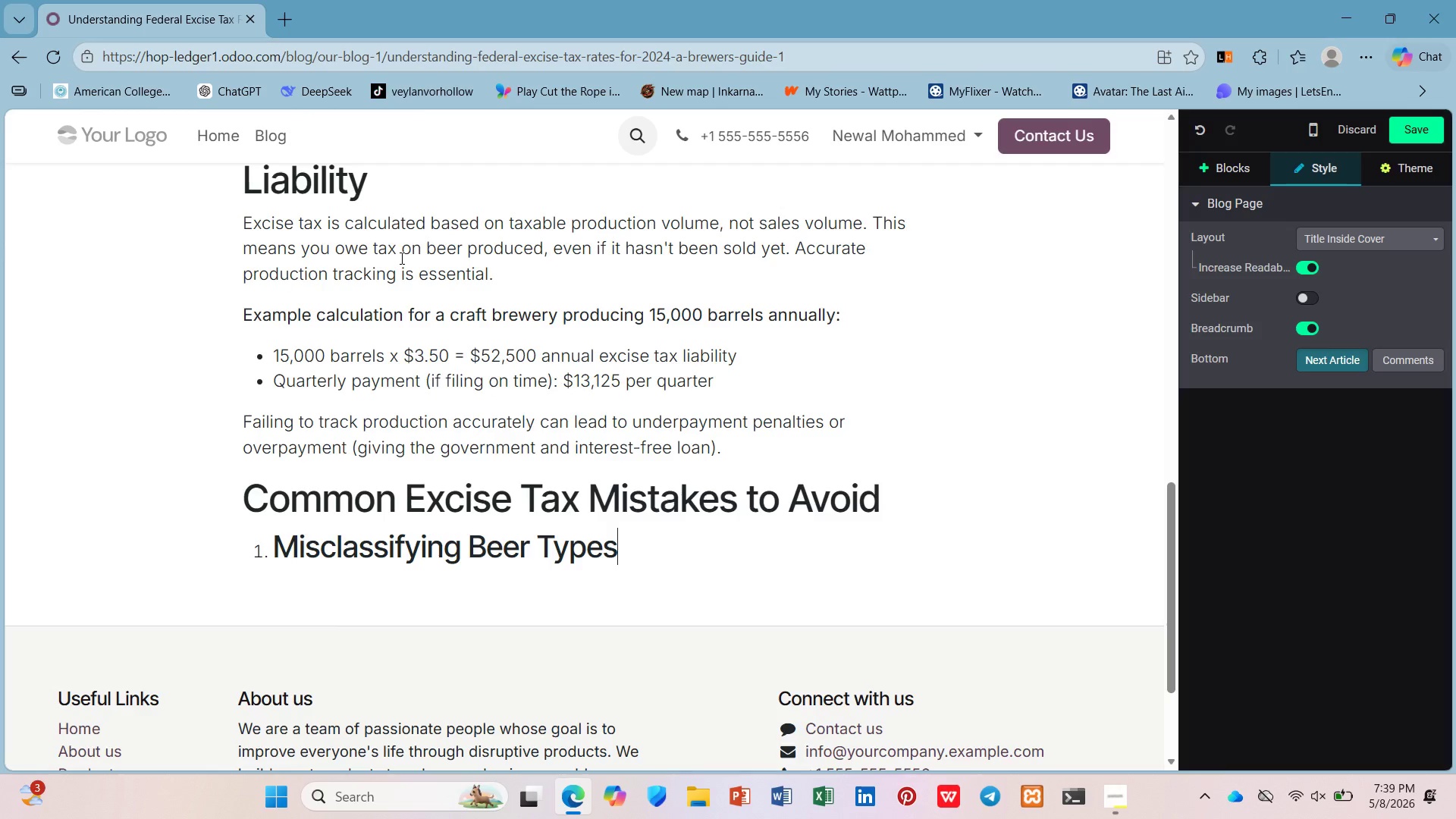 
key(Enter)
 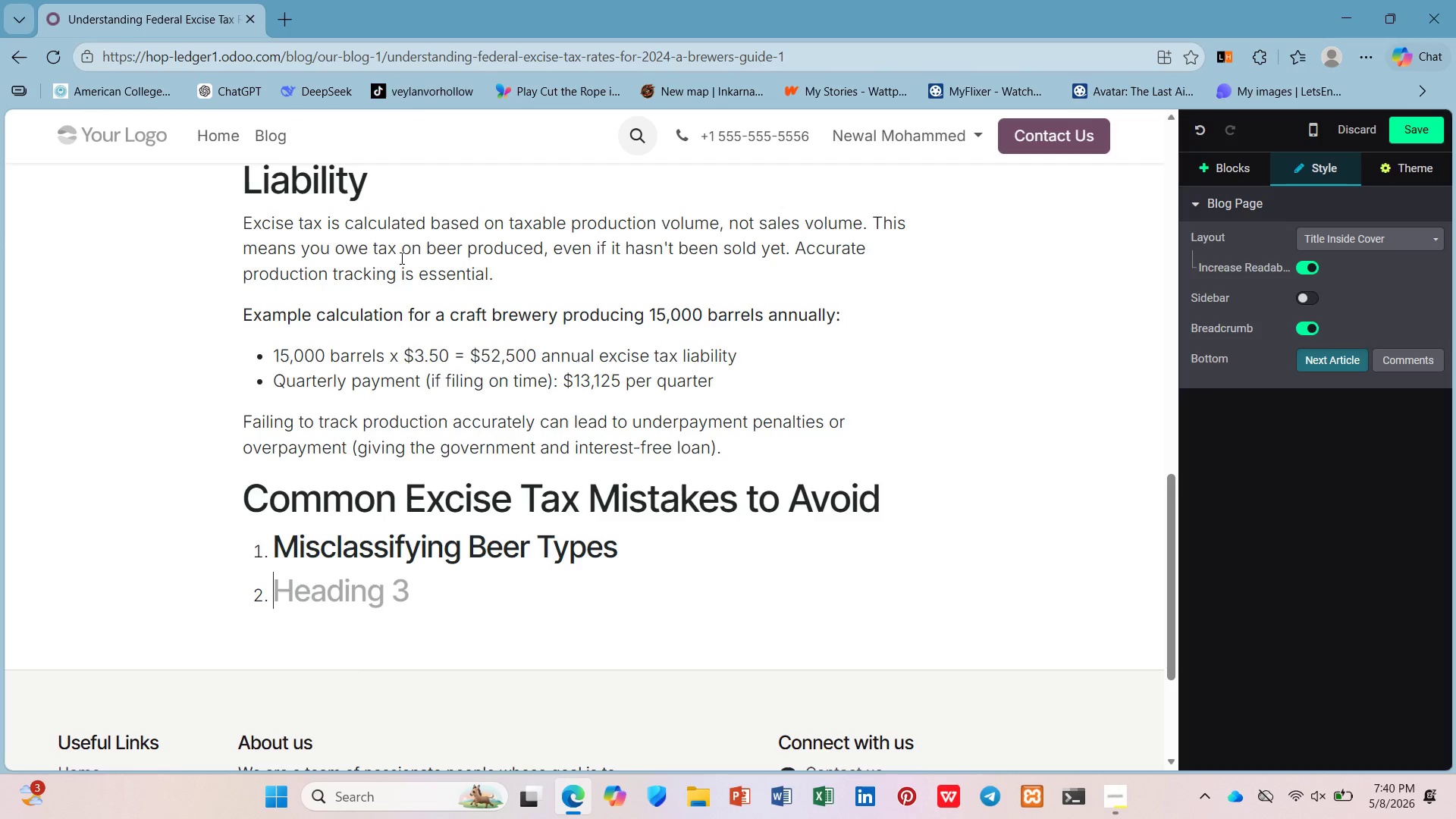 
wait(5.72)
 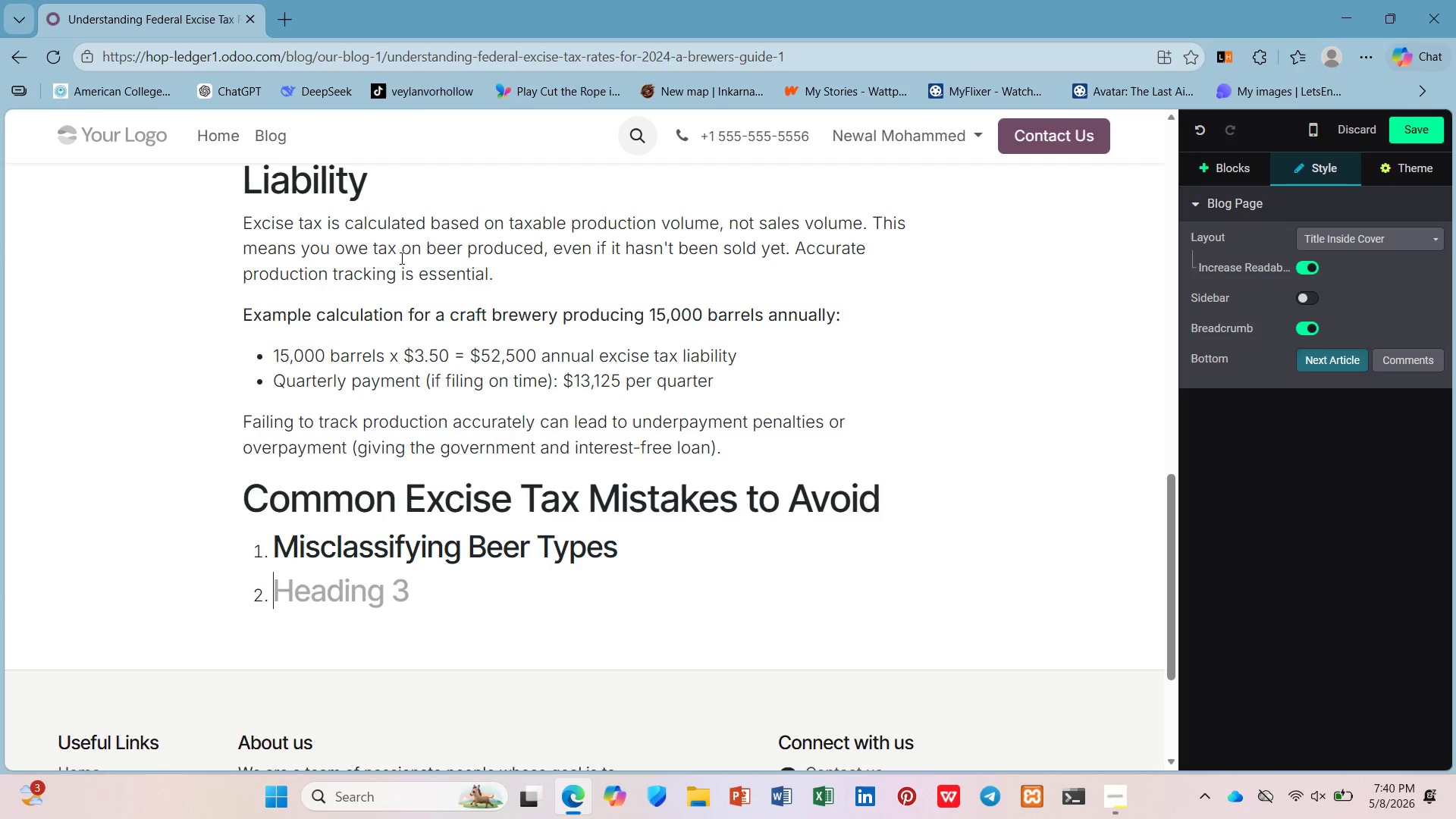 
key(Enter)
 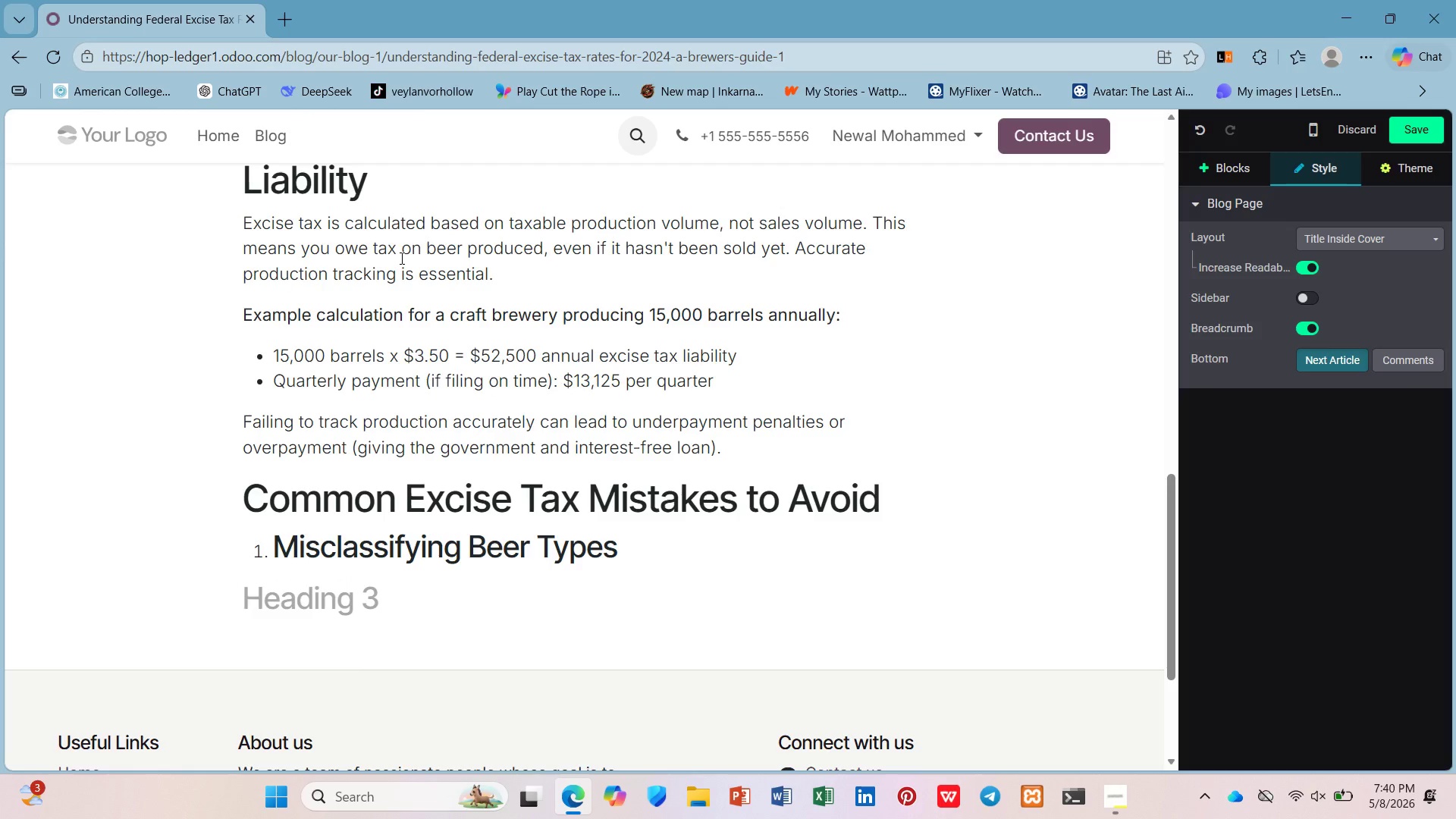 
key(Shift+Enter)
 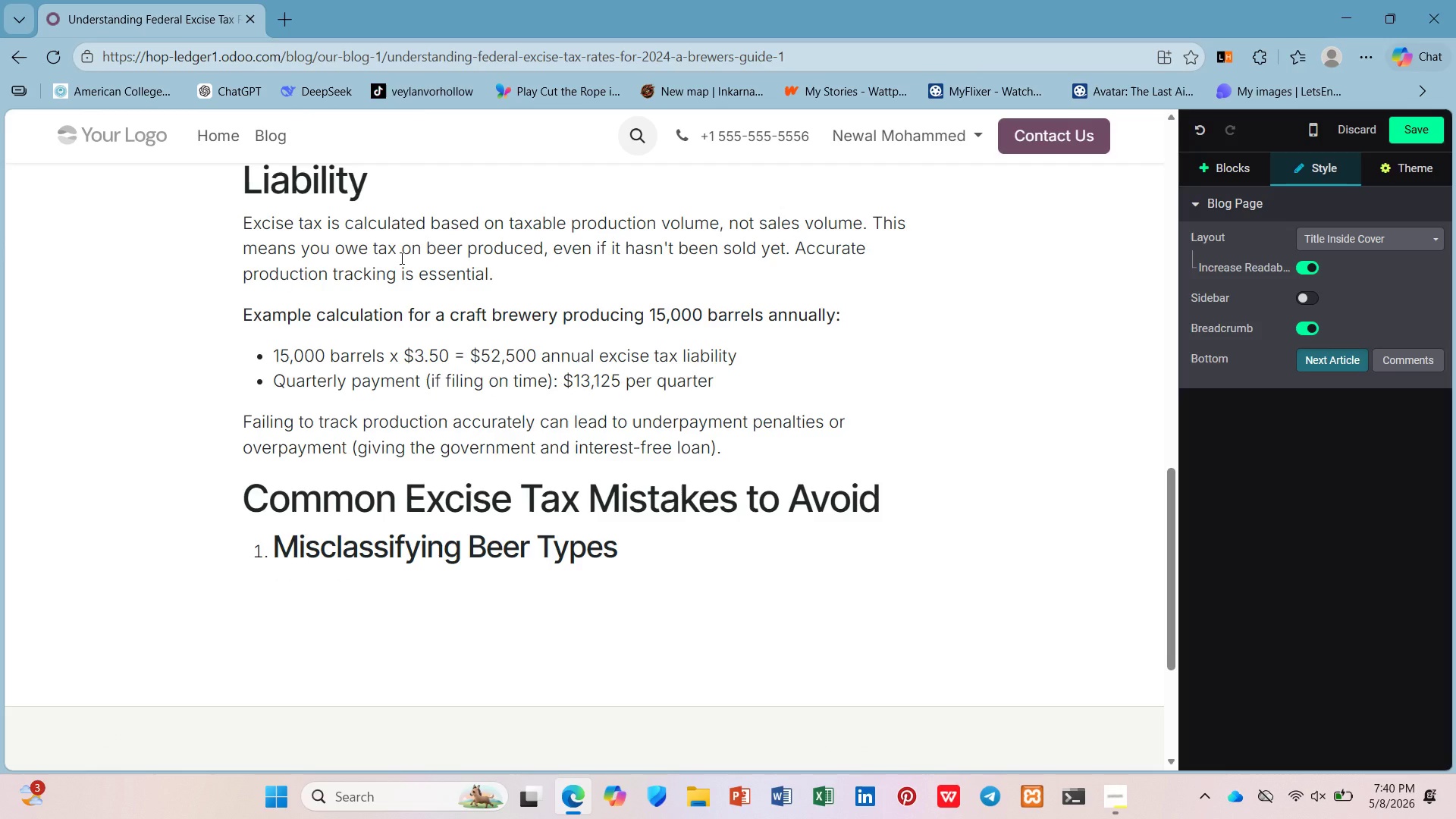 
key(Control+Z)
 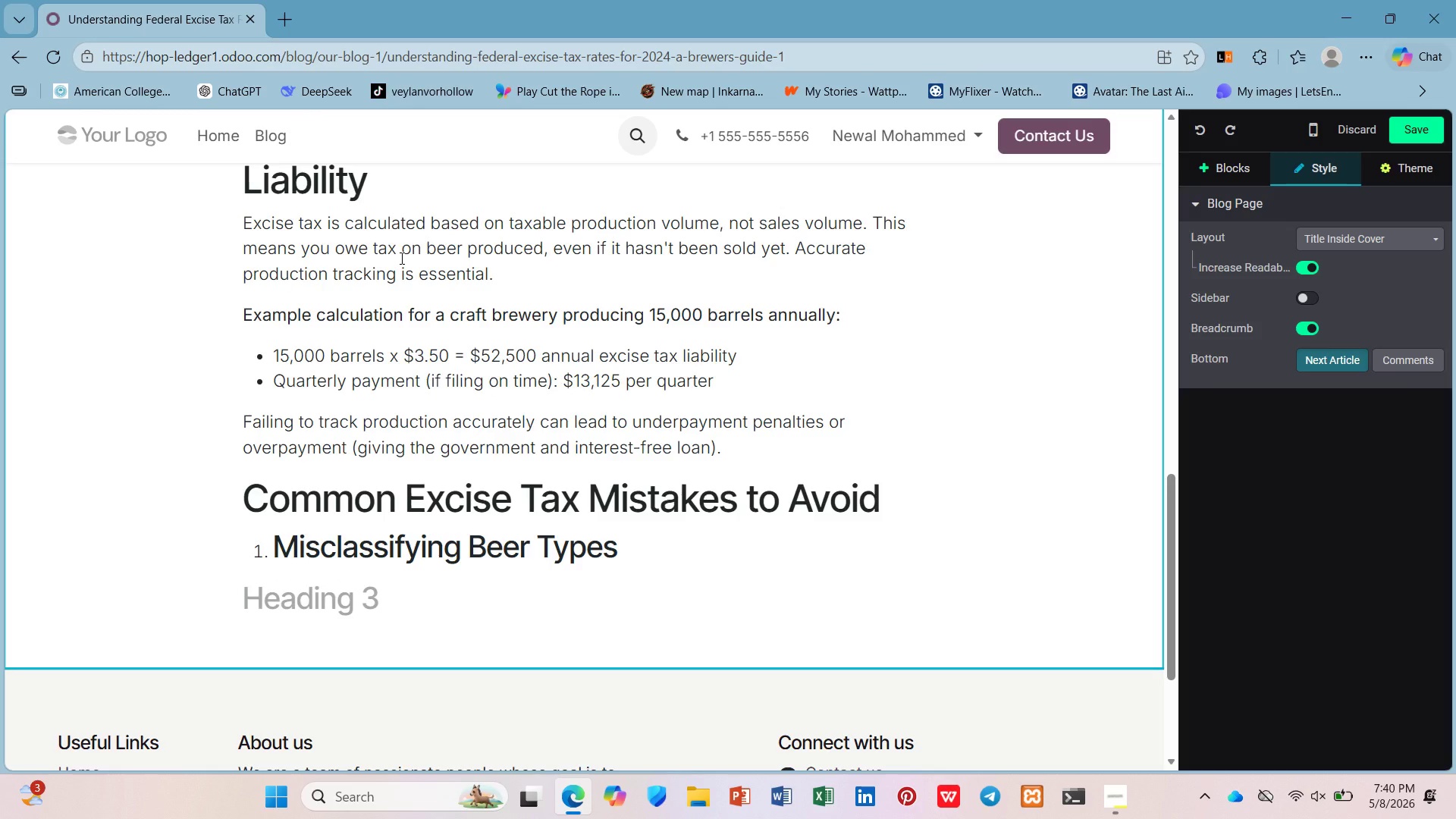 
key(Slash)
 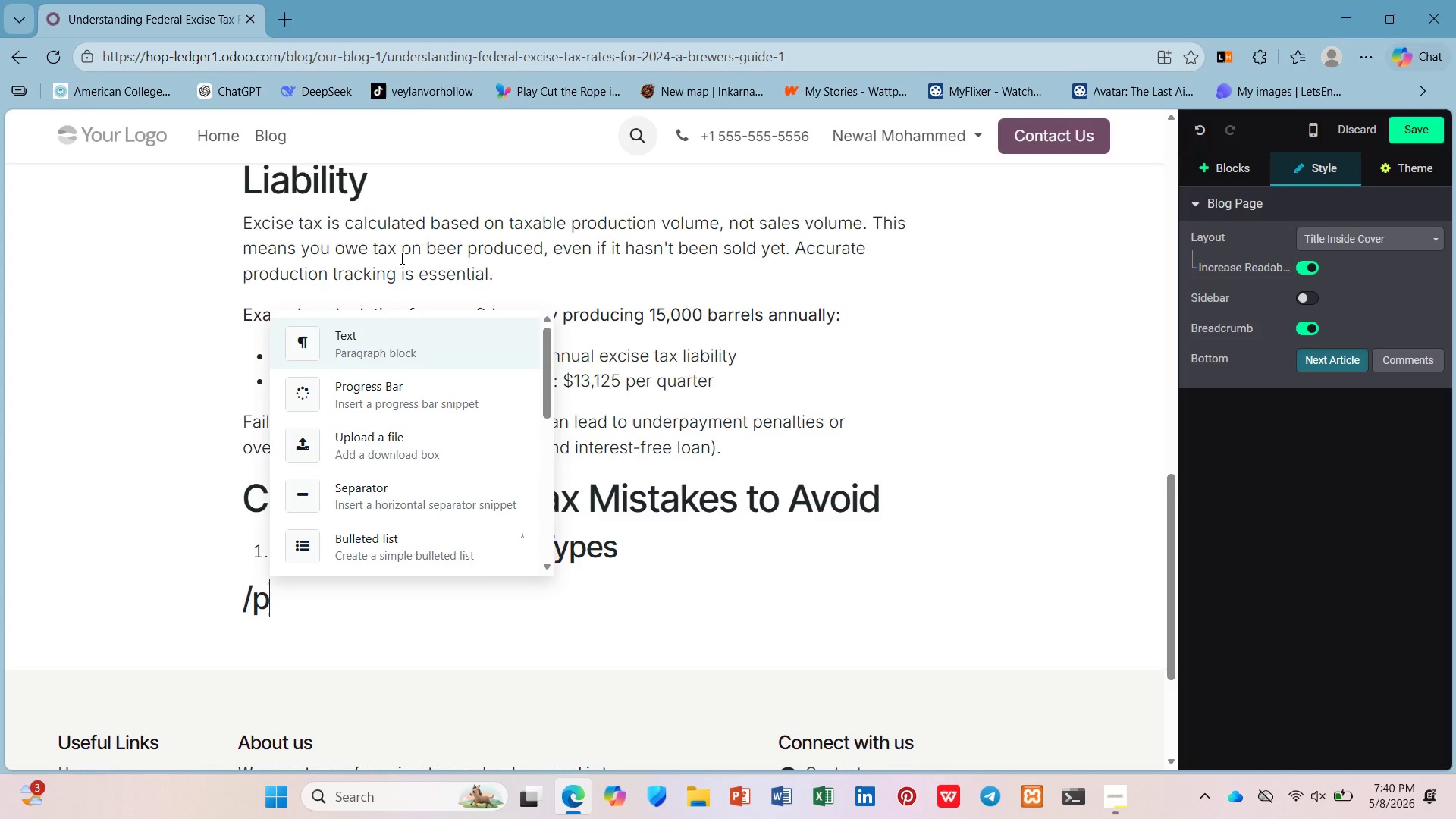 
key(P)
 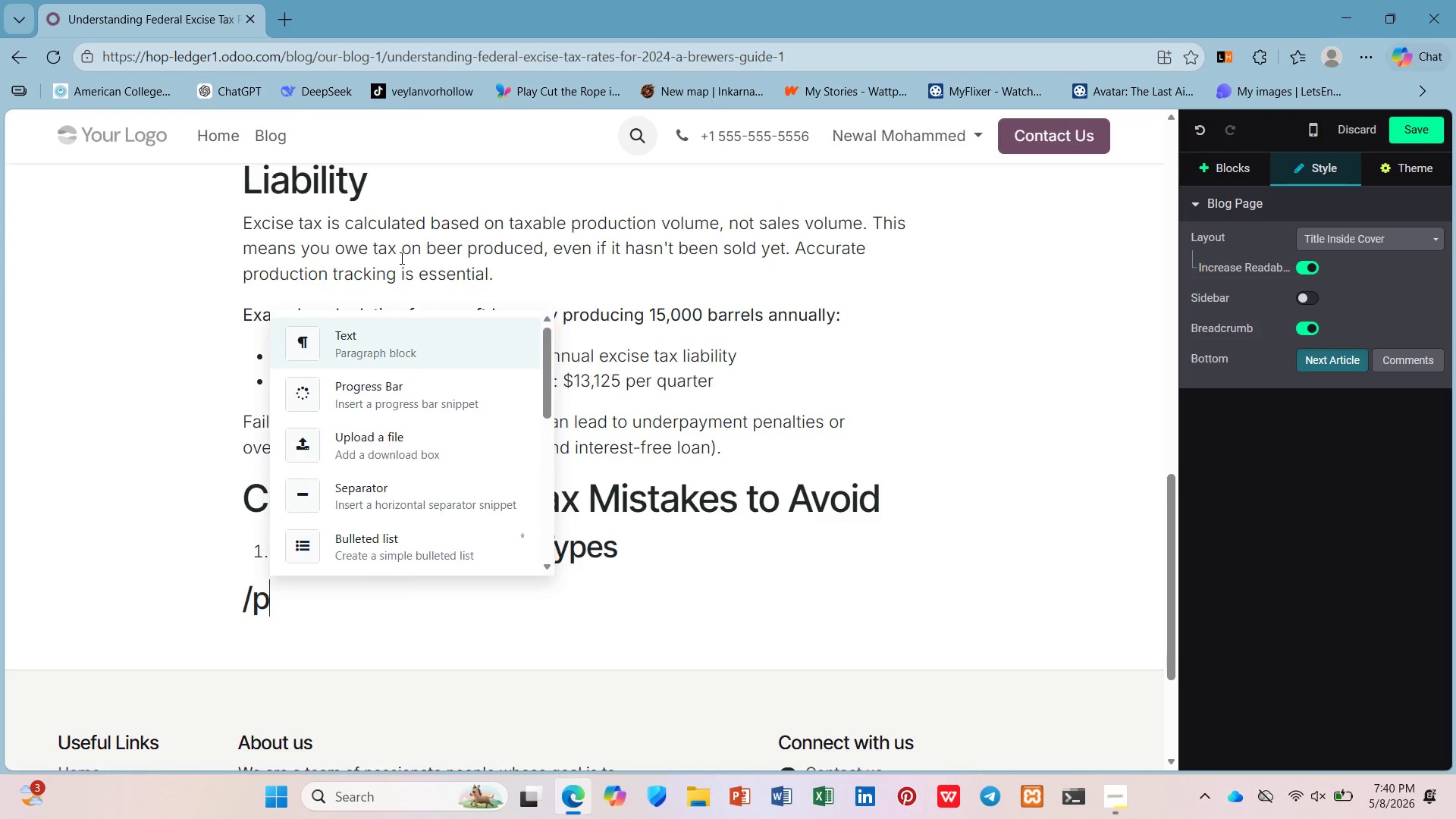 
key(Enter)
 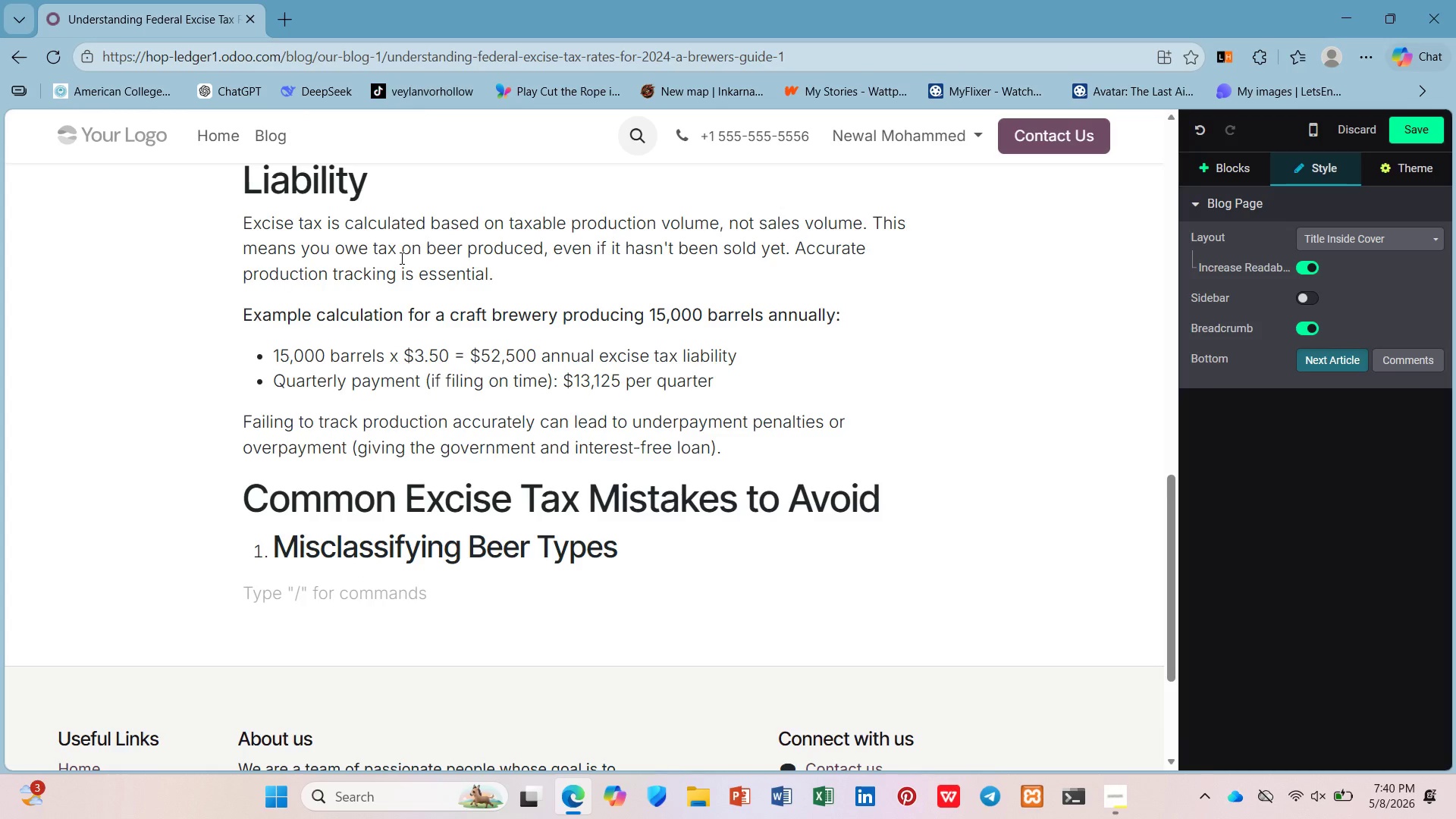 
wait(7.31)
 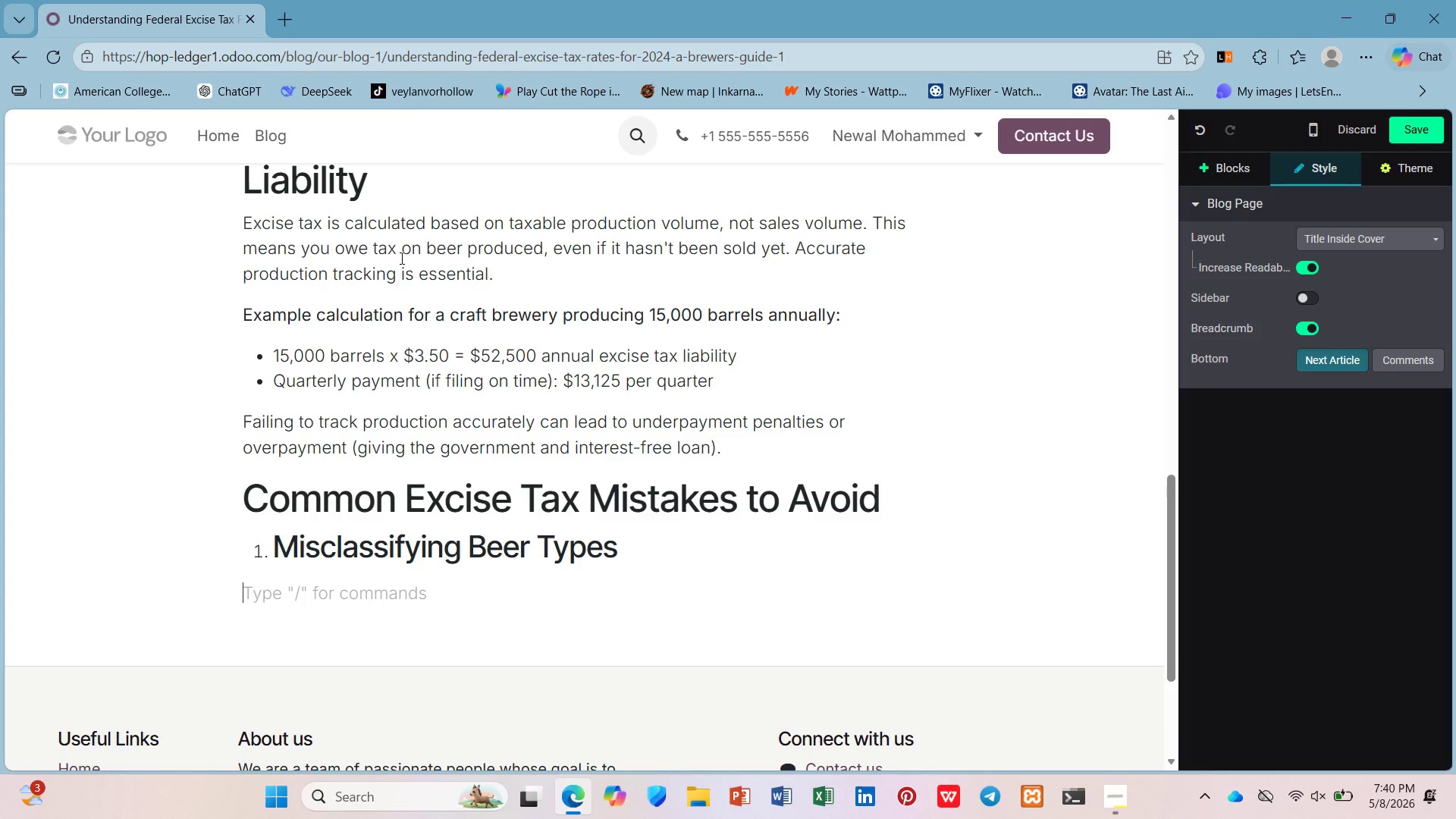 
type(Difff)
key(Backspace)
type(erent beer classifications have different tax implications. Beer containing more than 8.5% alcohol by e)
key(Backspace)
type(eight ())
 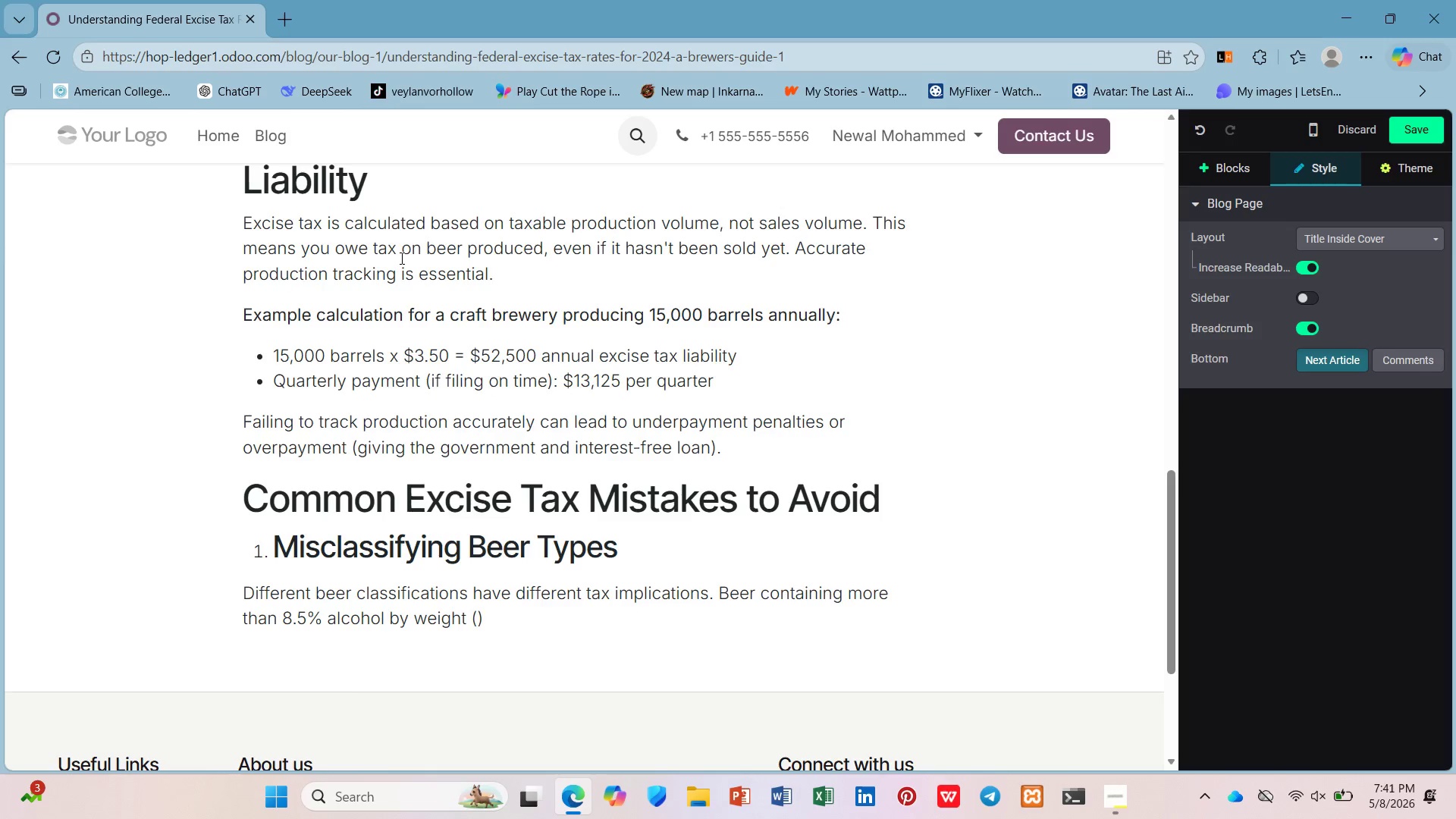 
 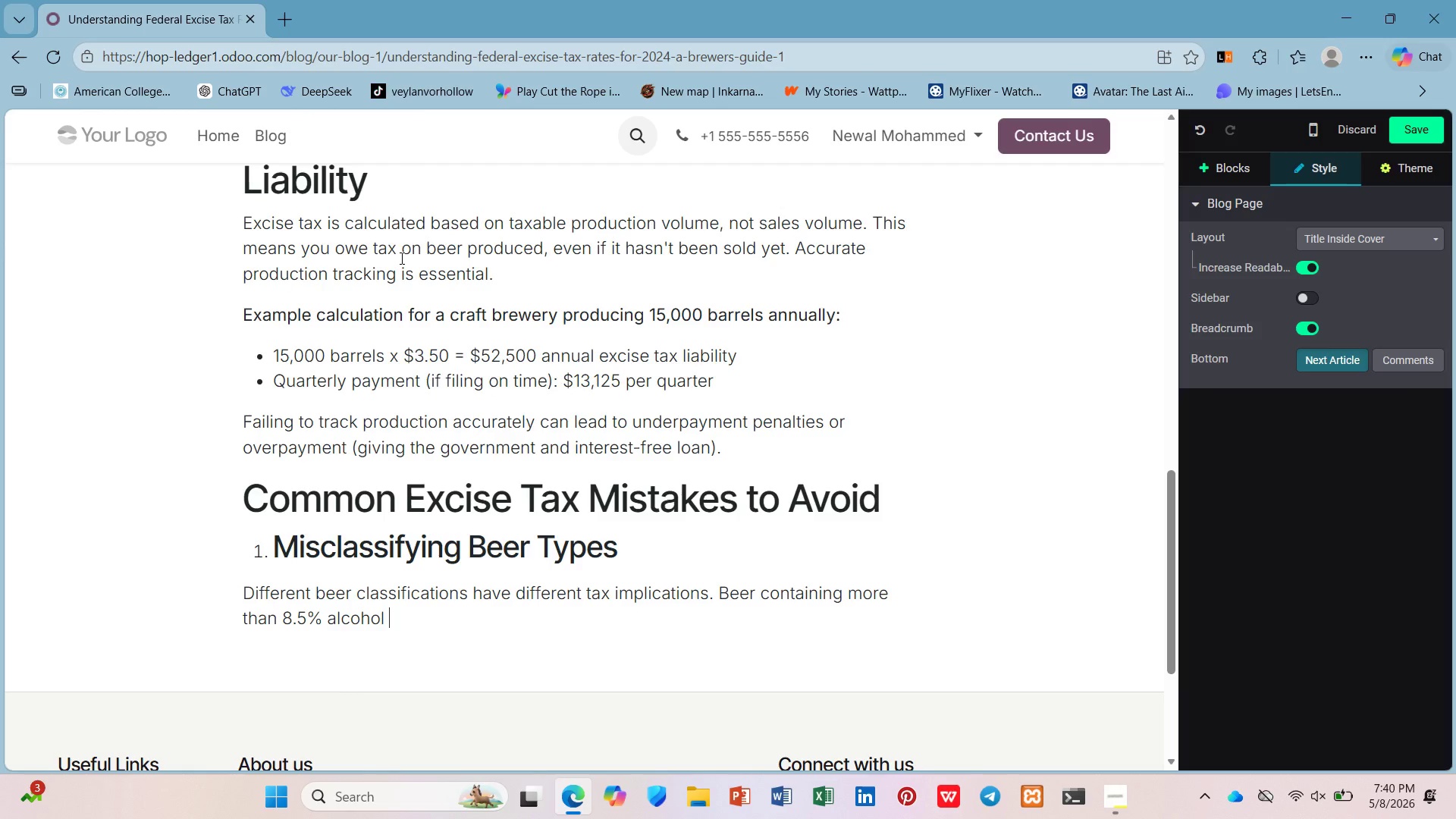 
hold_key(key=W, duration=0.44)
 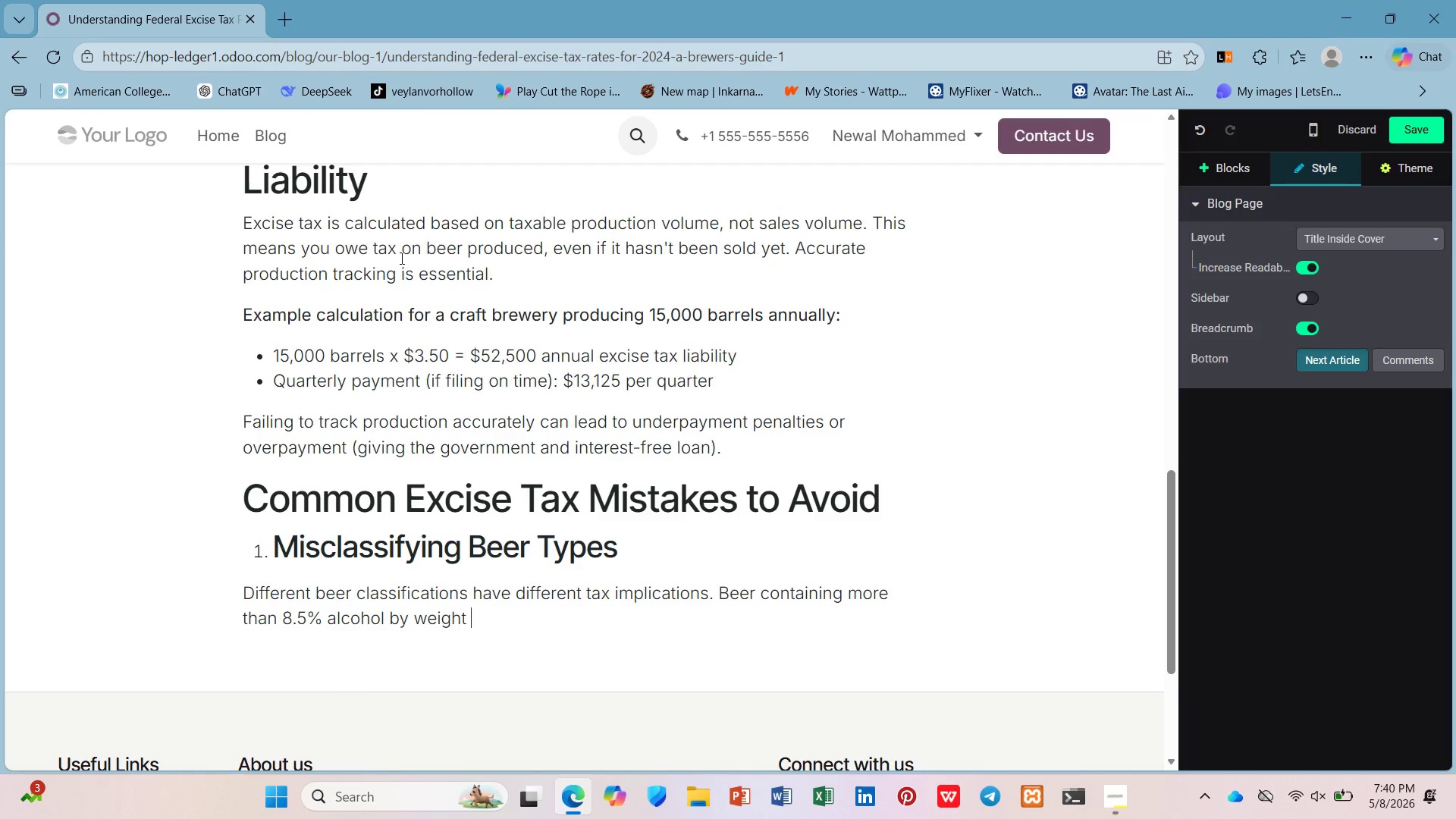 
key(ArrowLeft)
 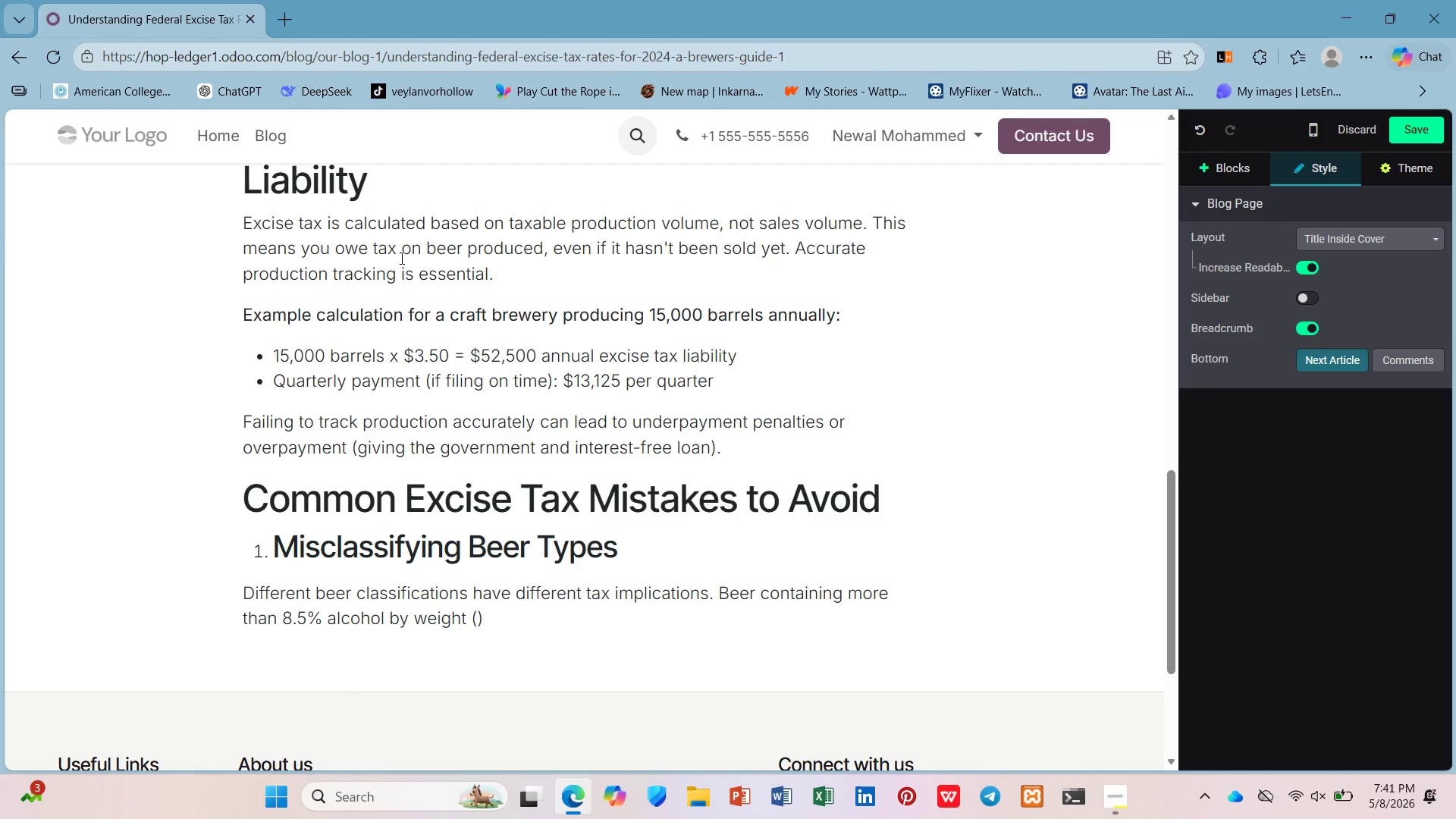 
type(ABW)
key(Backspace)
type(V)
 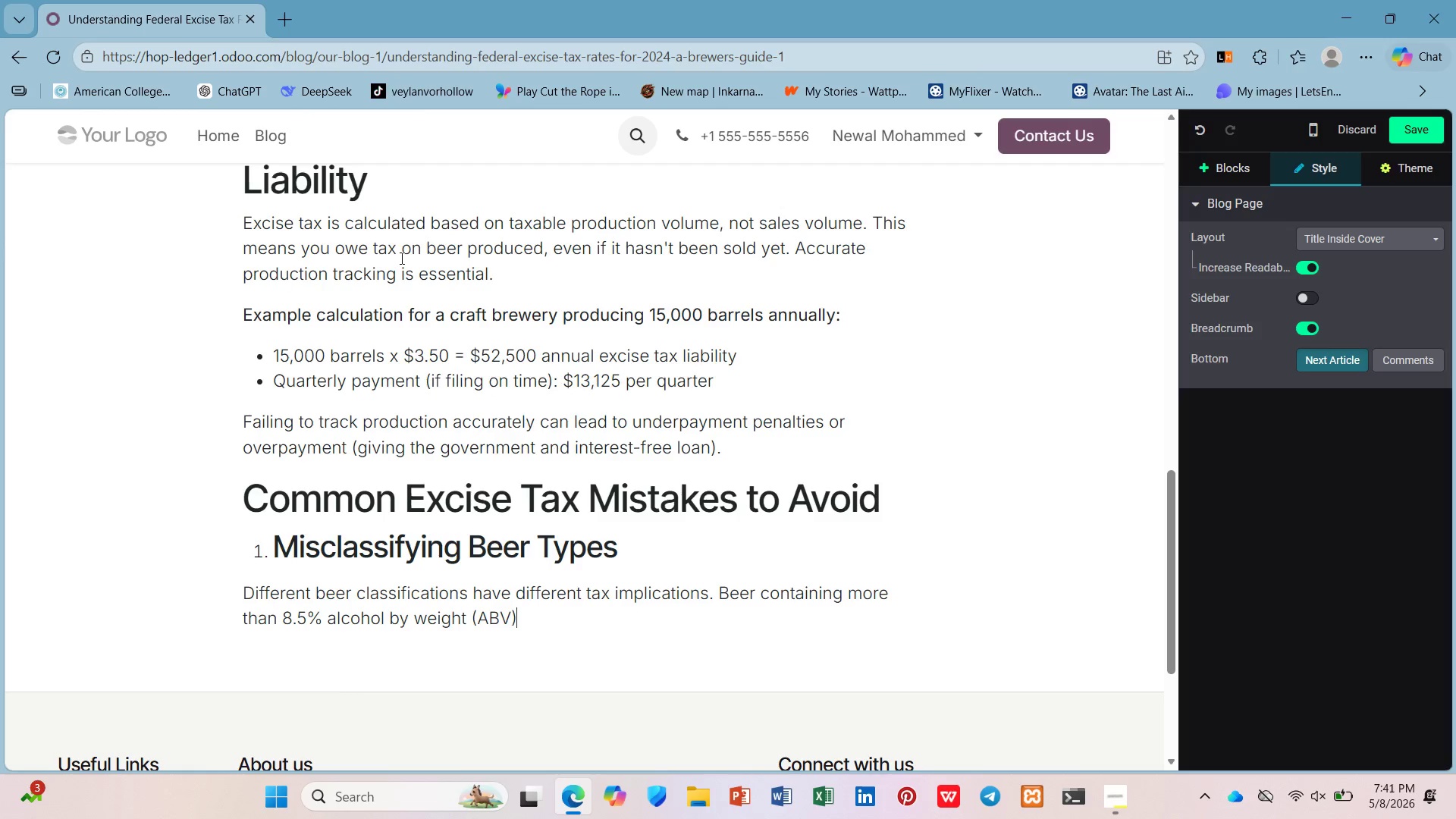 
 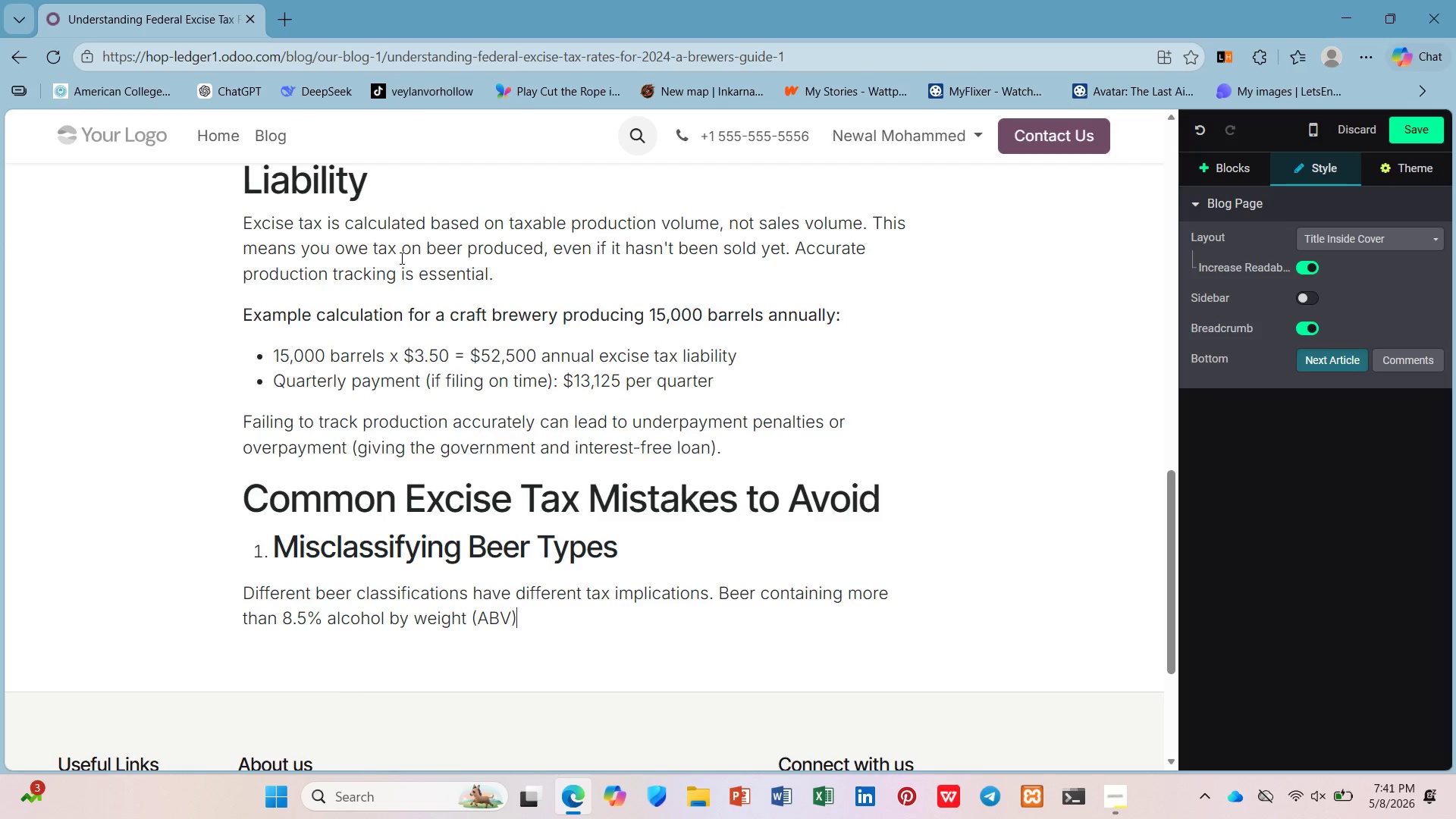 
key(ArrowDown)
 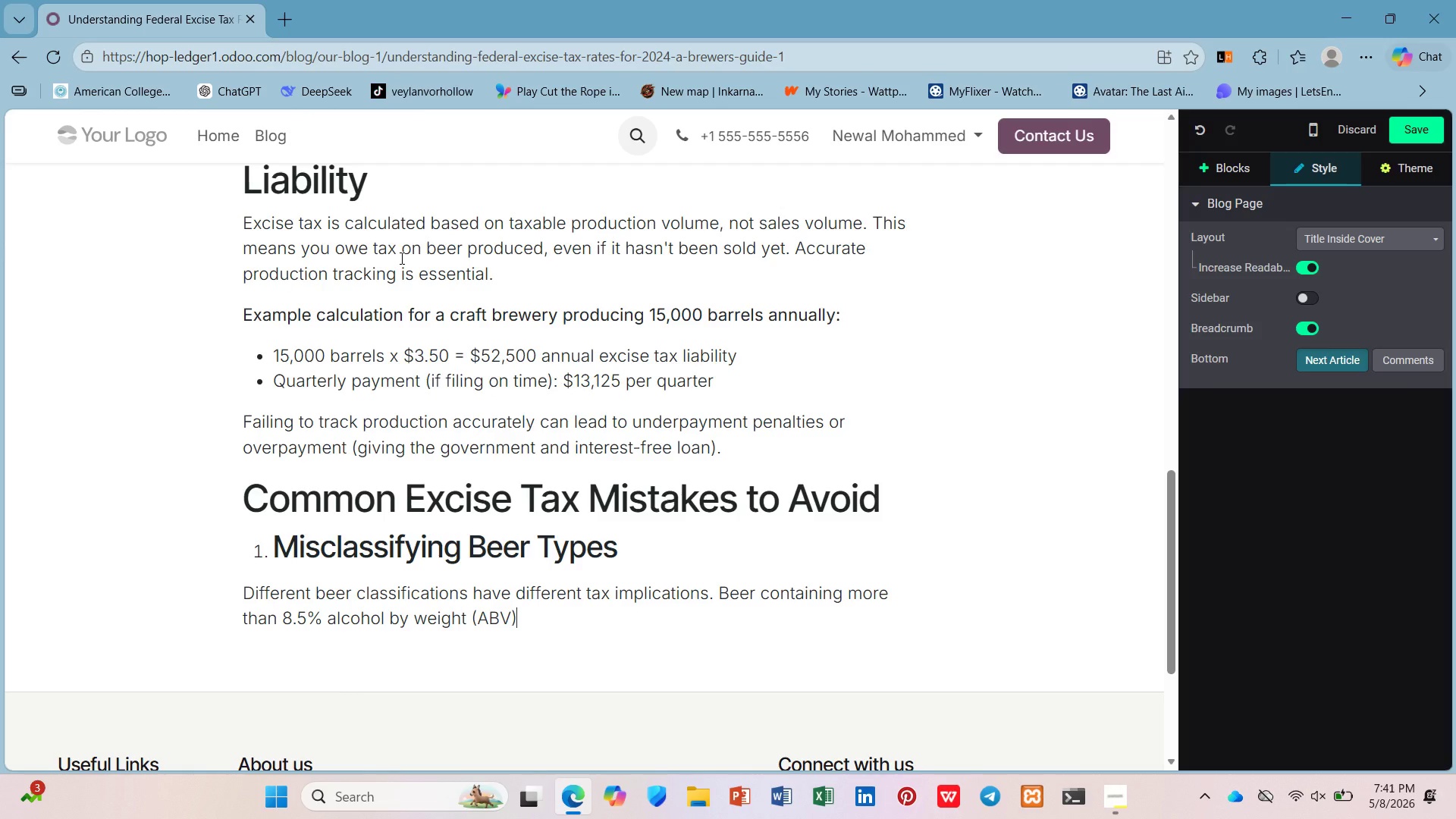 
type( may be classified as "")
 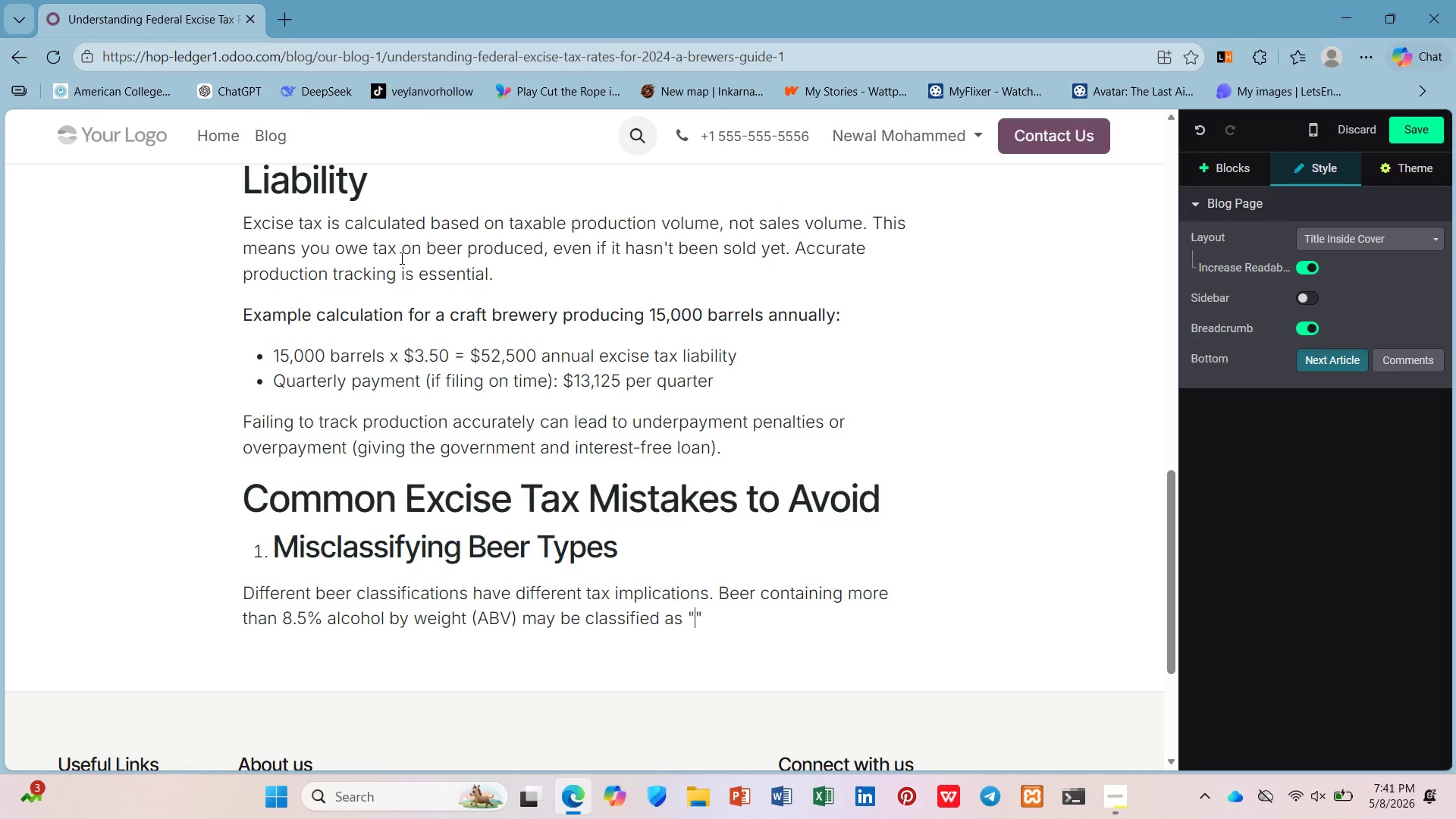 
 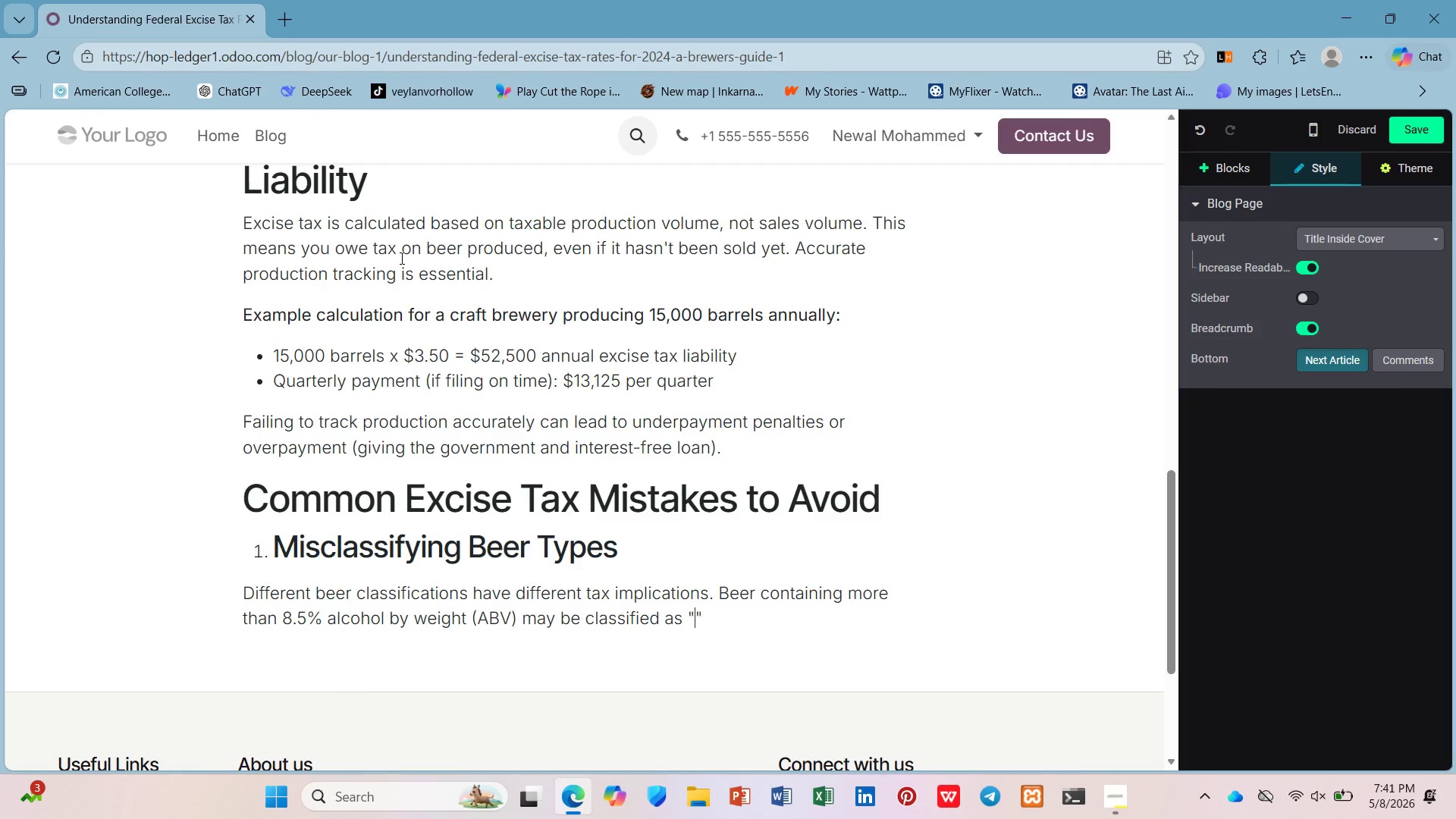 
key(ArrowLeft)
 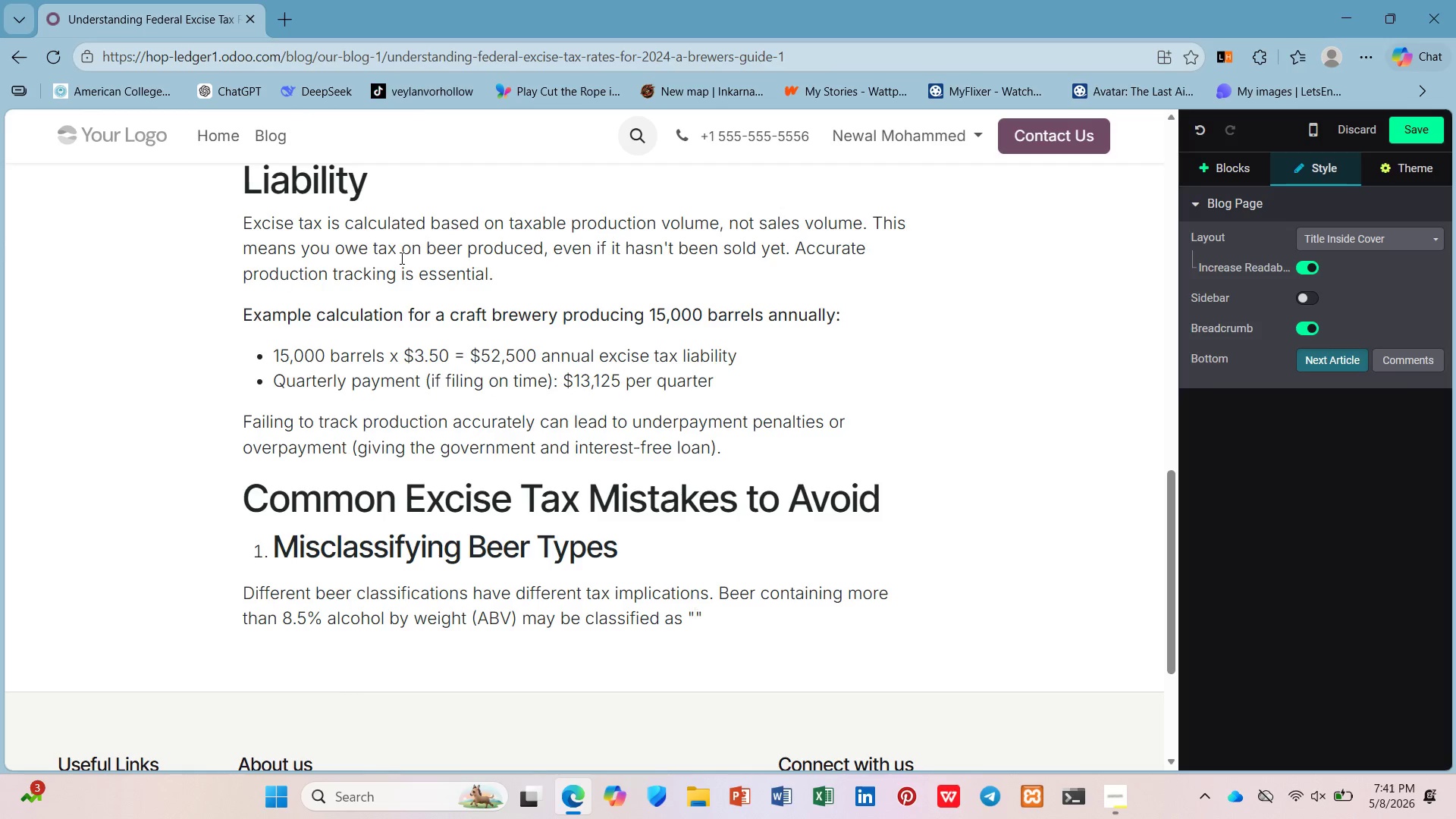 
type(strong ber)
 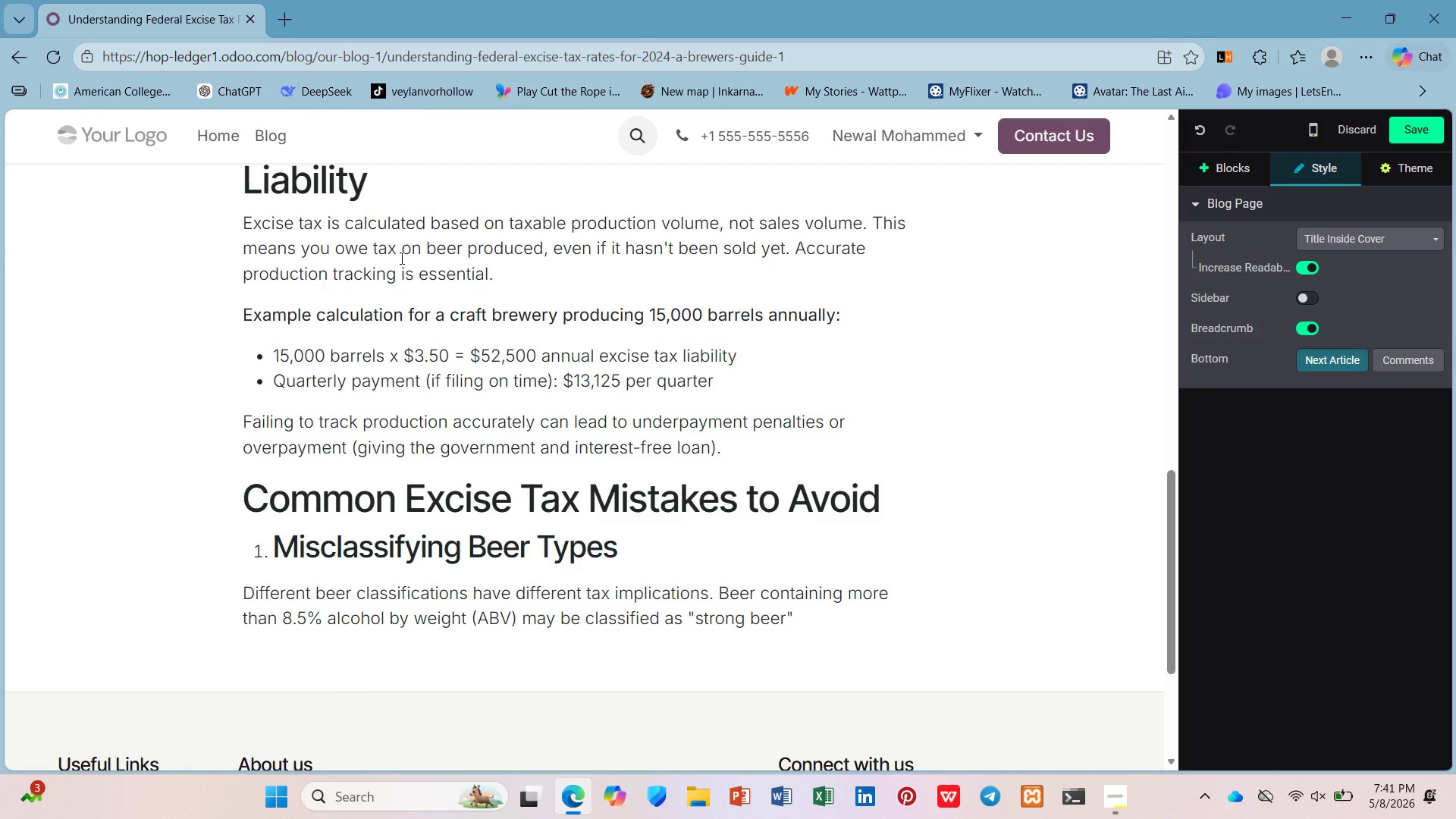 
hold_key(key=E, duration=0.31)
 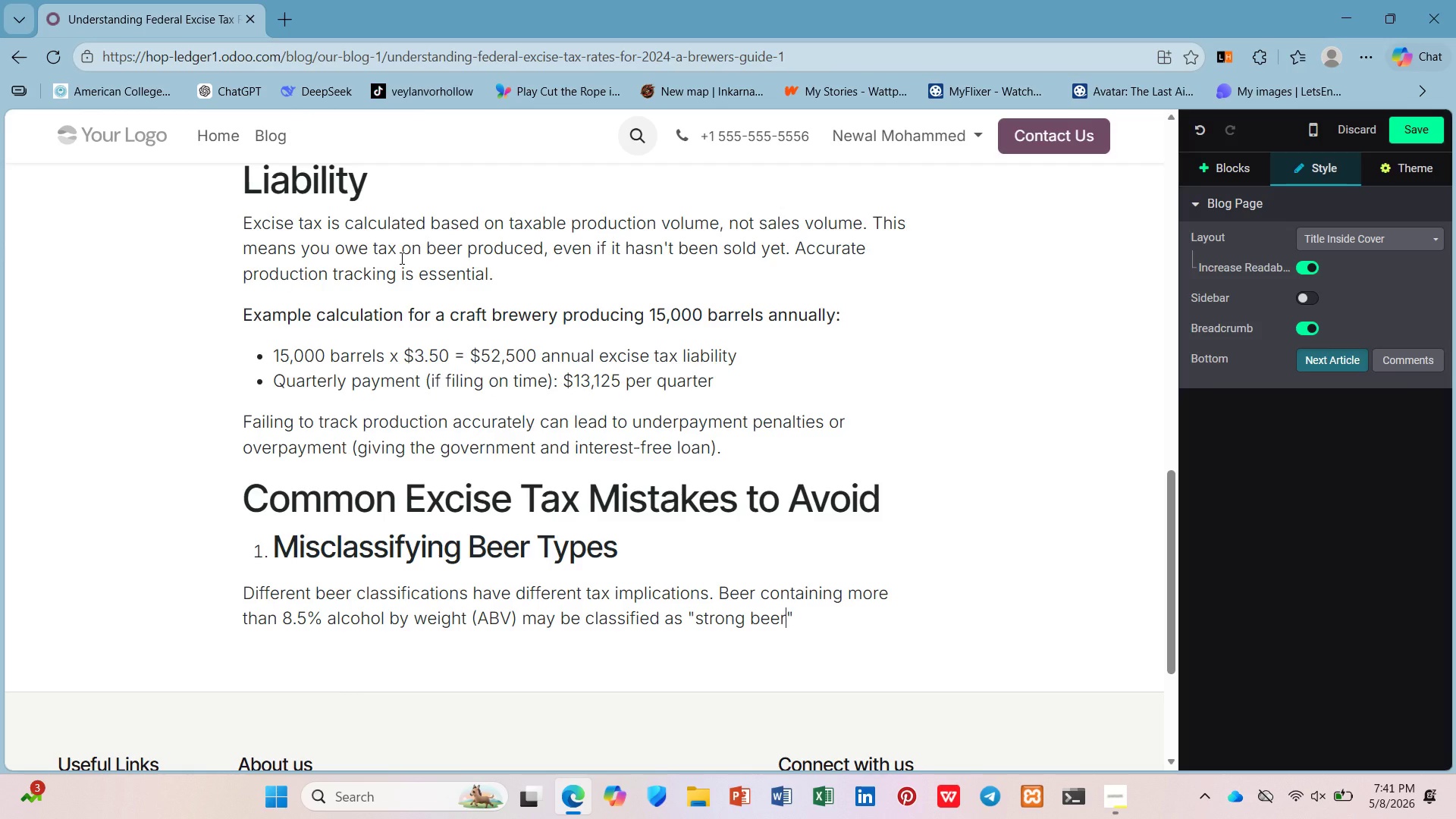 
key(ArrowDown)
 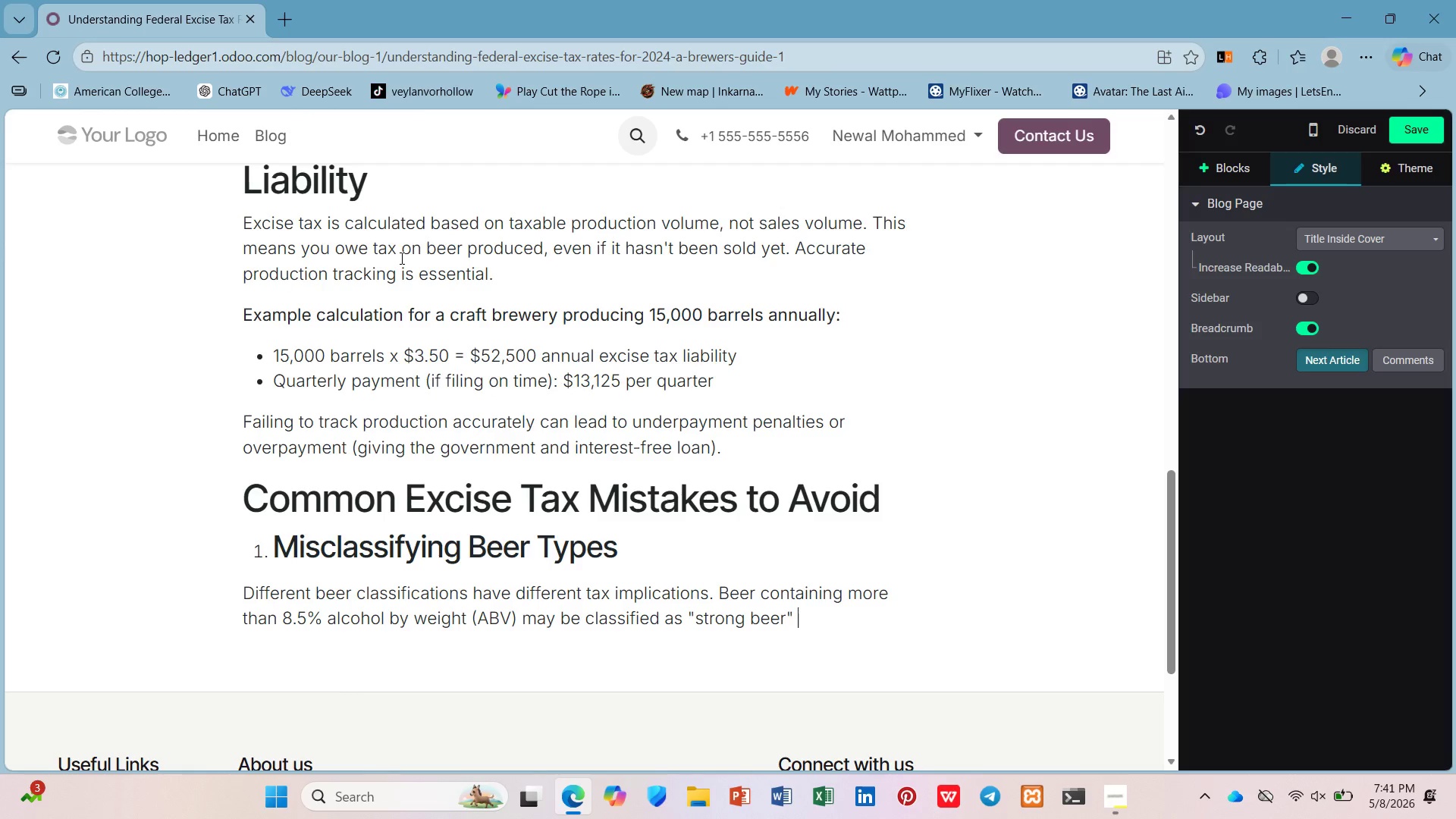 
type( with additional reporting requirements. Always verify oy)
key(Backspace)
type(our ABV cla)
key(Backspace)
key(Backspace)
 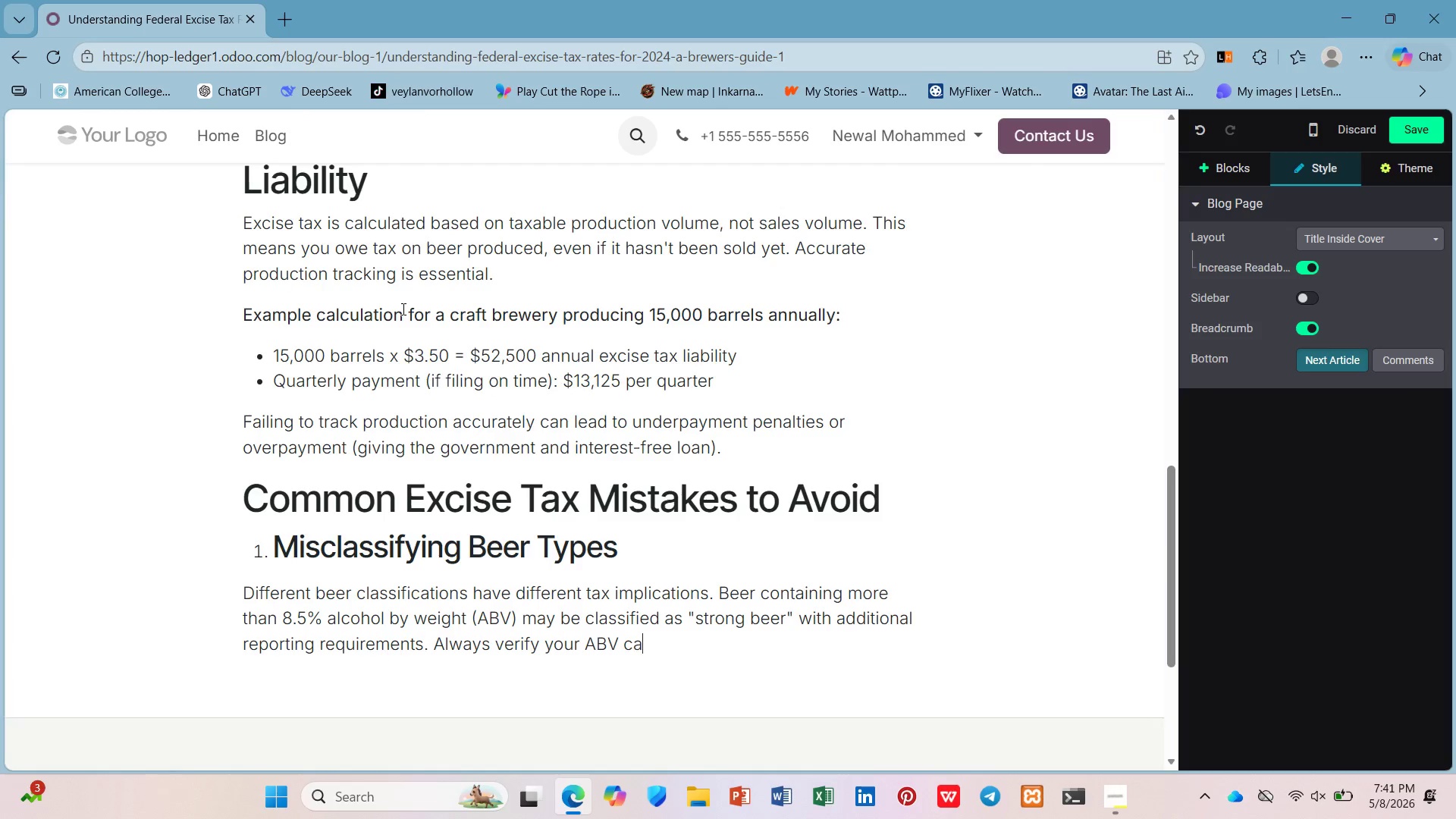 
 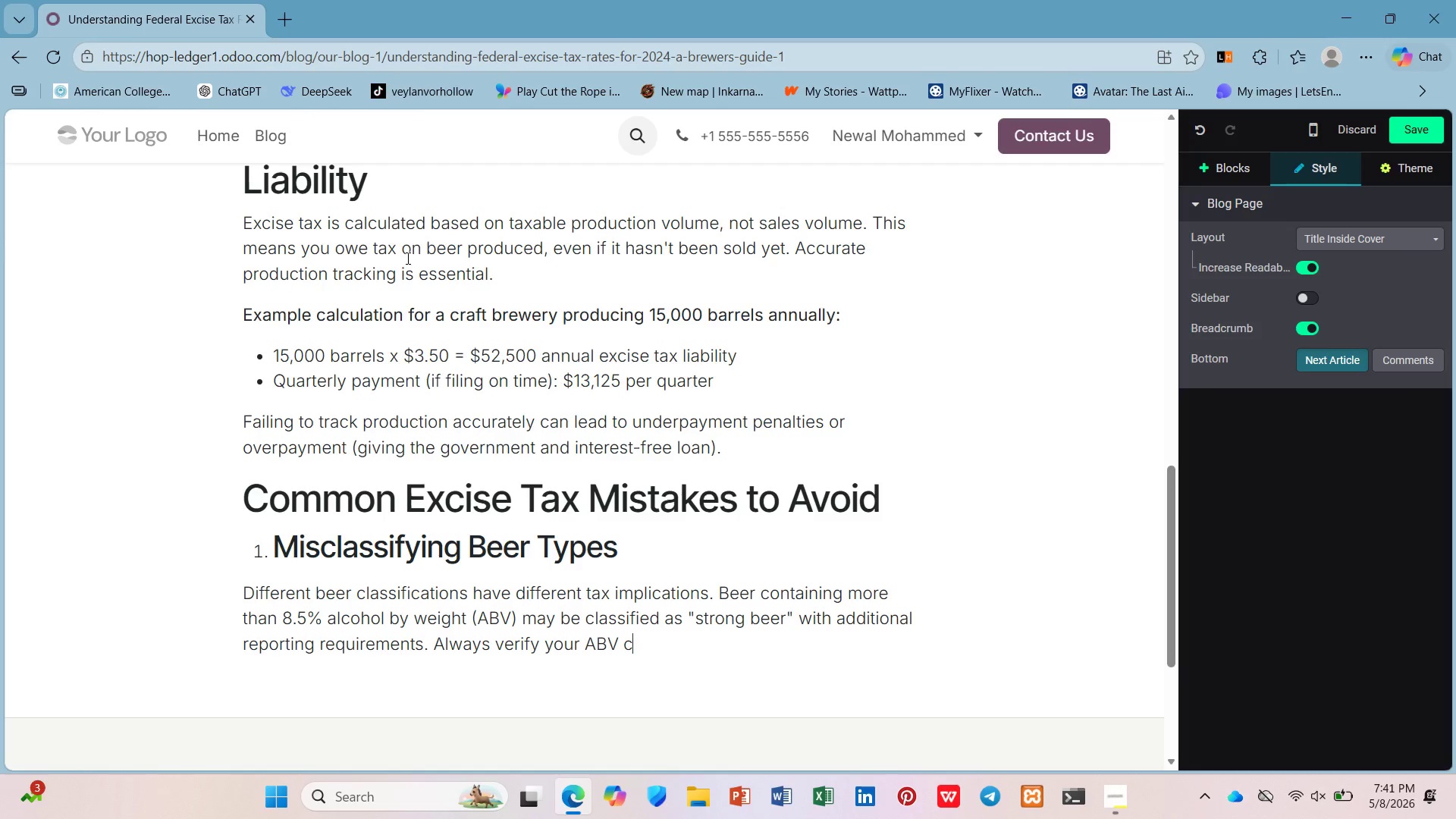 
type(alculations before filing.)
 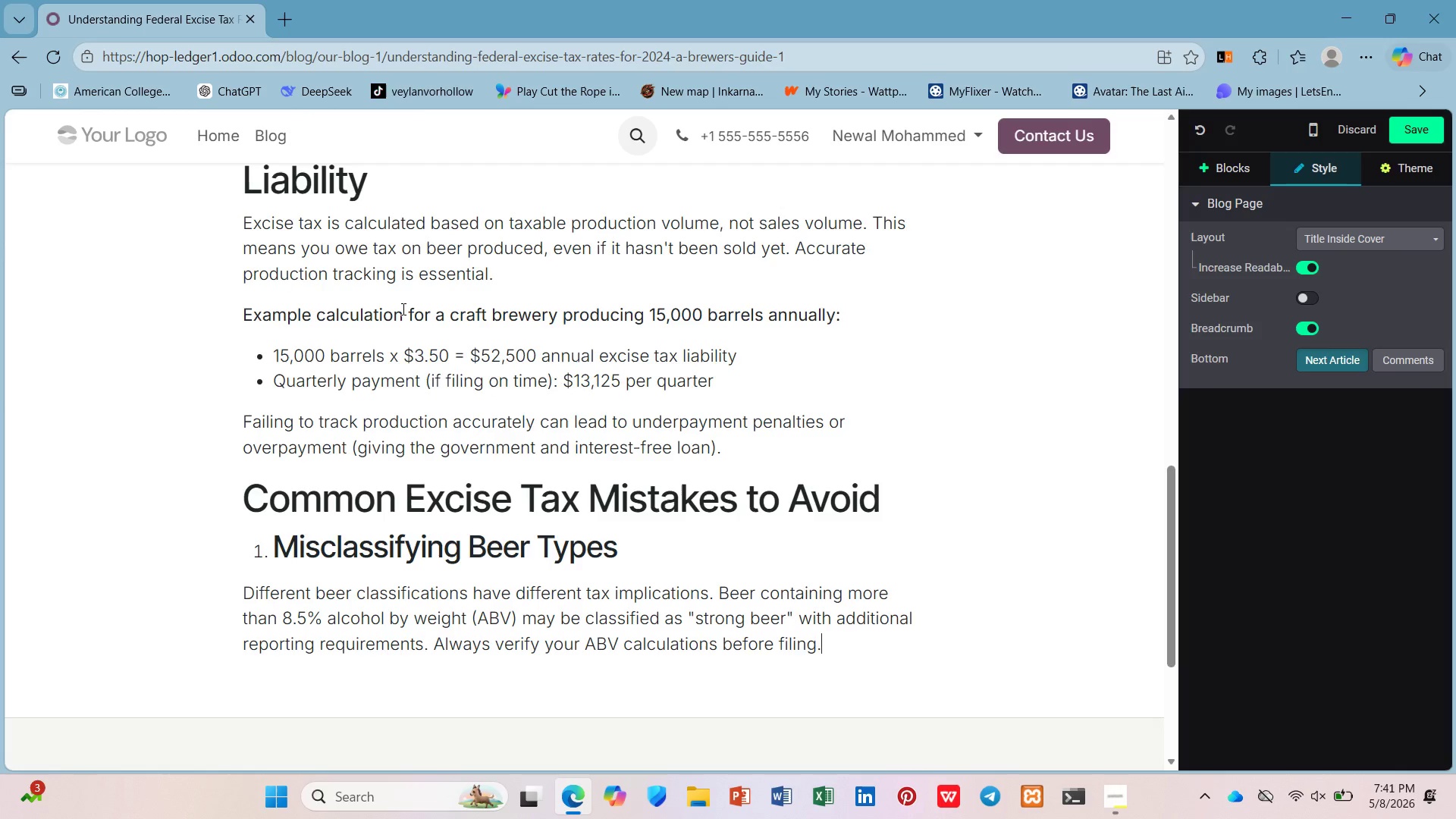 
key(Enter)
 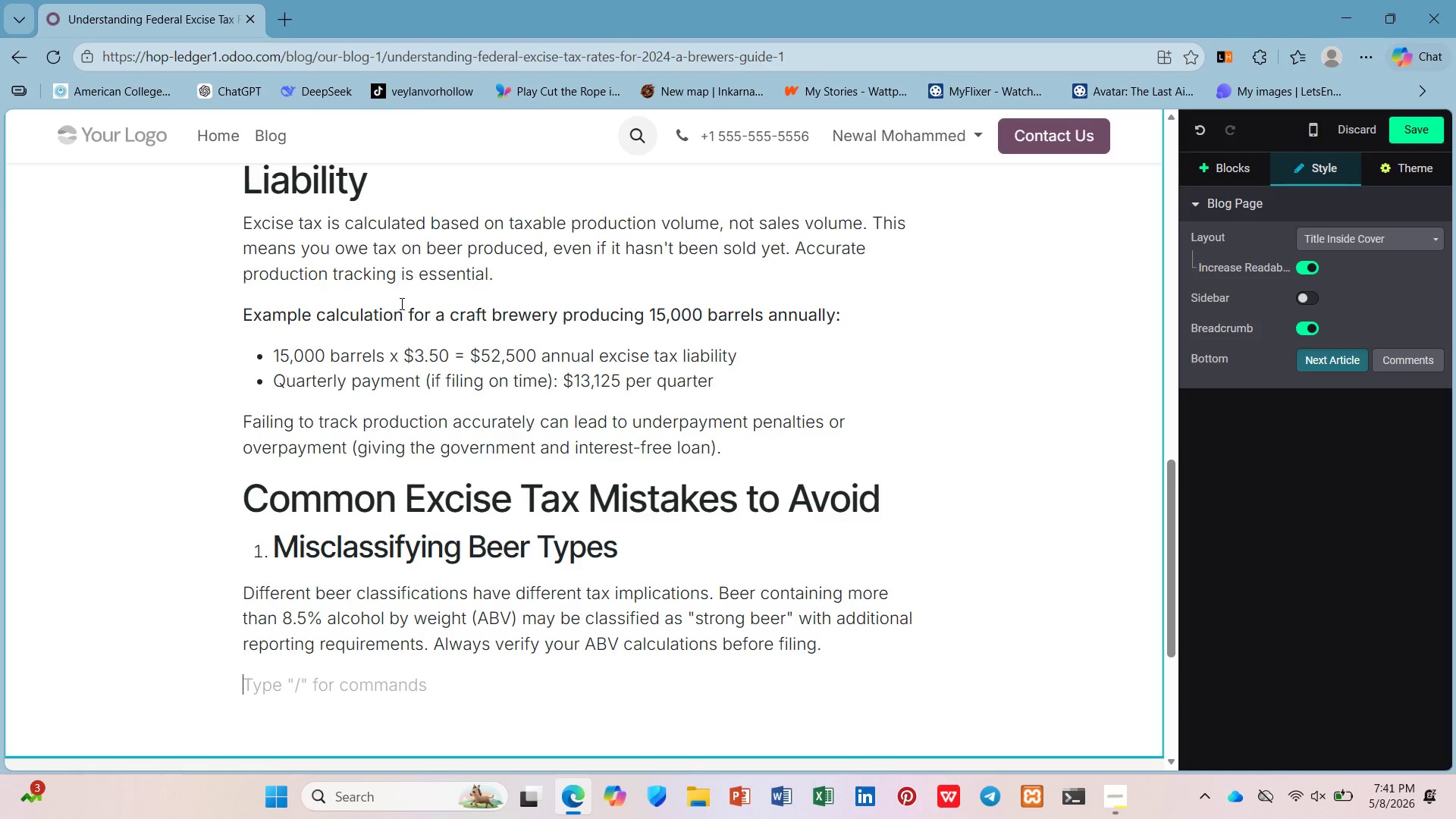 
type(/h3)
 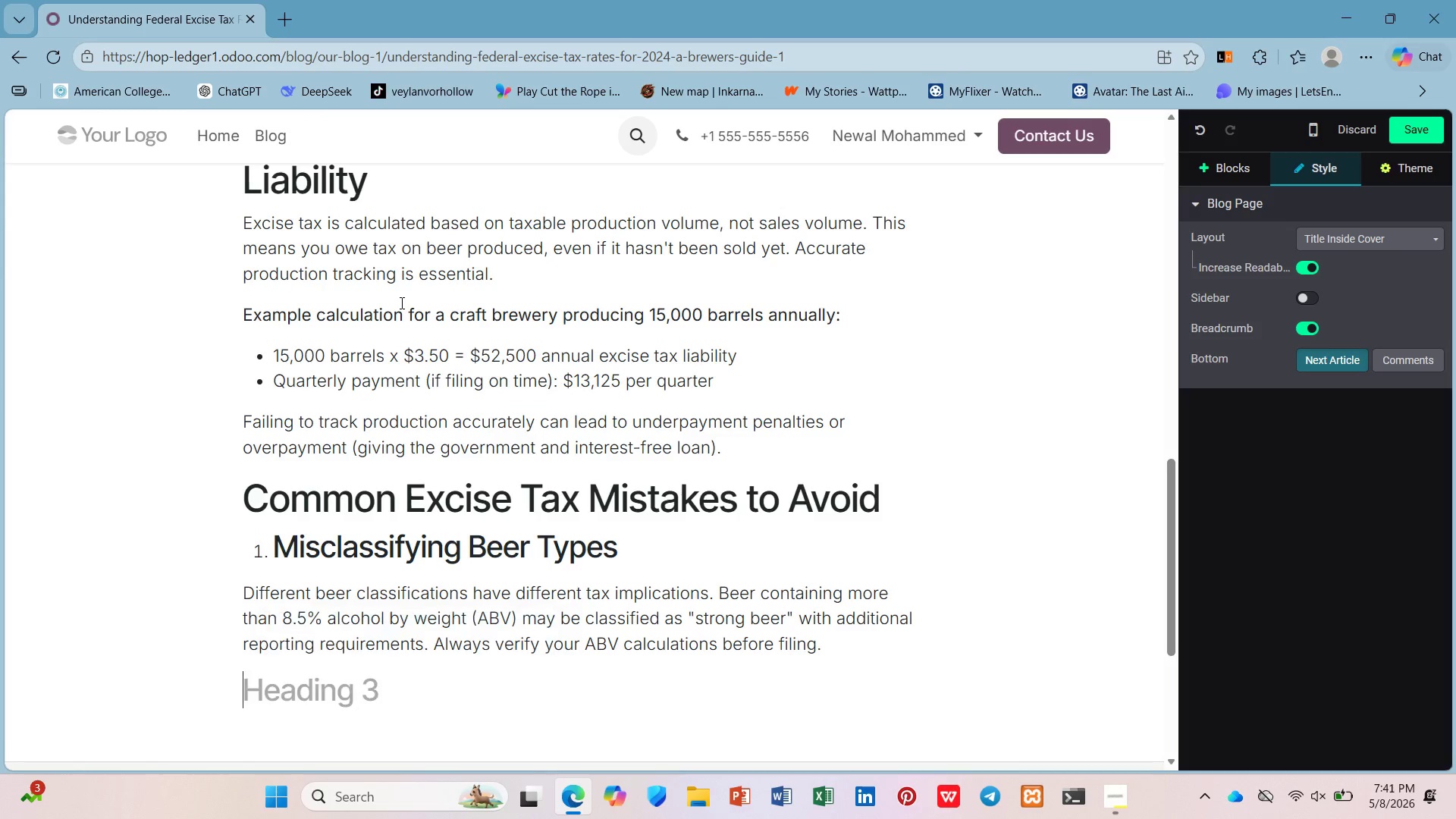 
key(Enter)
 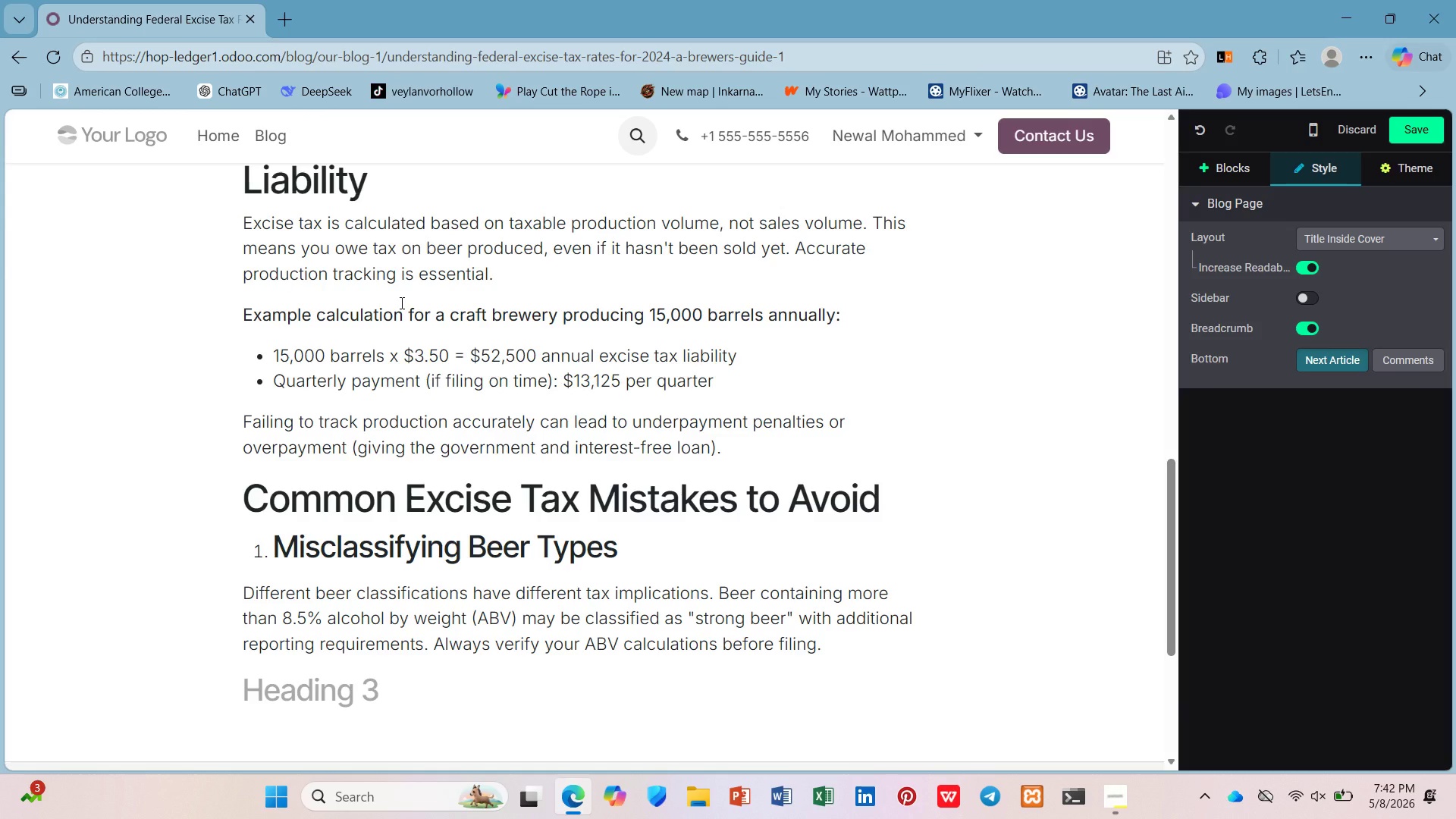 
key(2)
 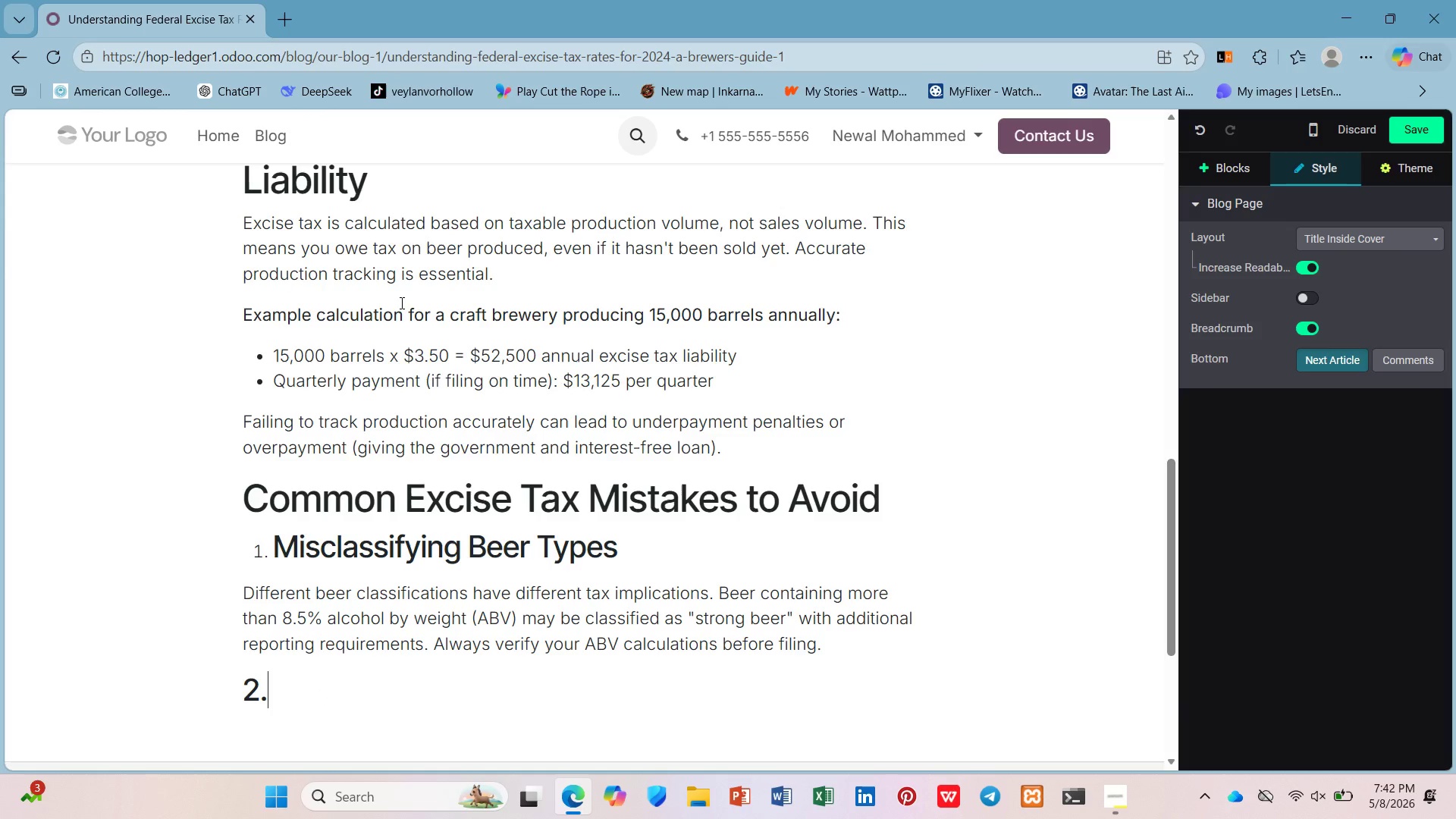 
key(Period)
 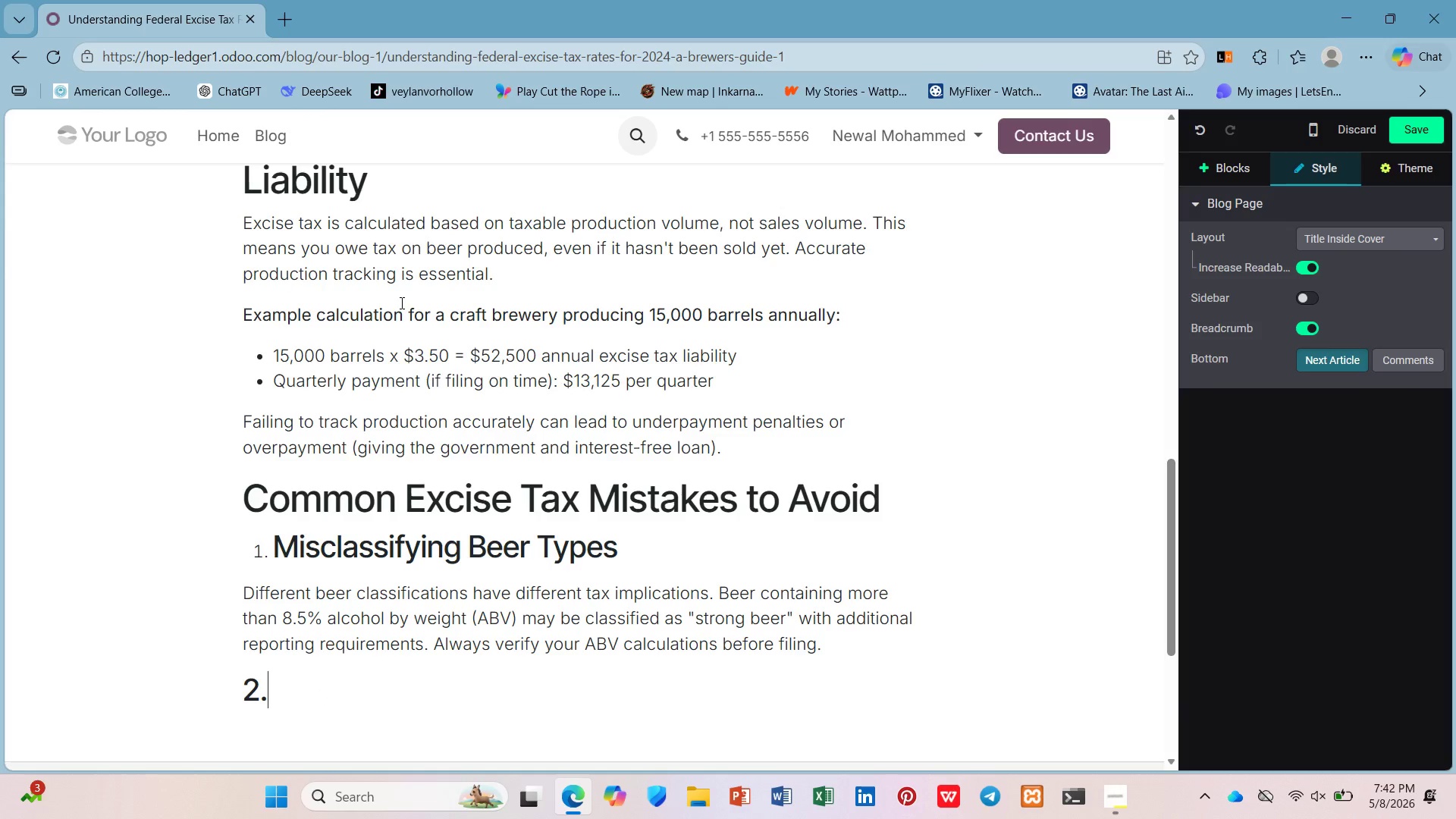 
key(Space)
 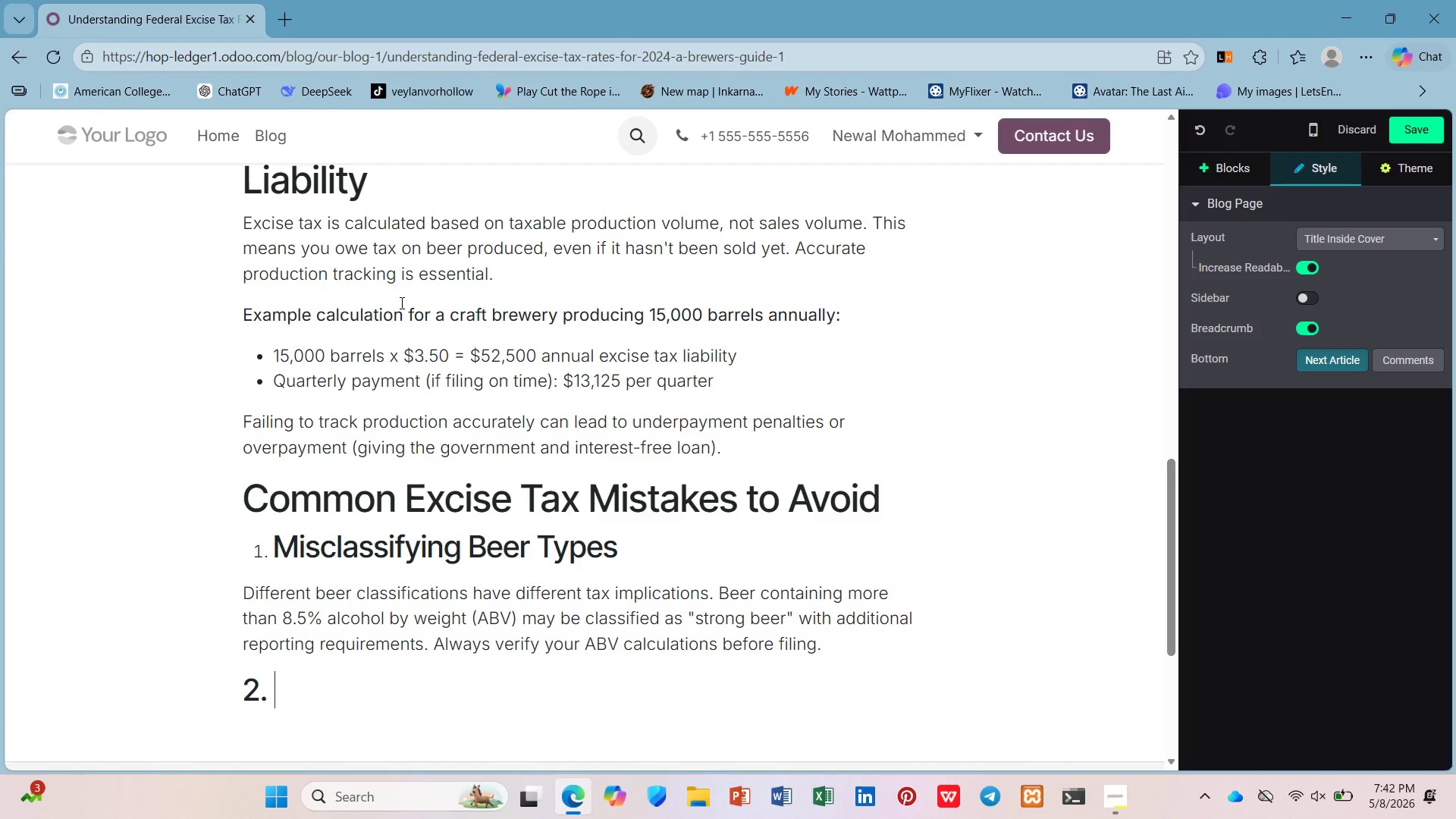 
wait(9.95)
 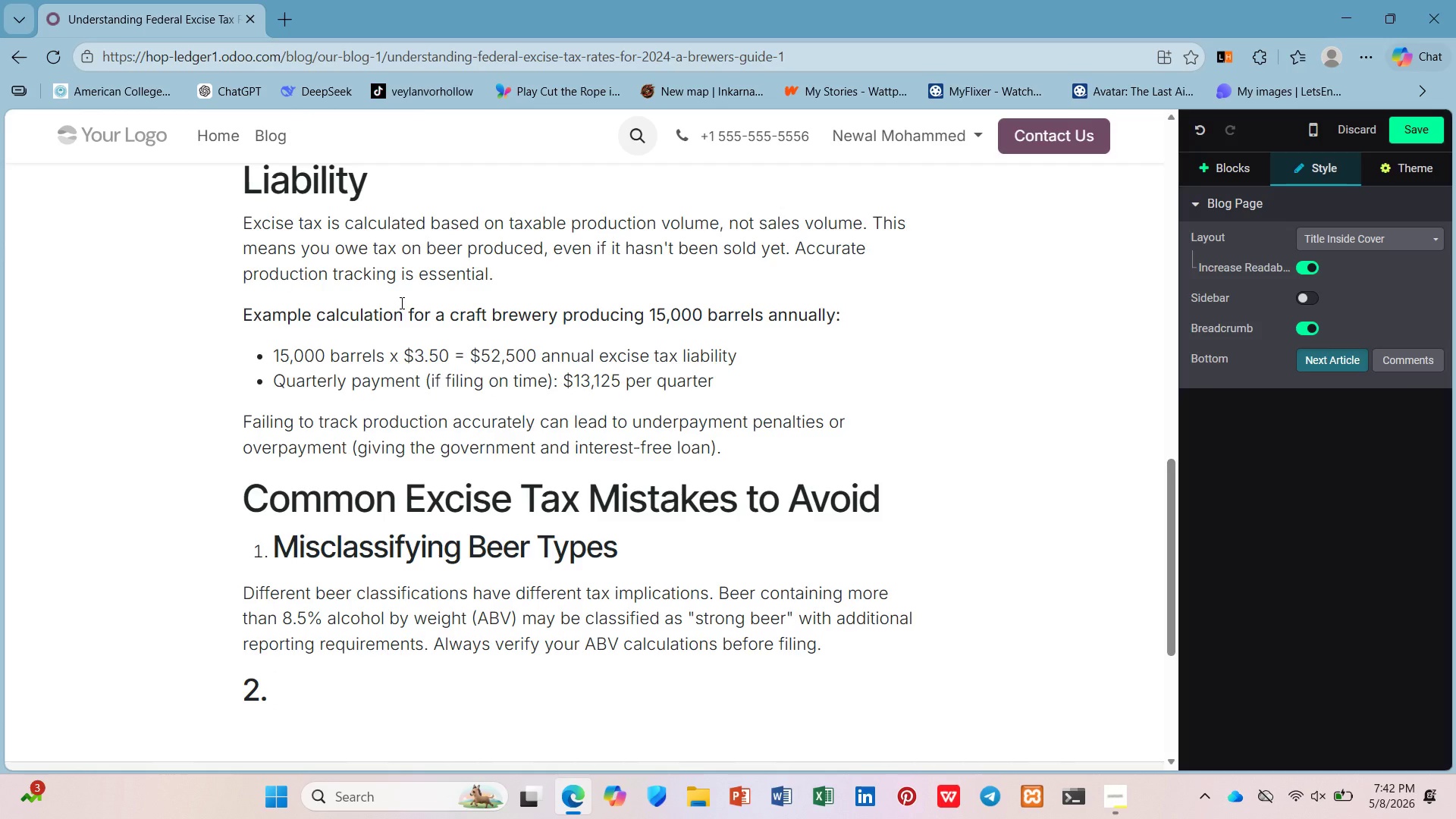 
type(Missing Quarterly )
 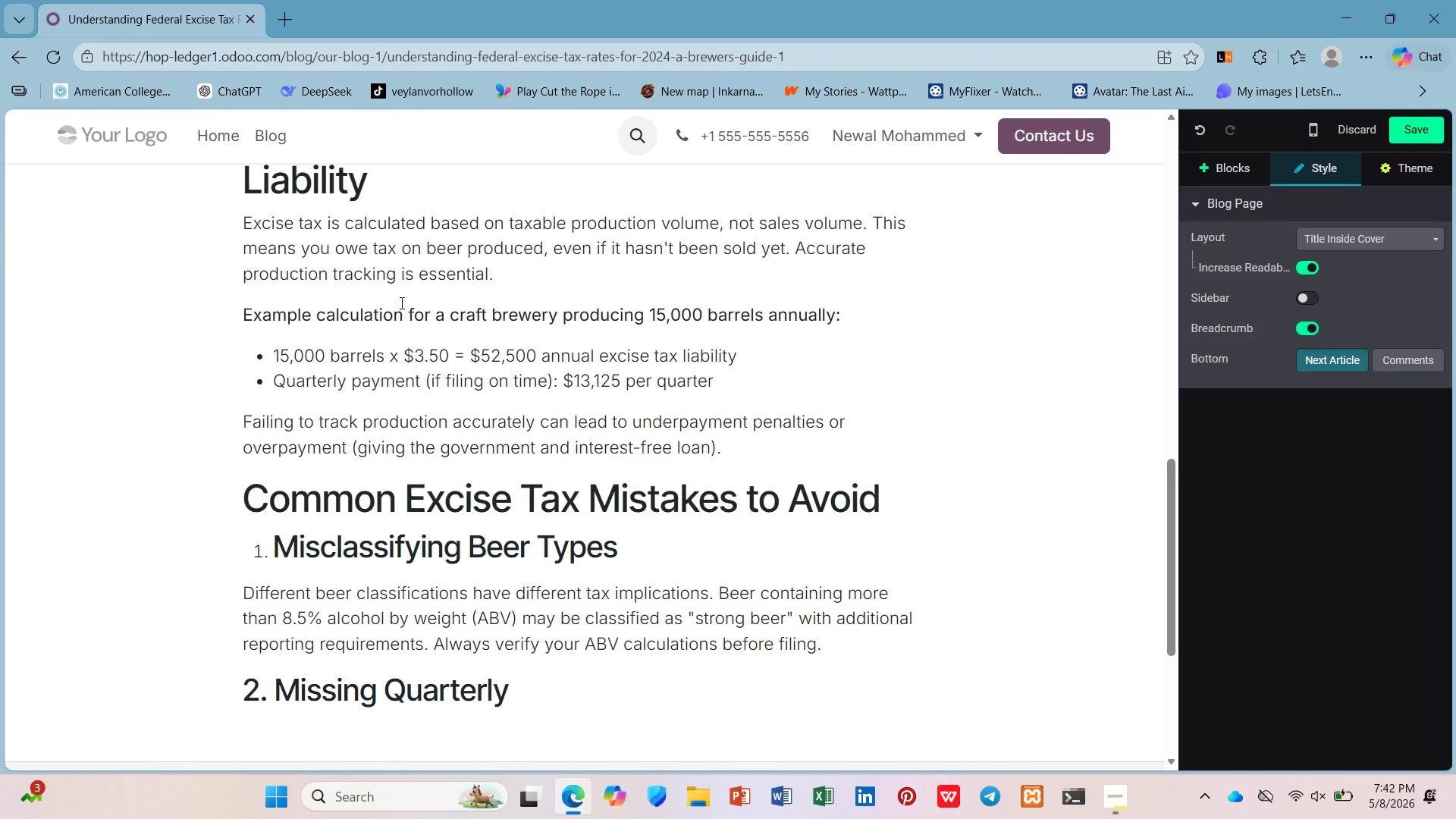 
wait(9.22)
 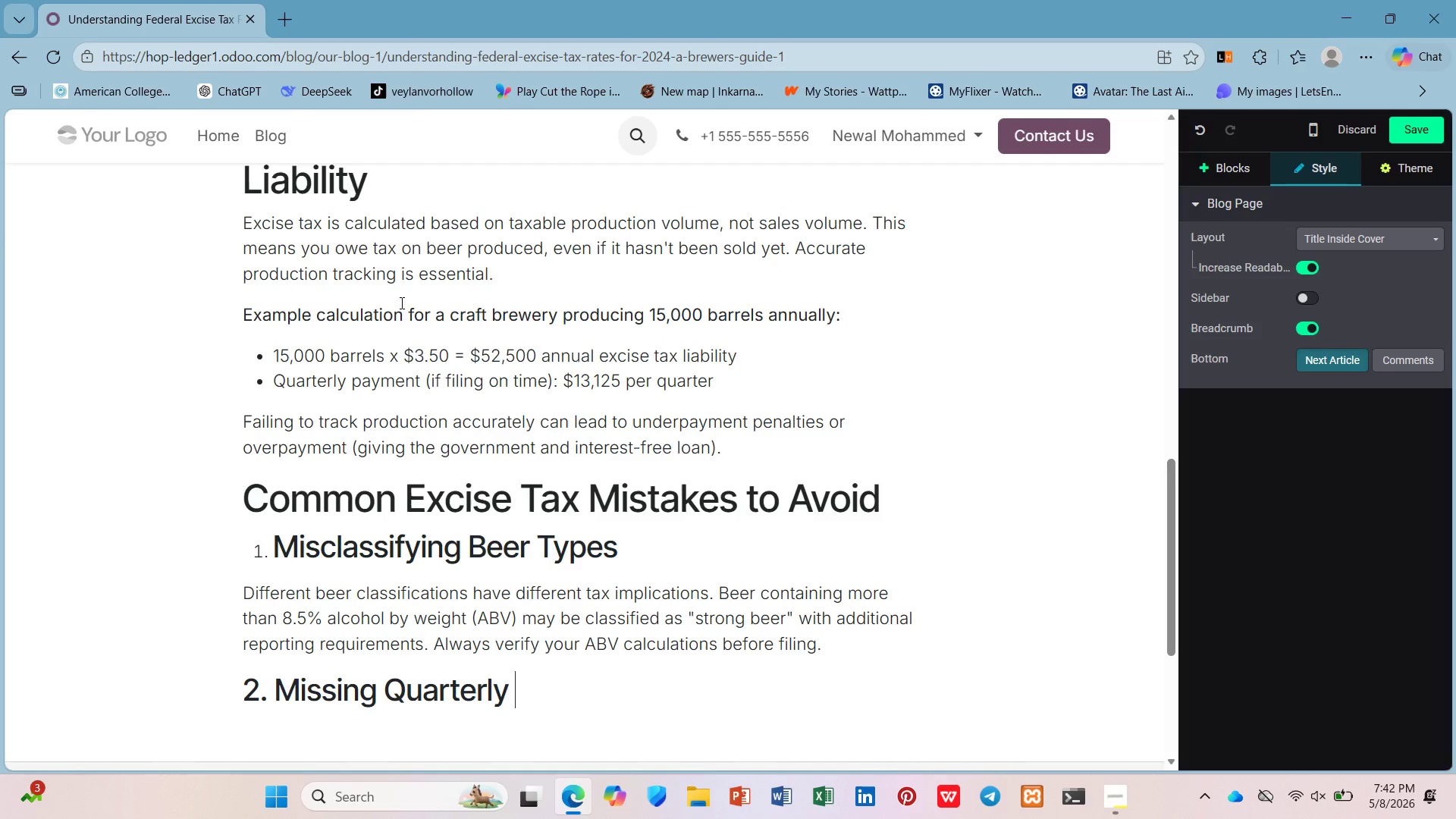 
type(Filing Deadlines)
 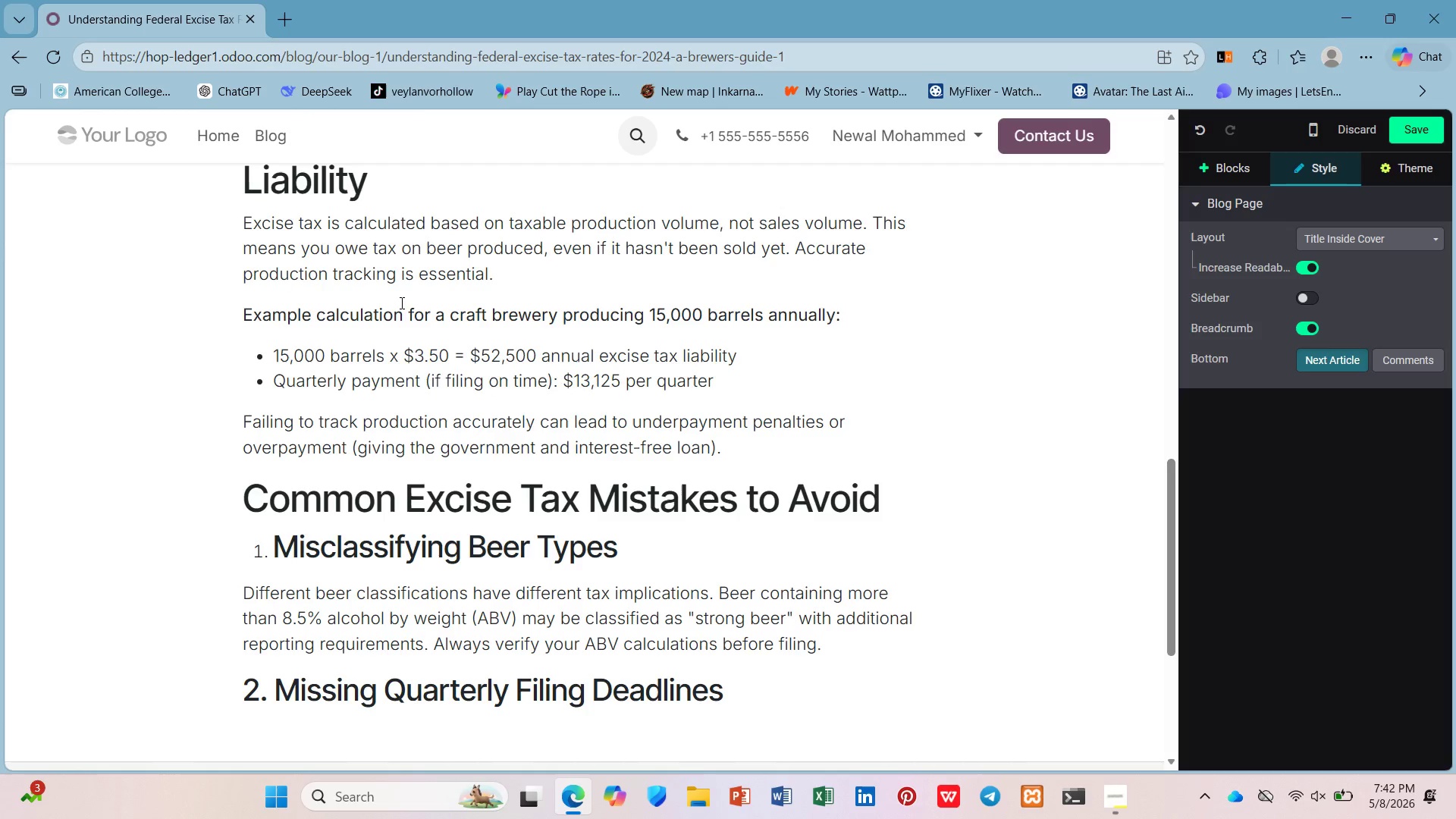 
wait(5.66)
 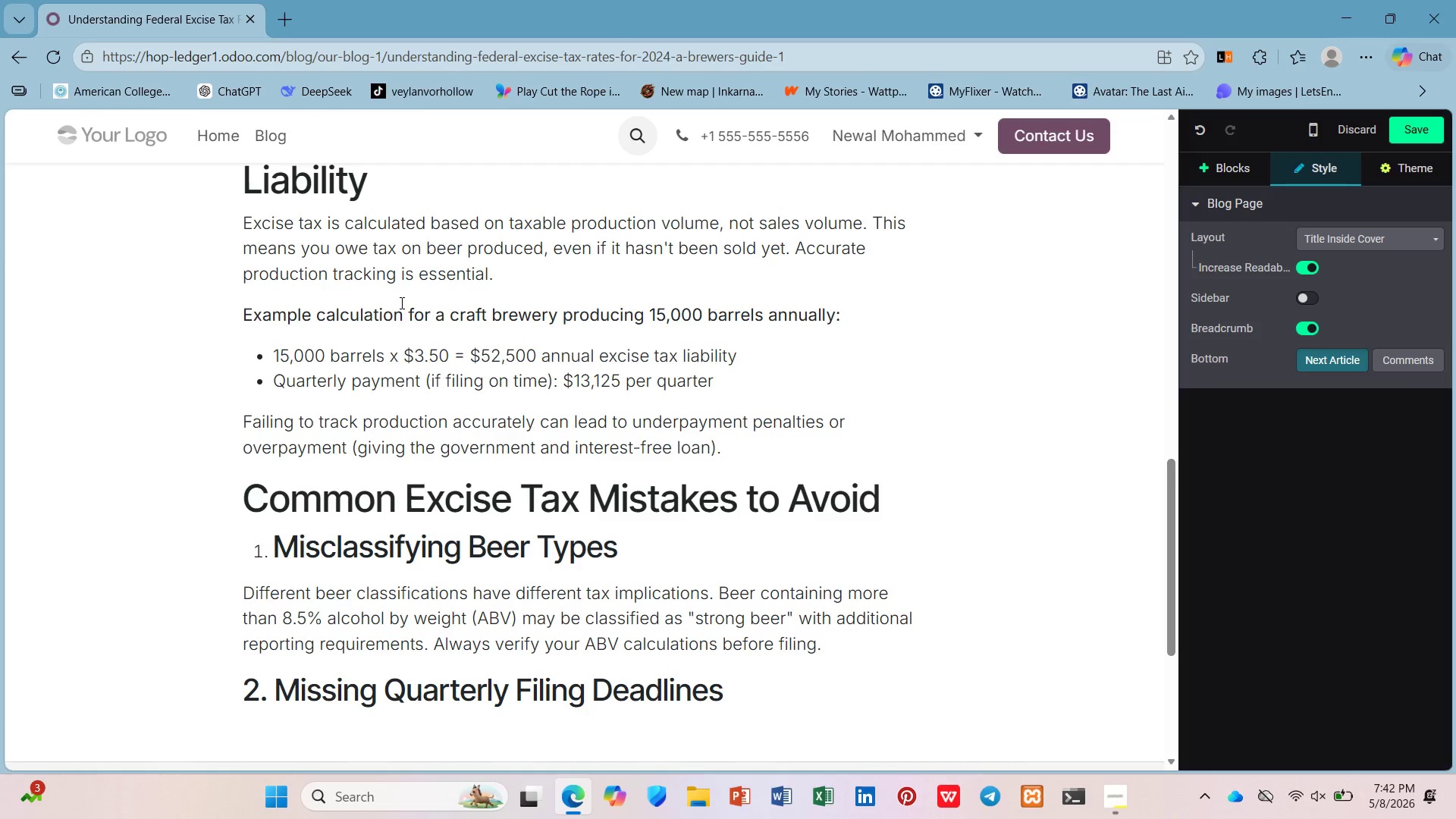 
left_click([275, 546])
 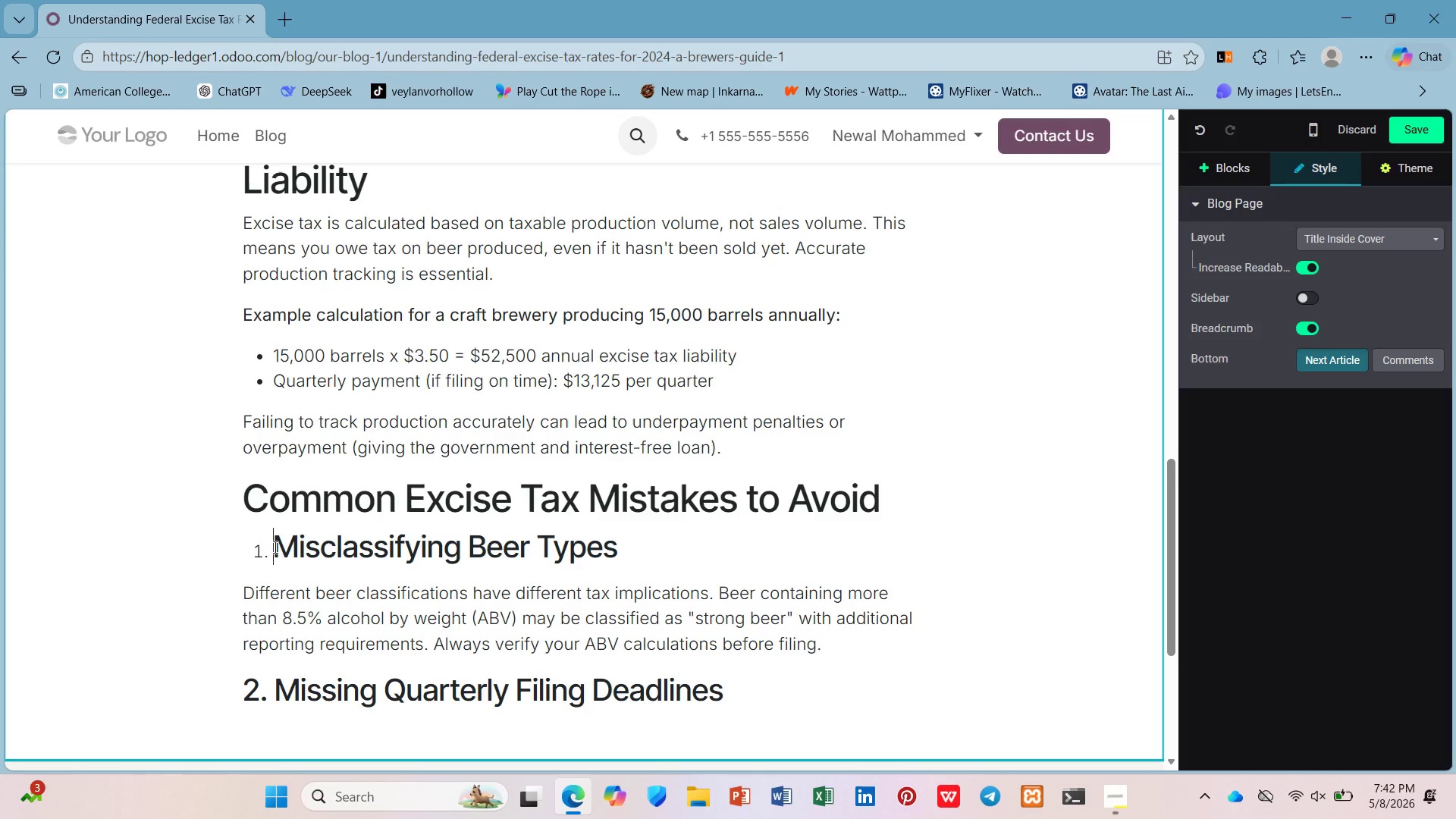 
key(Slash)
 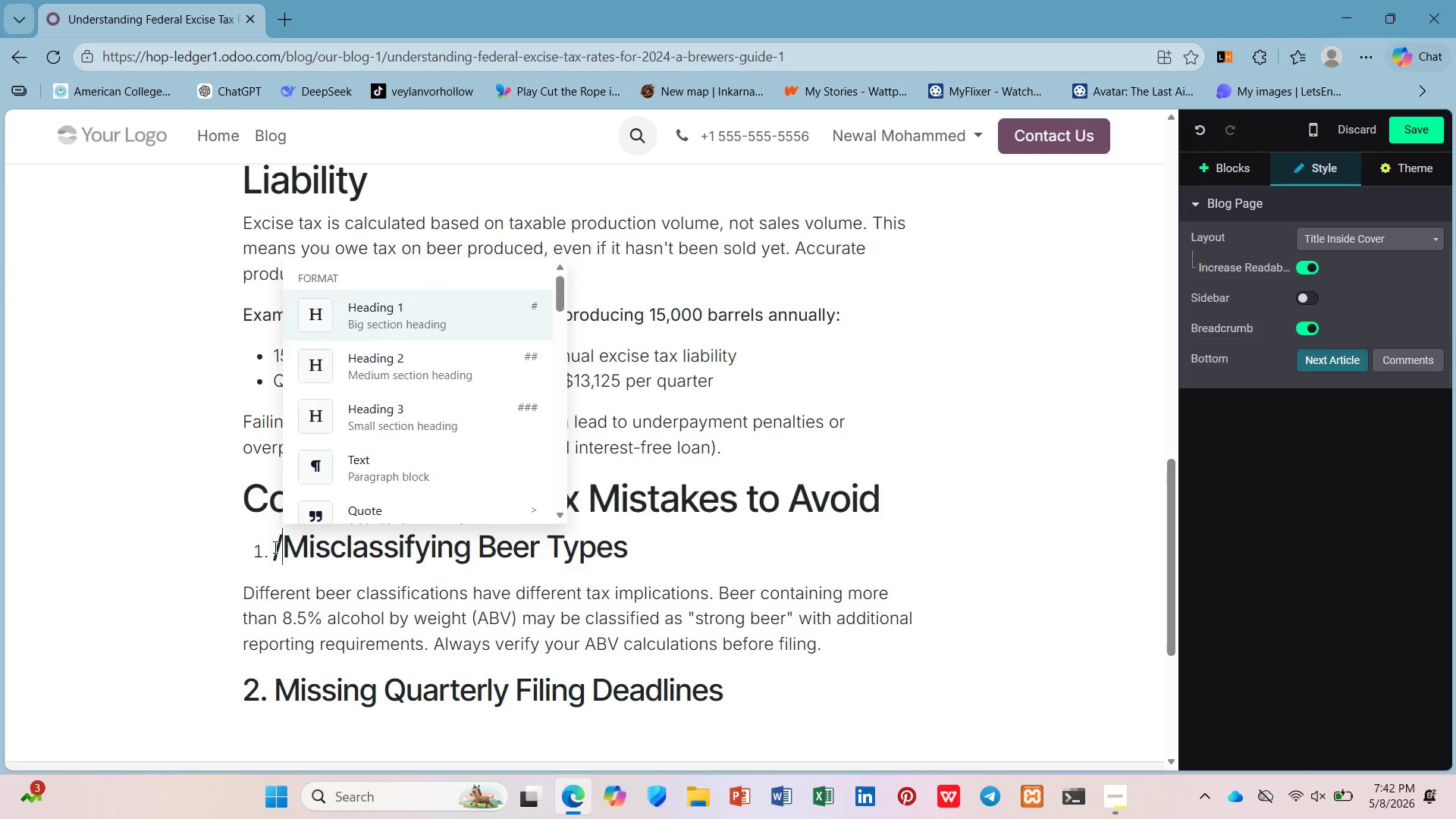 
key(P)
 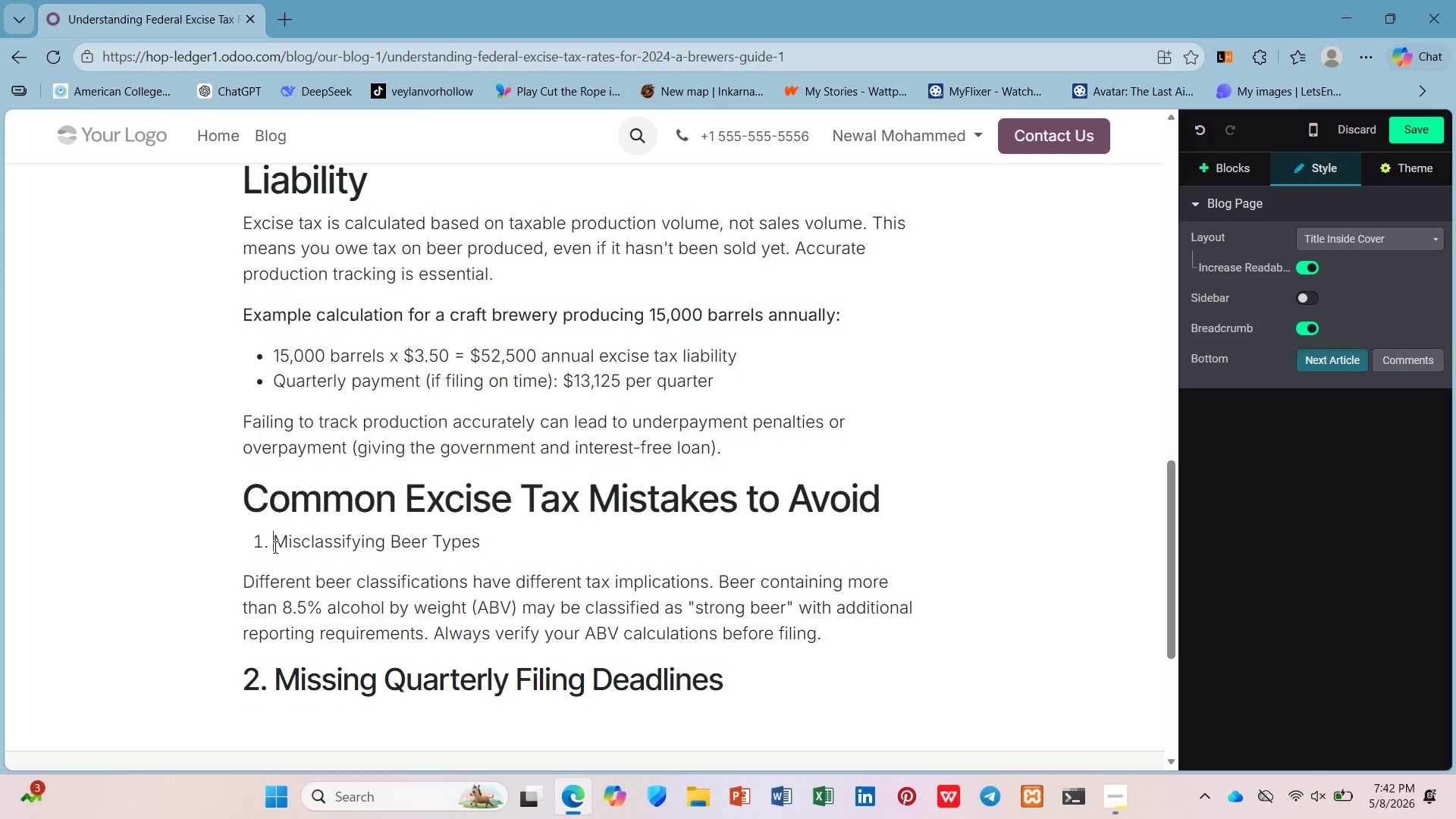 
key(Enter)
 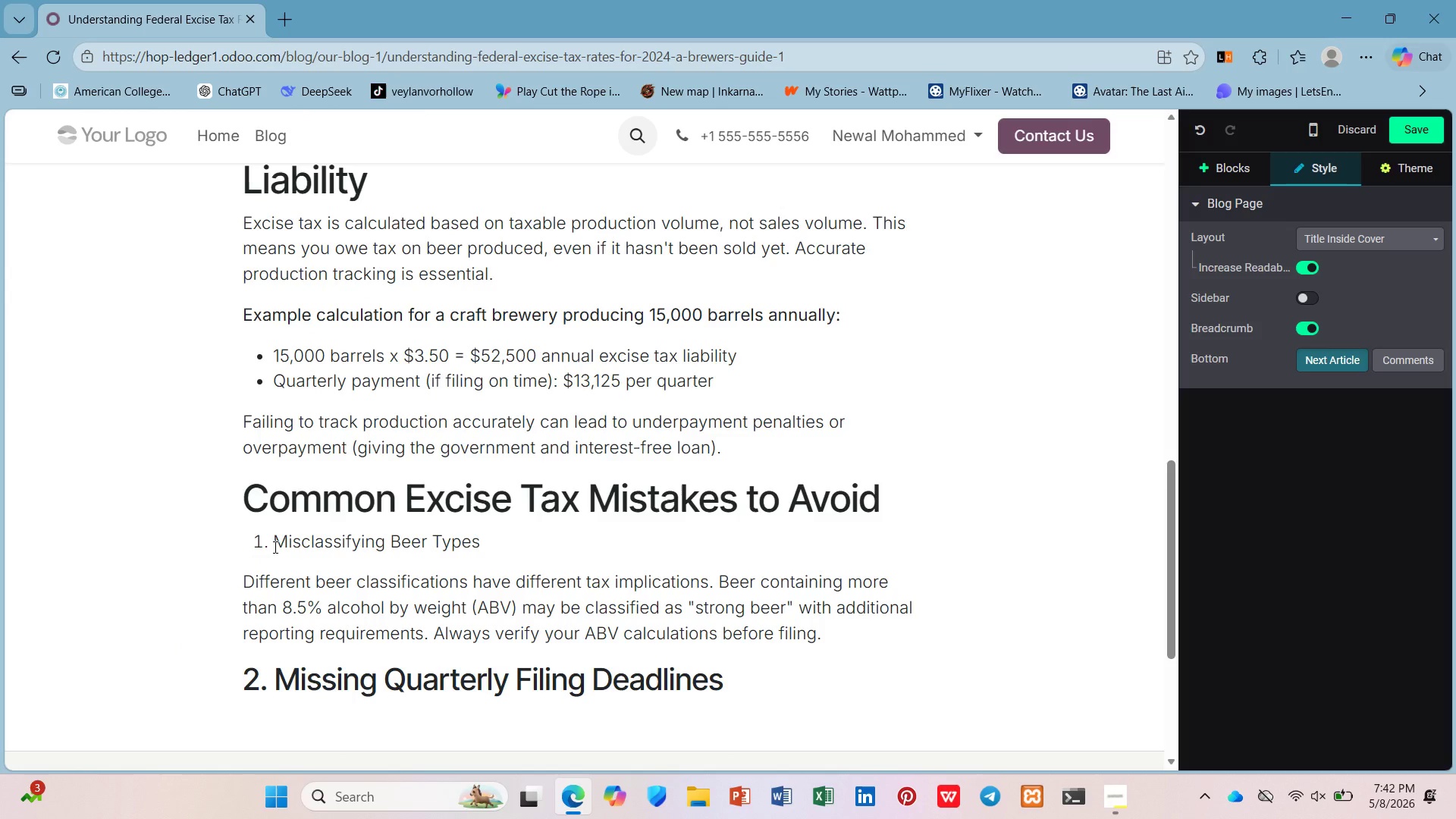 
key(Control+Z)
 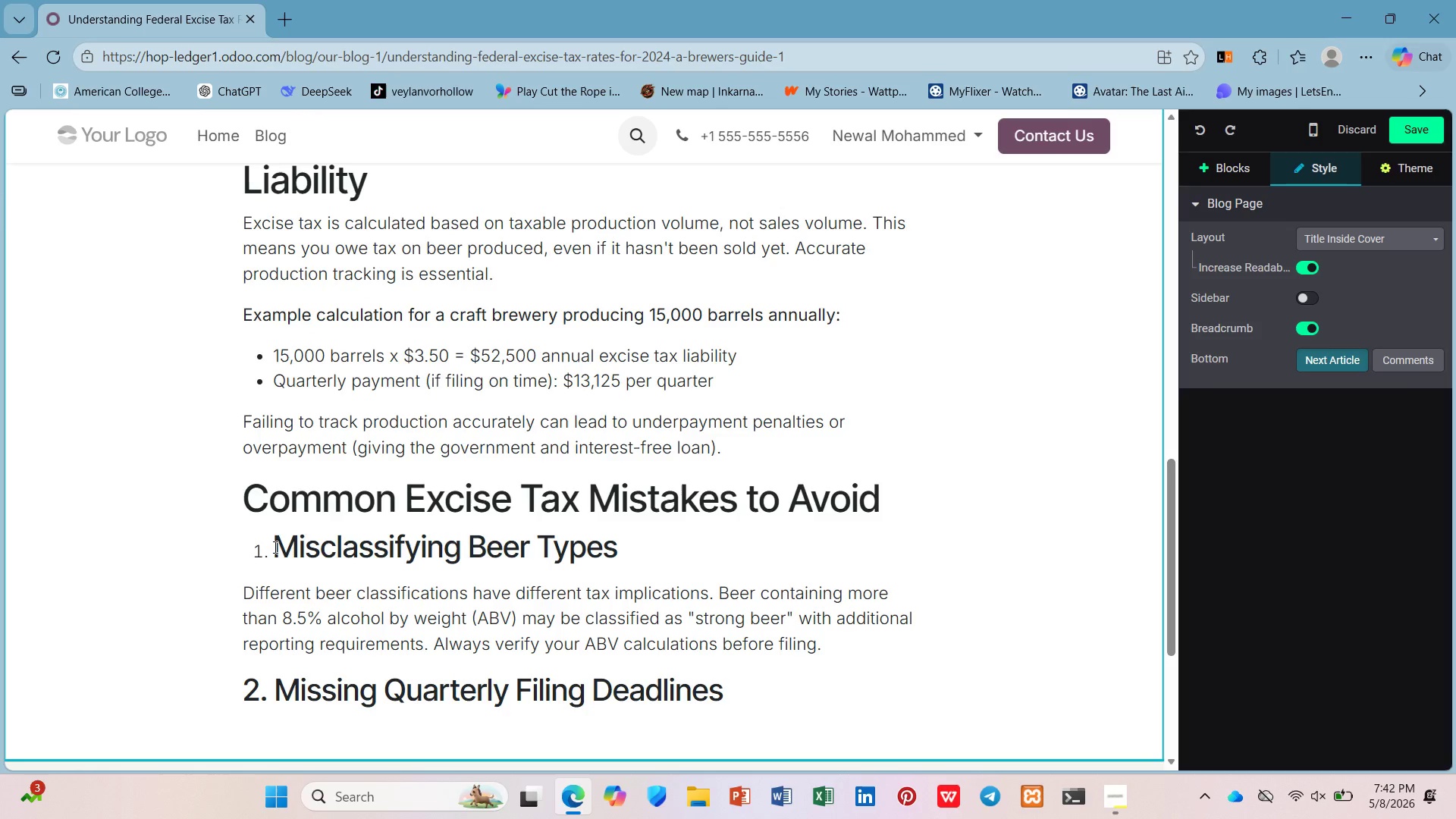 
key(Backspace)
 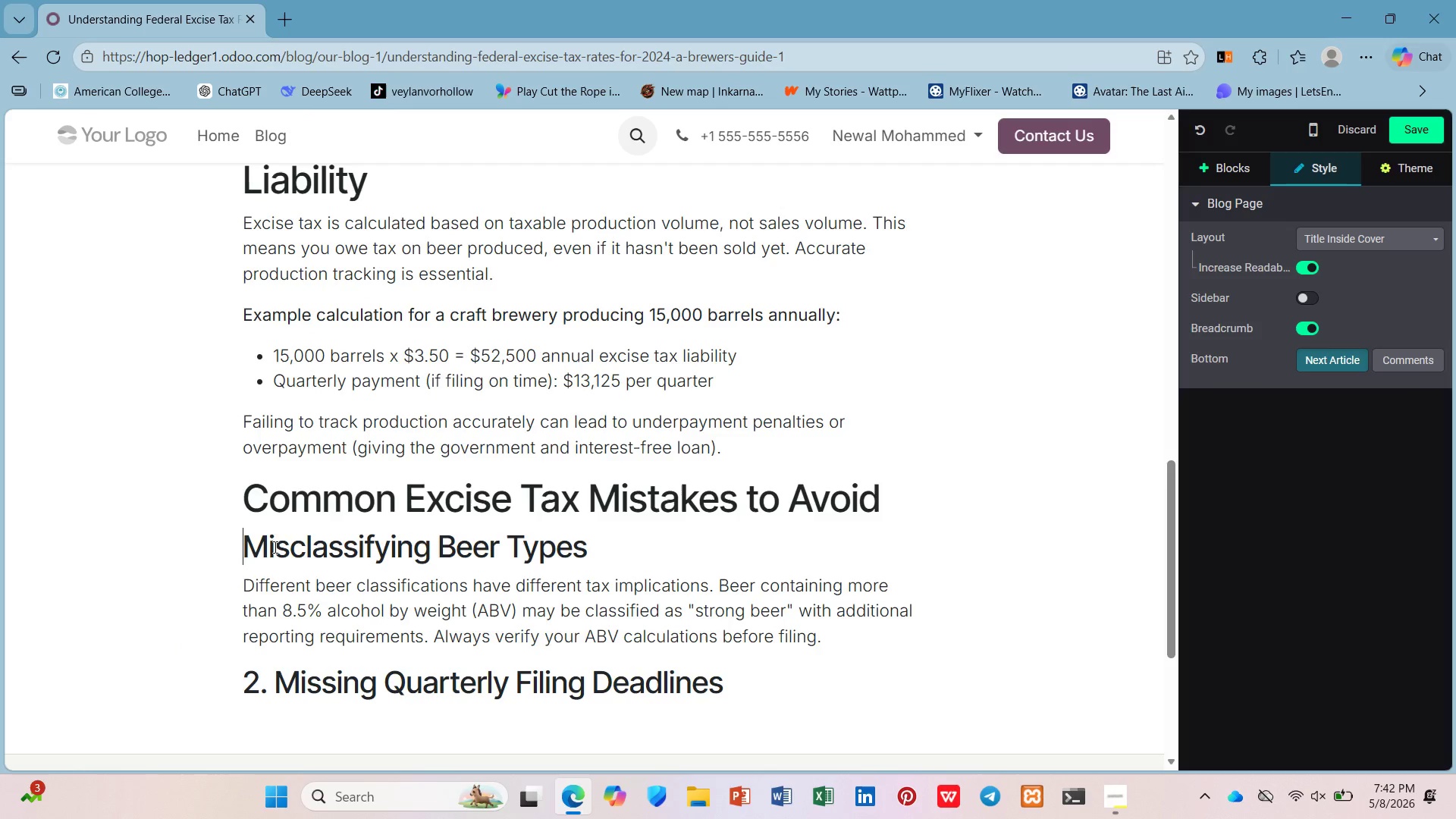 
key(Backspace)
 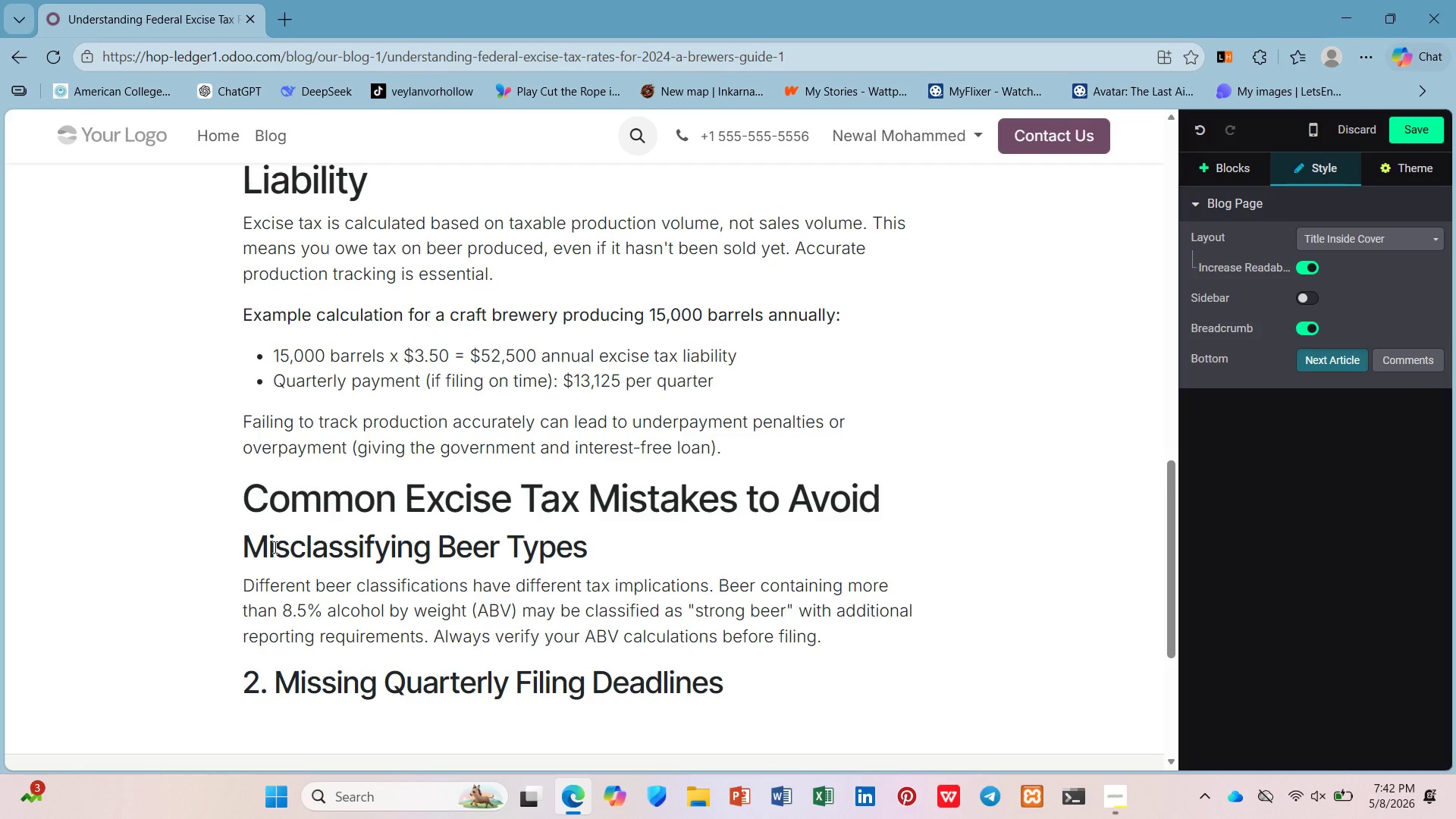 
key(1)
 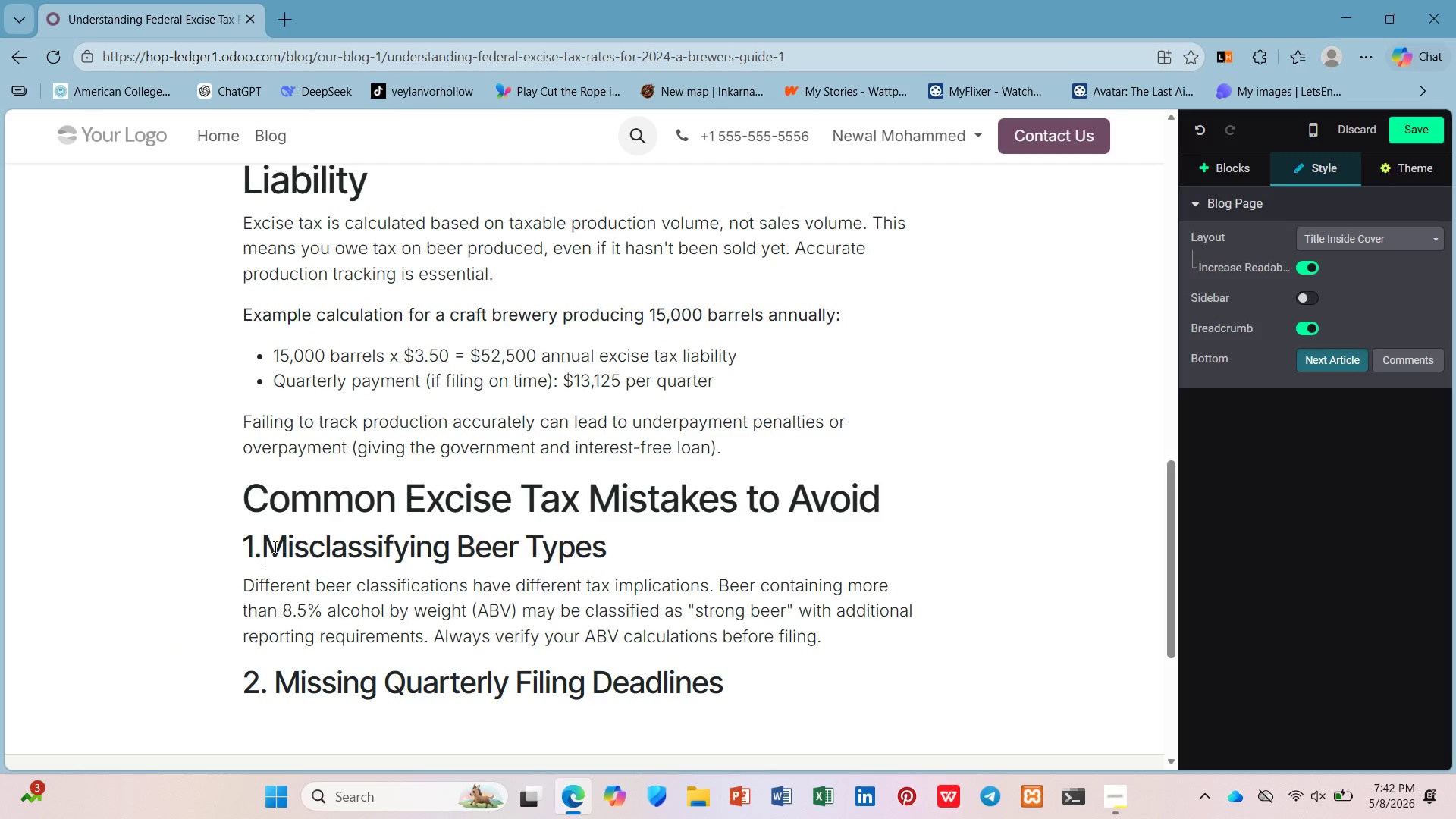 
key(Period)
 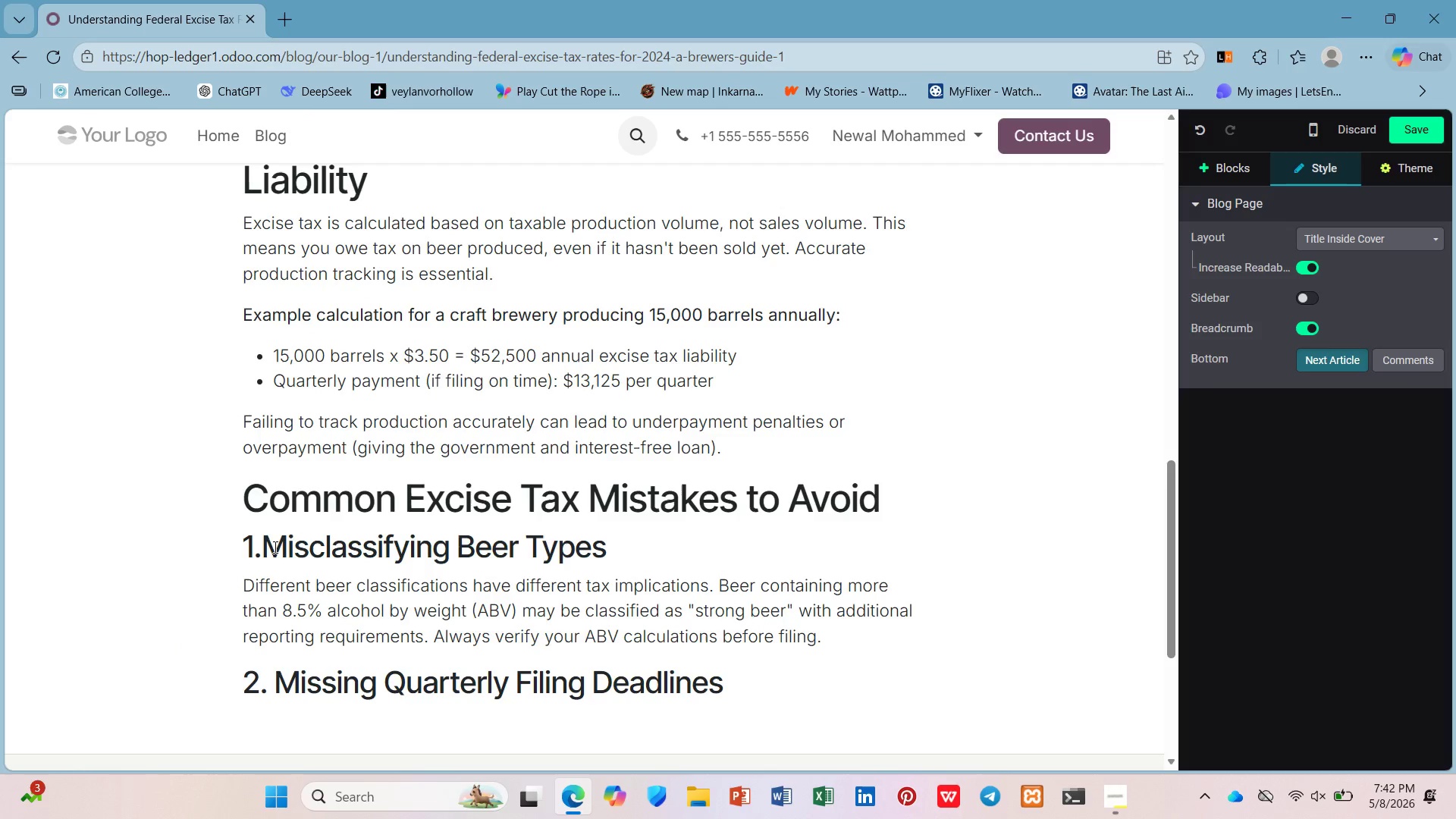 
key(ArrowRight)
 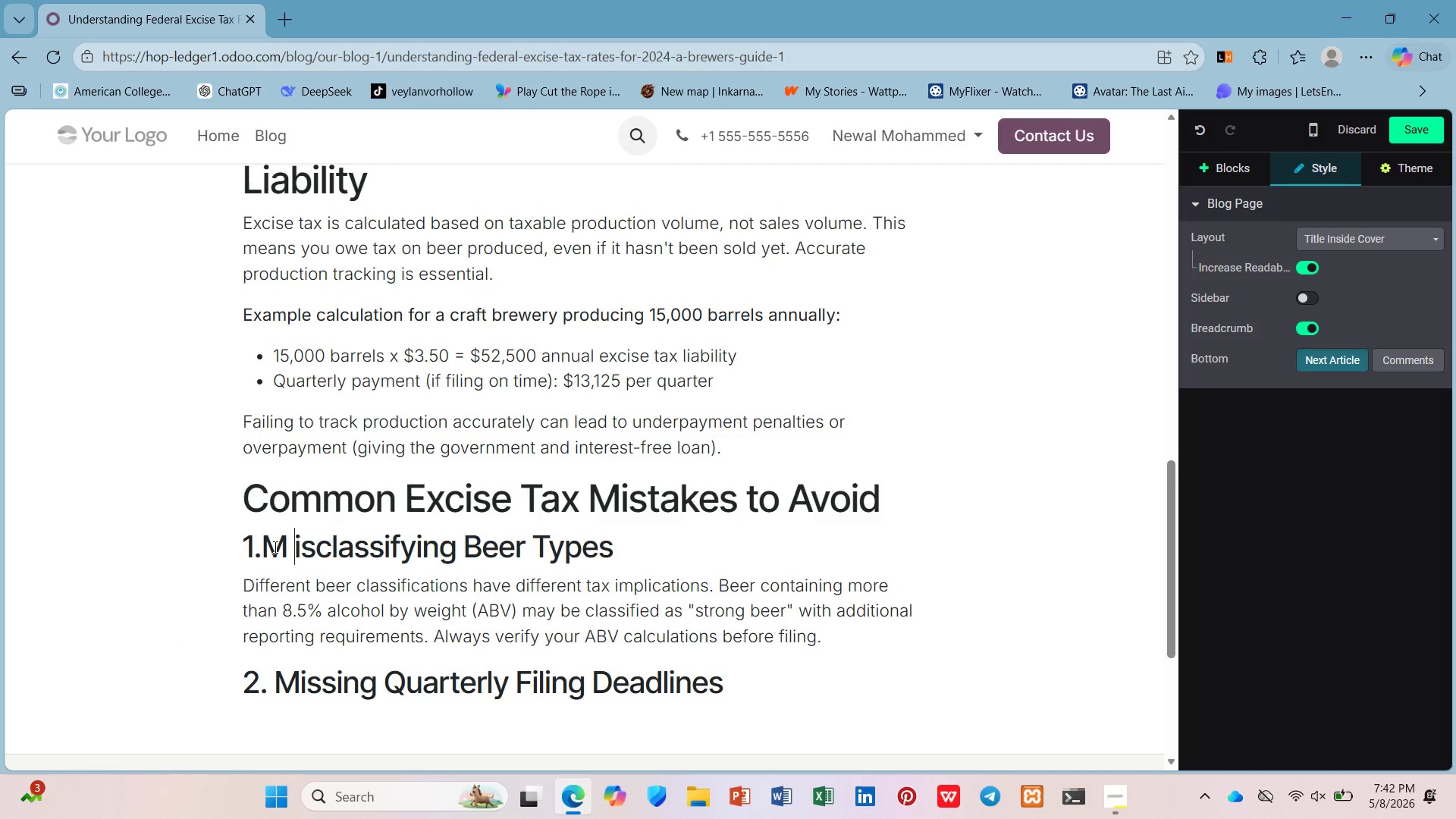 
key(Space)
 